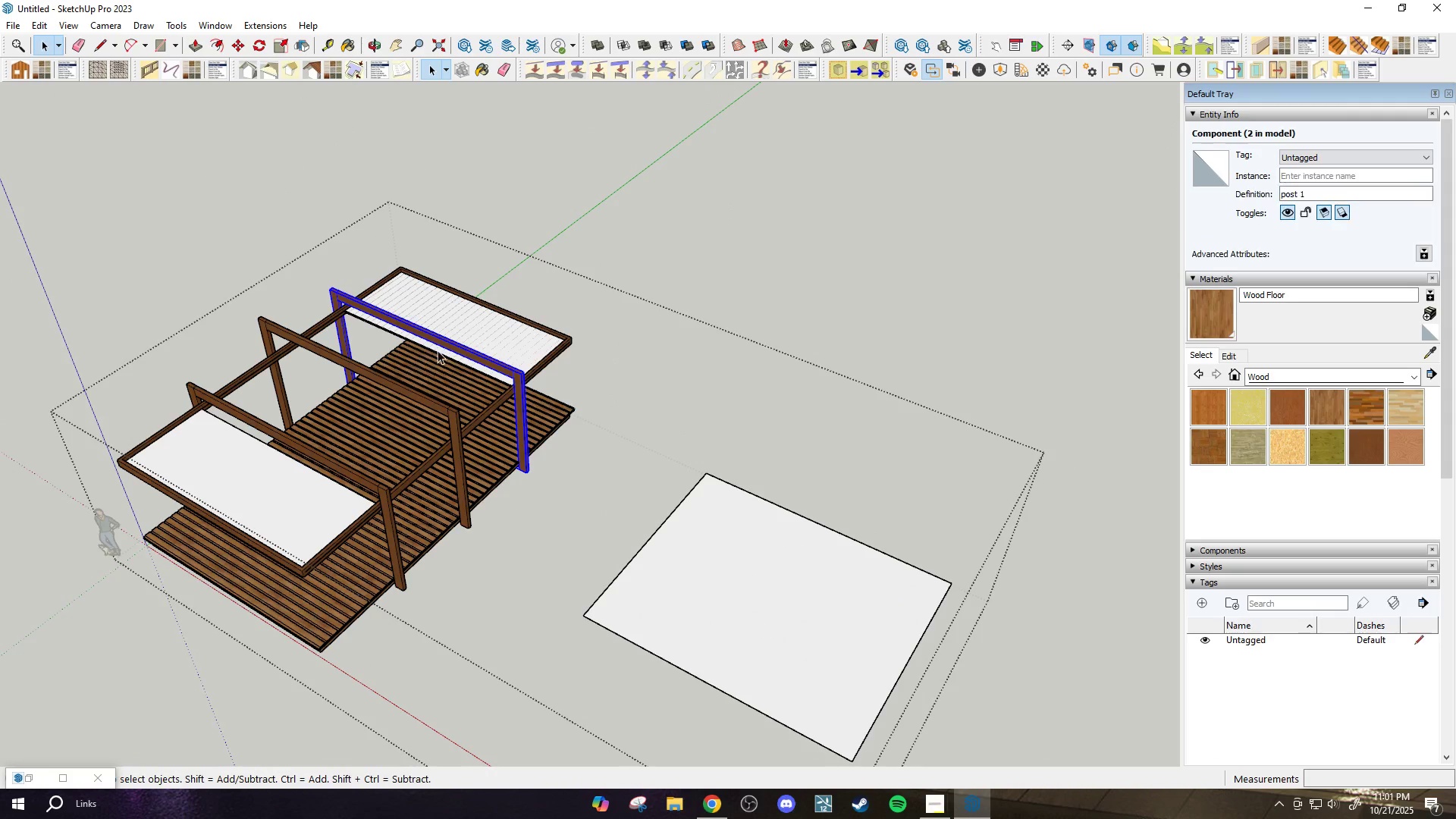 
left_click([466, 324])
 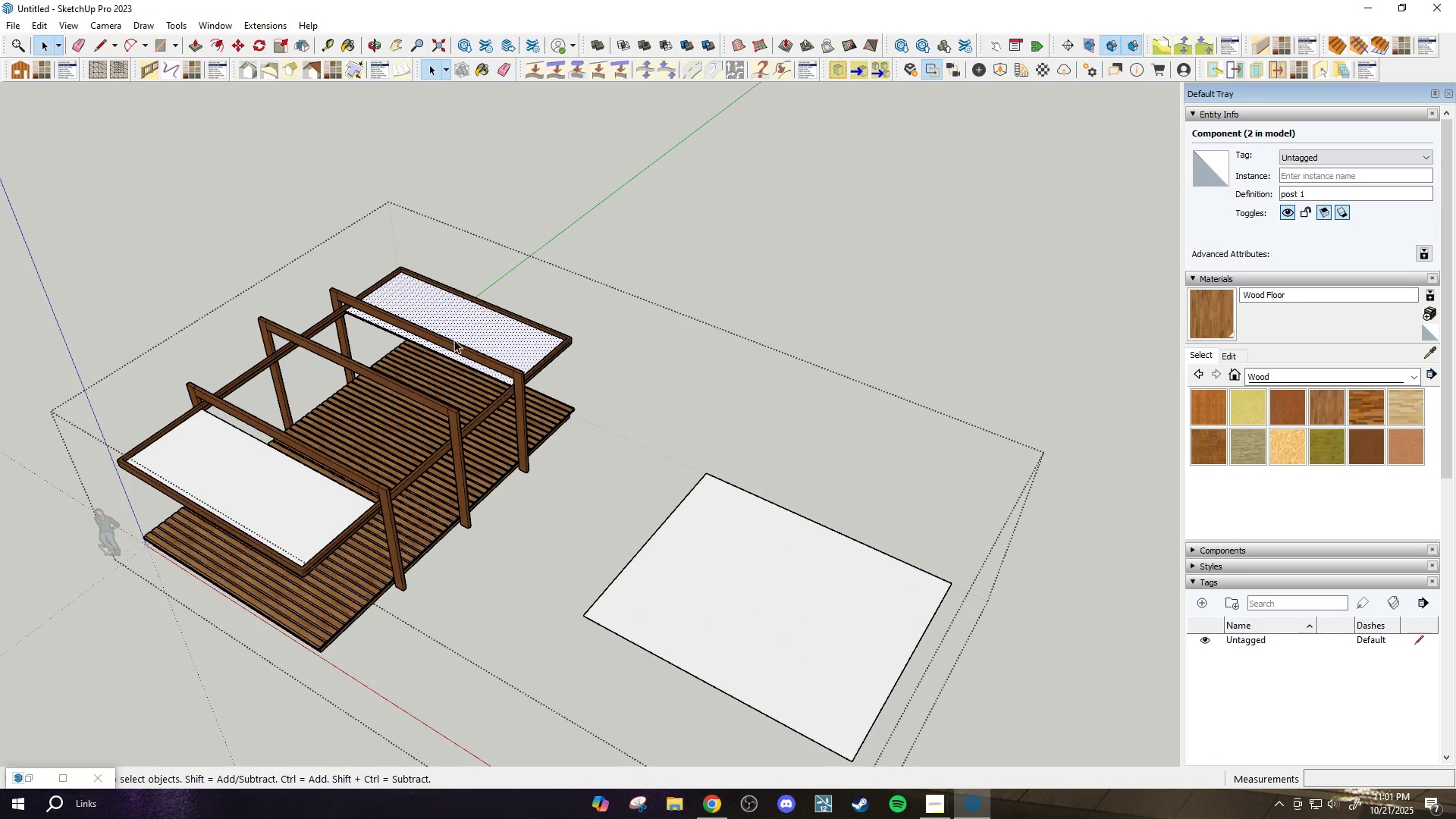 
key(Delete)
 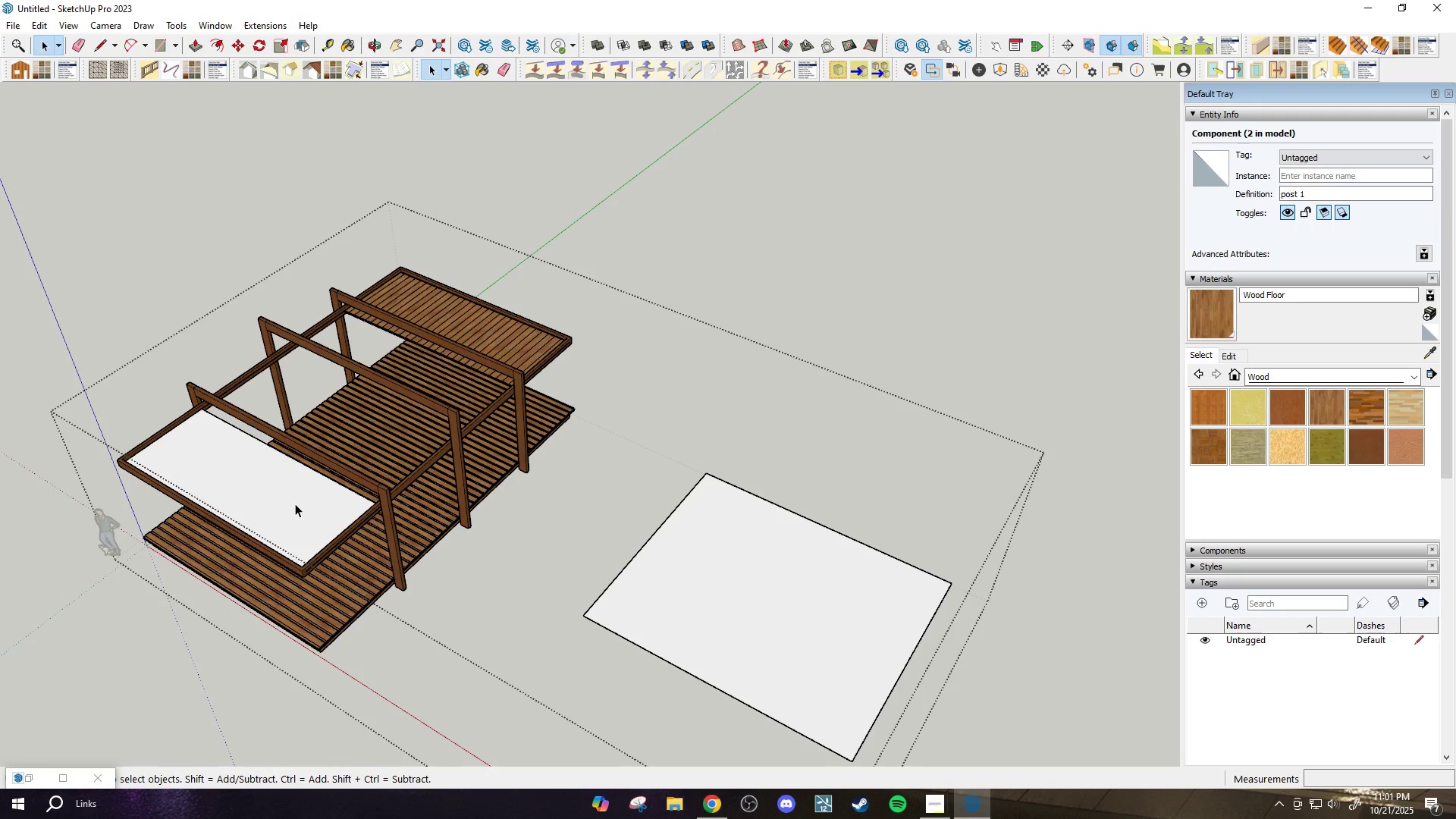 
left_click([290, 505])
 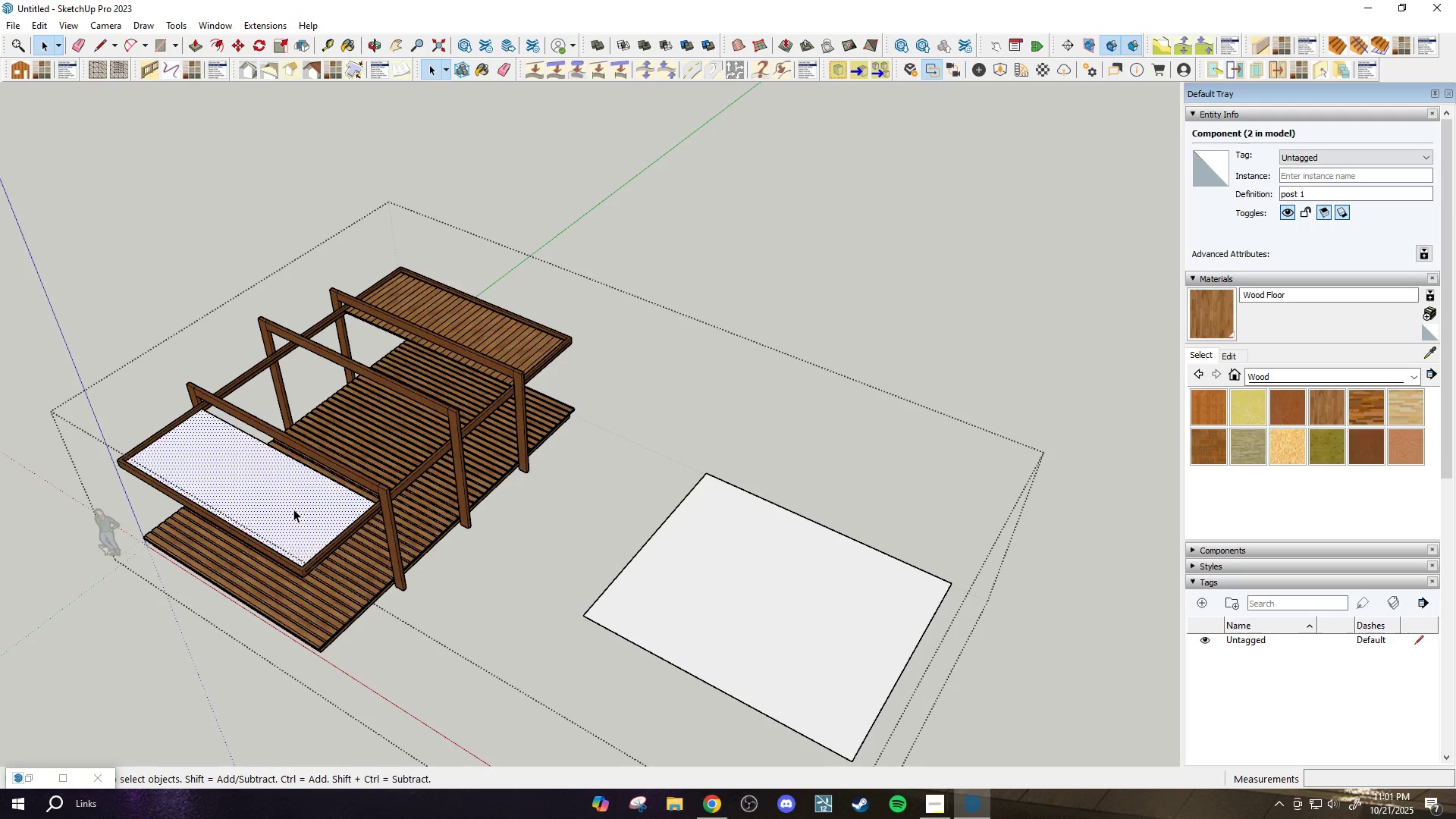 
key(Delete)
 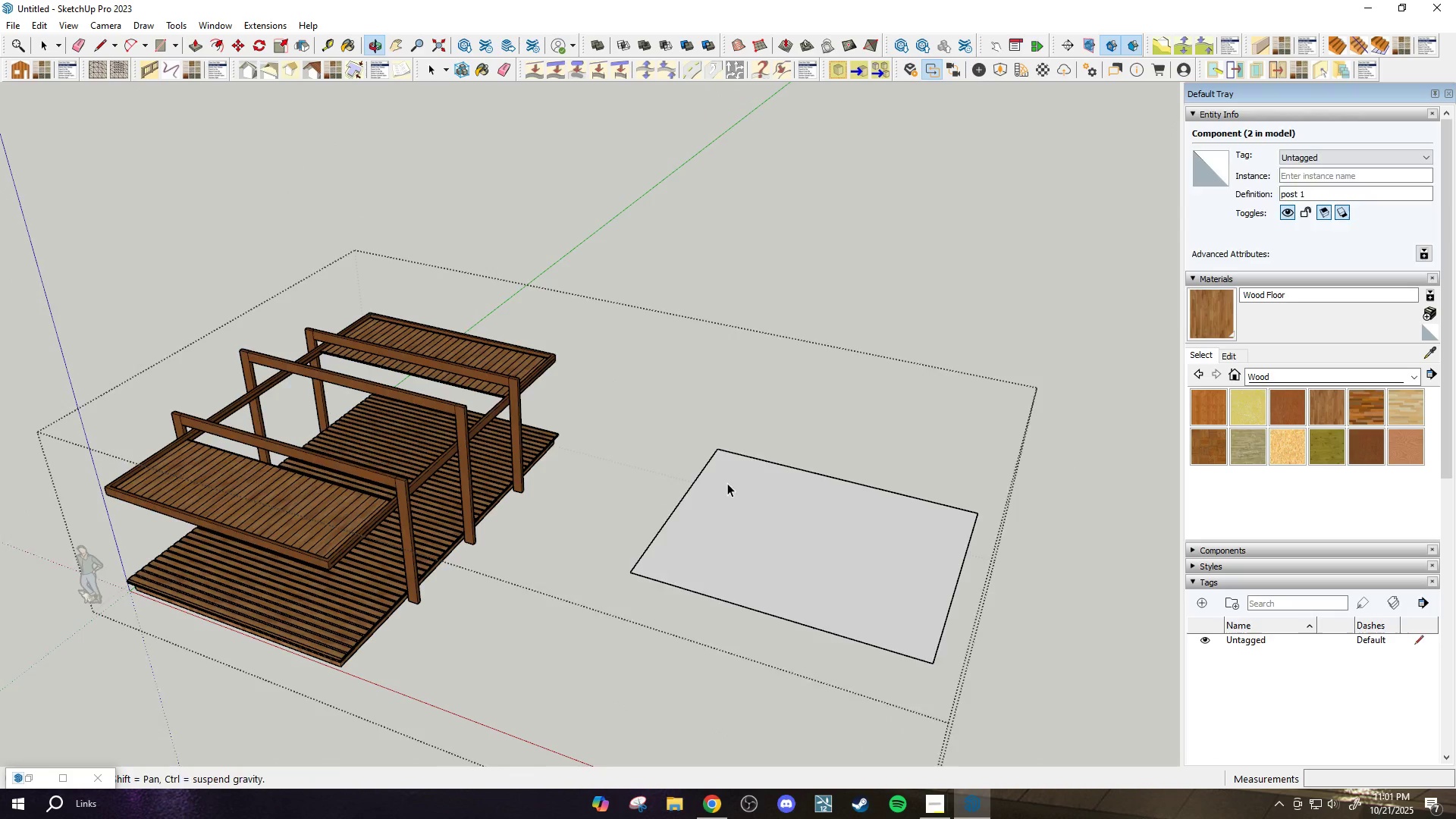 
scroll: coordinate [766, 477], scroll_direction: up, amount: 3.0
 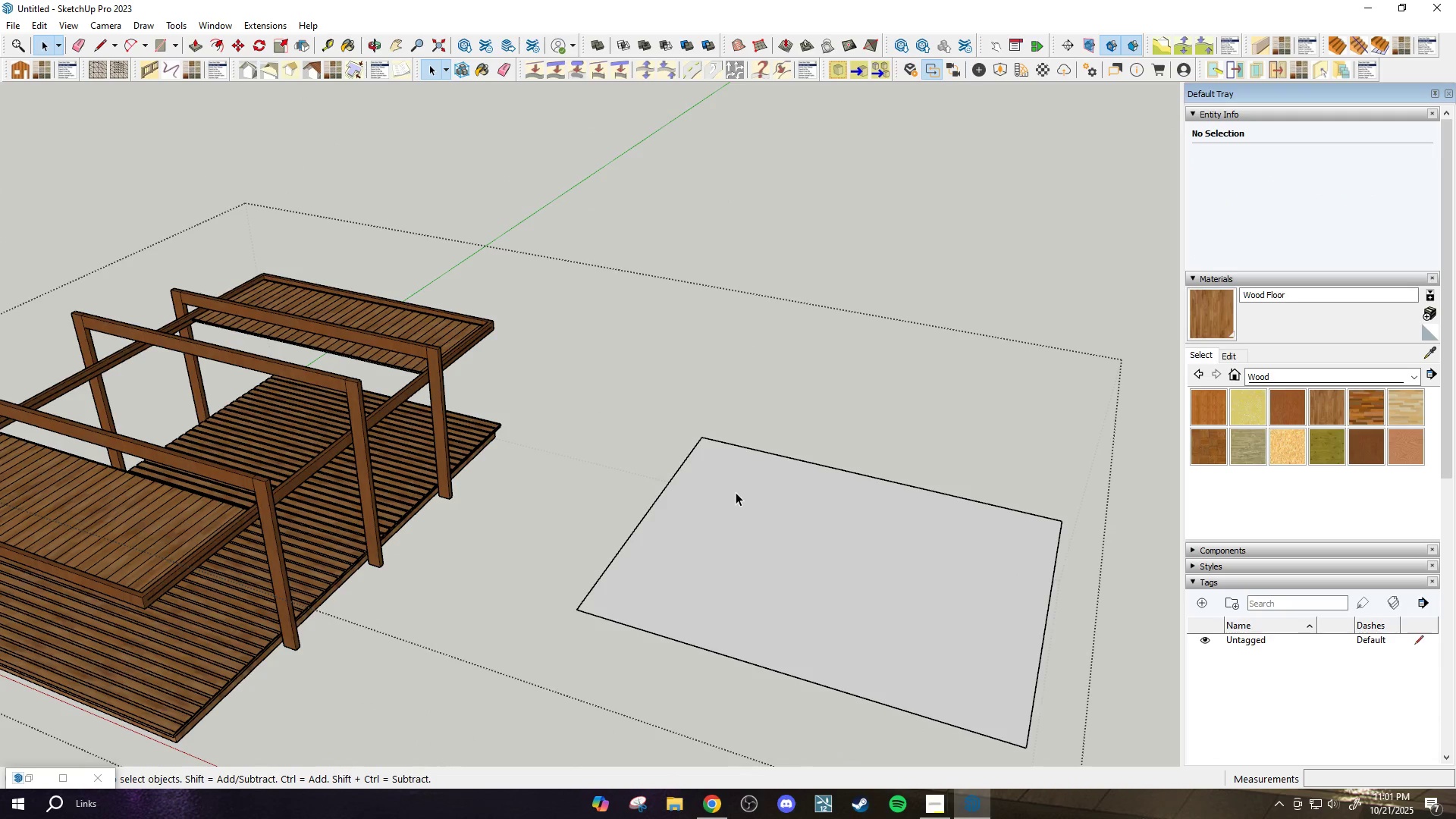 
key(T)
 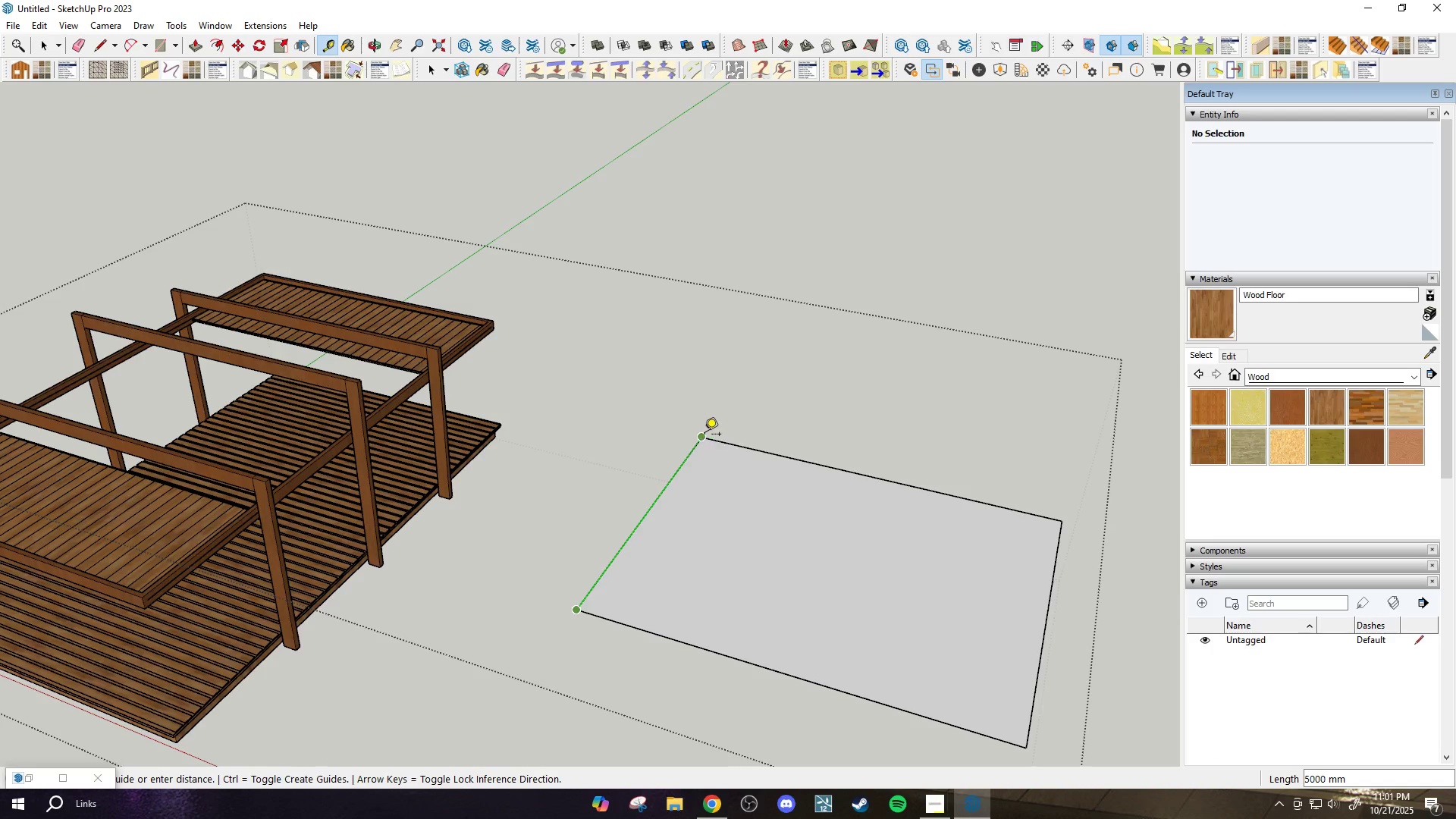 
scroll: coordinate [701, 441], scroll_direction: down, amount: 3.0
 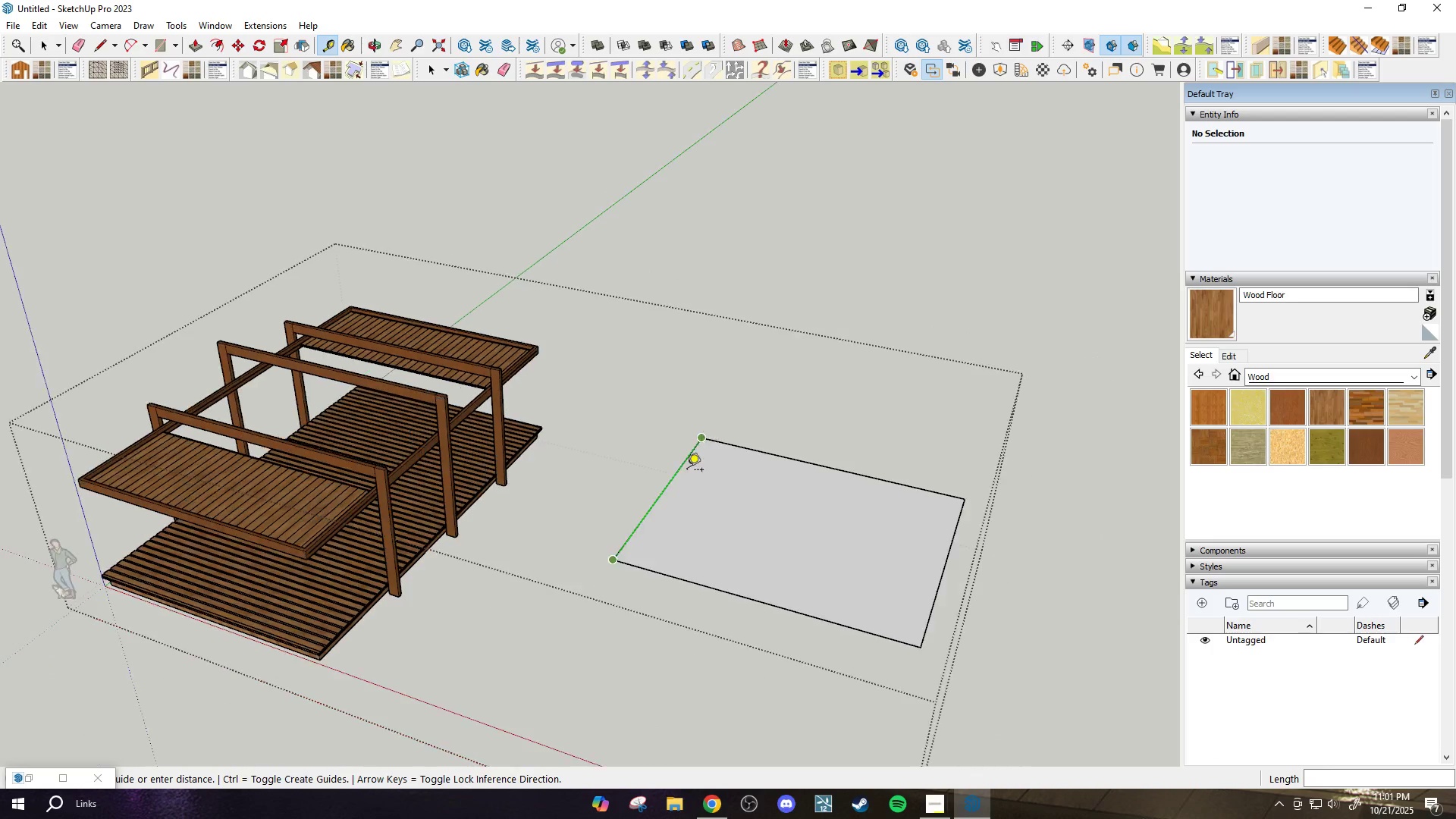 
key(Escape)
 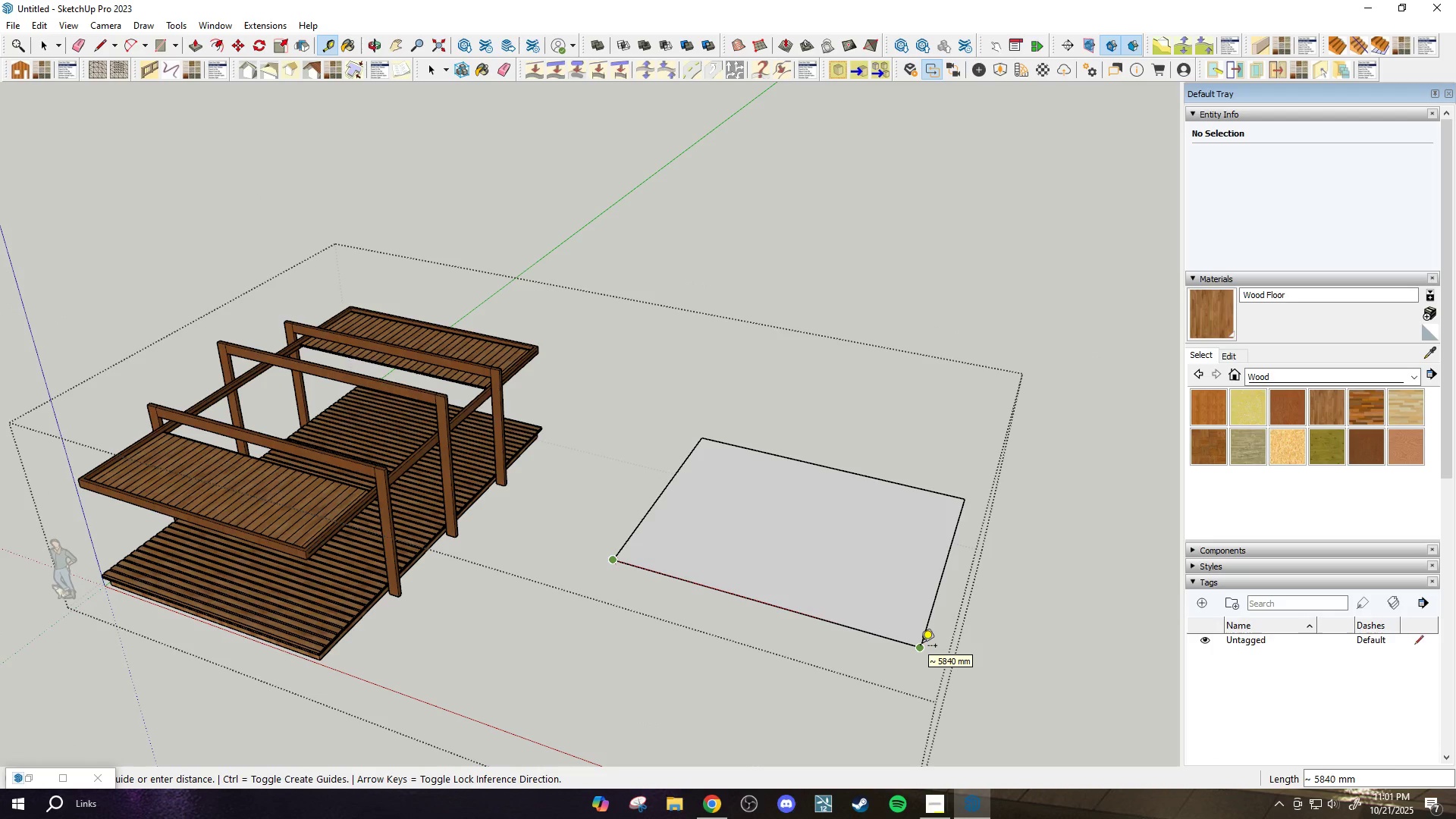 
scroll: coordinate [685, 510], scroll_direction: down, amount: 10.0
 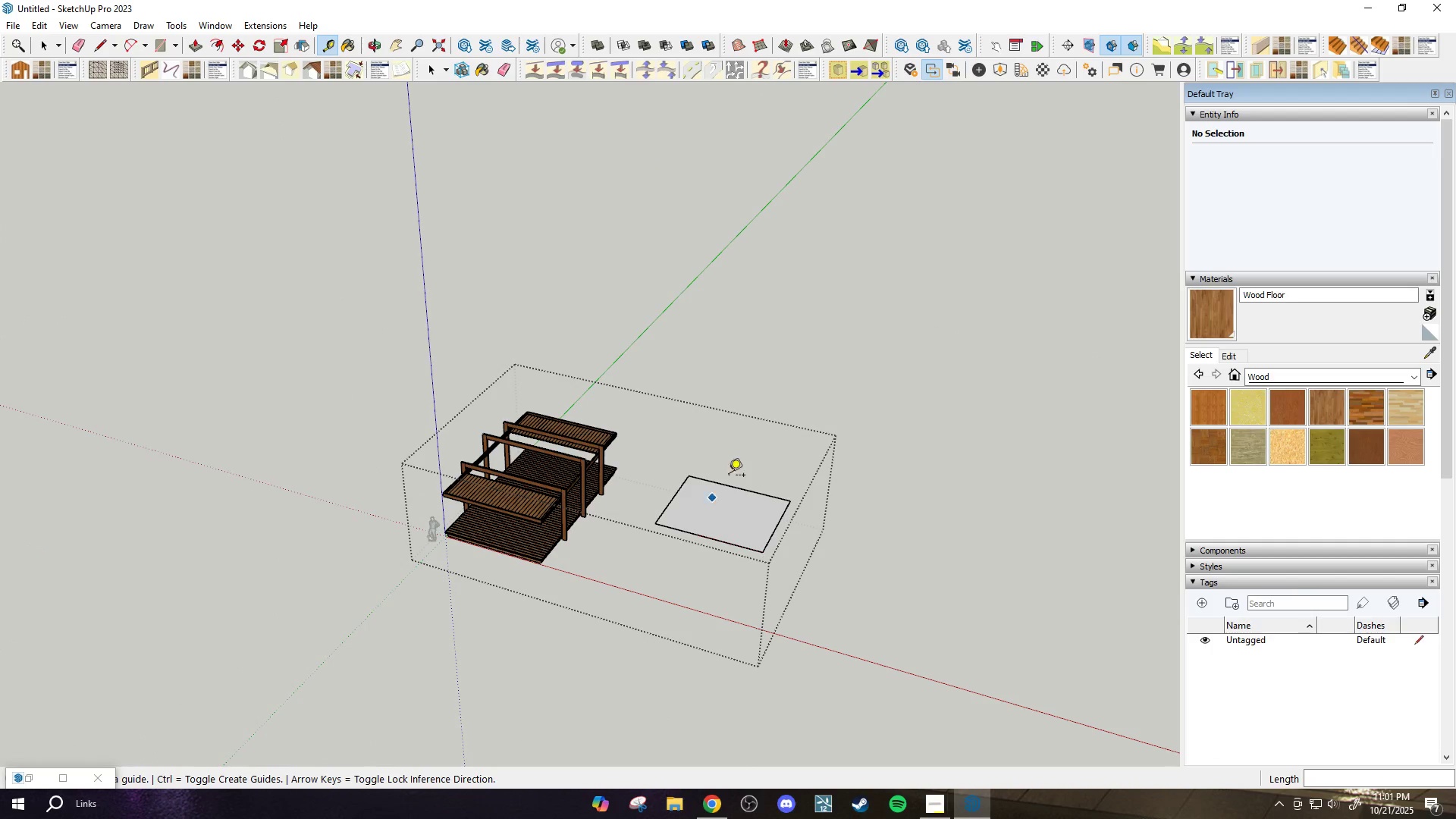 
key(Escape)
 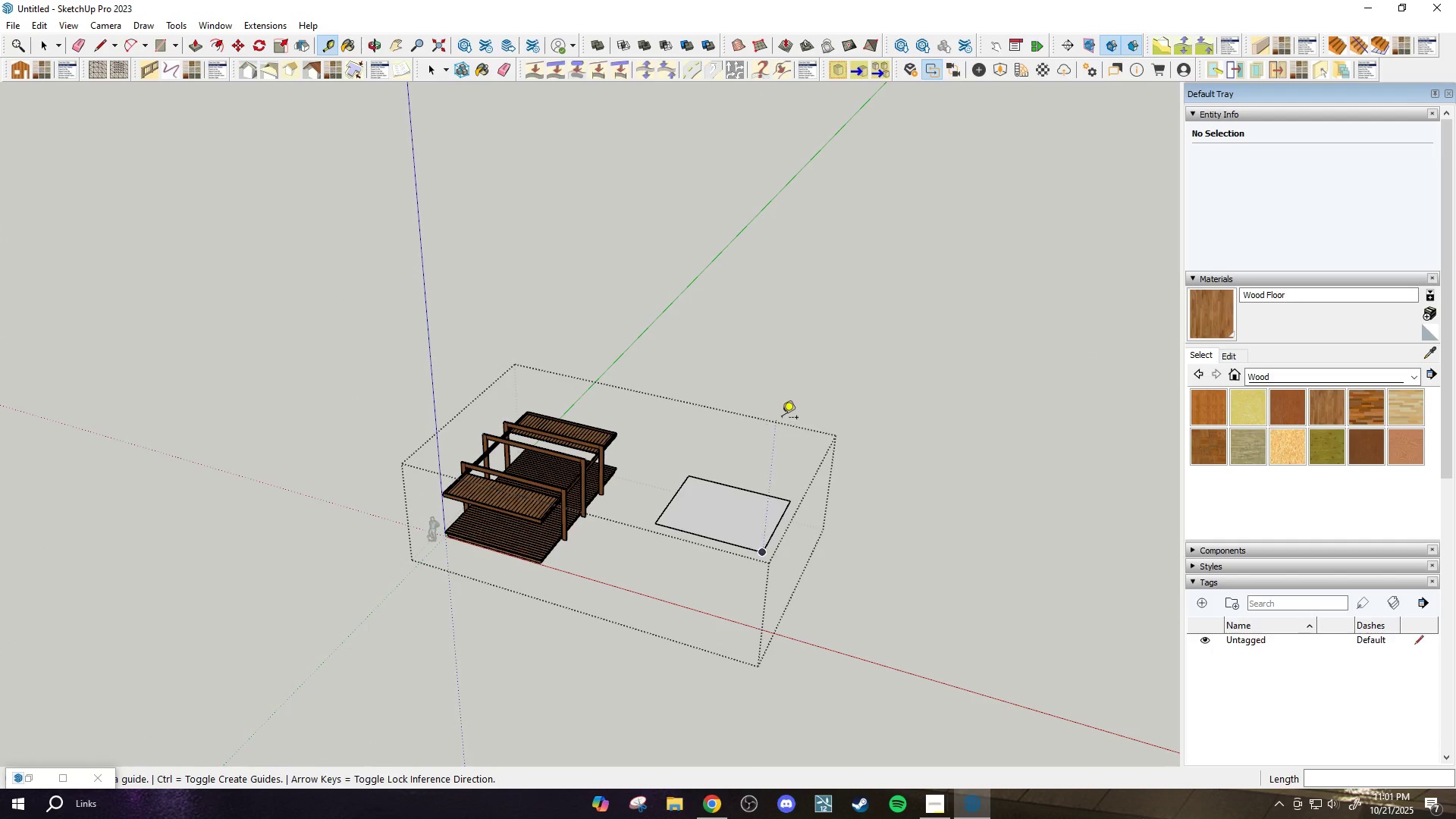 
scroll: coordinate [617, 524], scroll_direction: up, amount: 9.0
 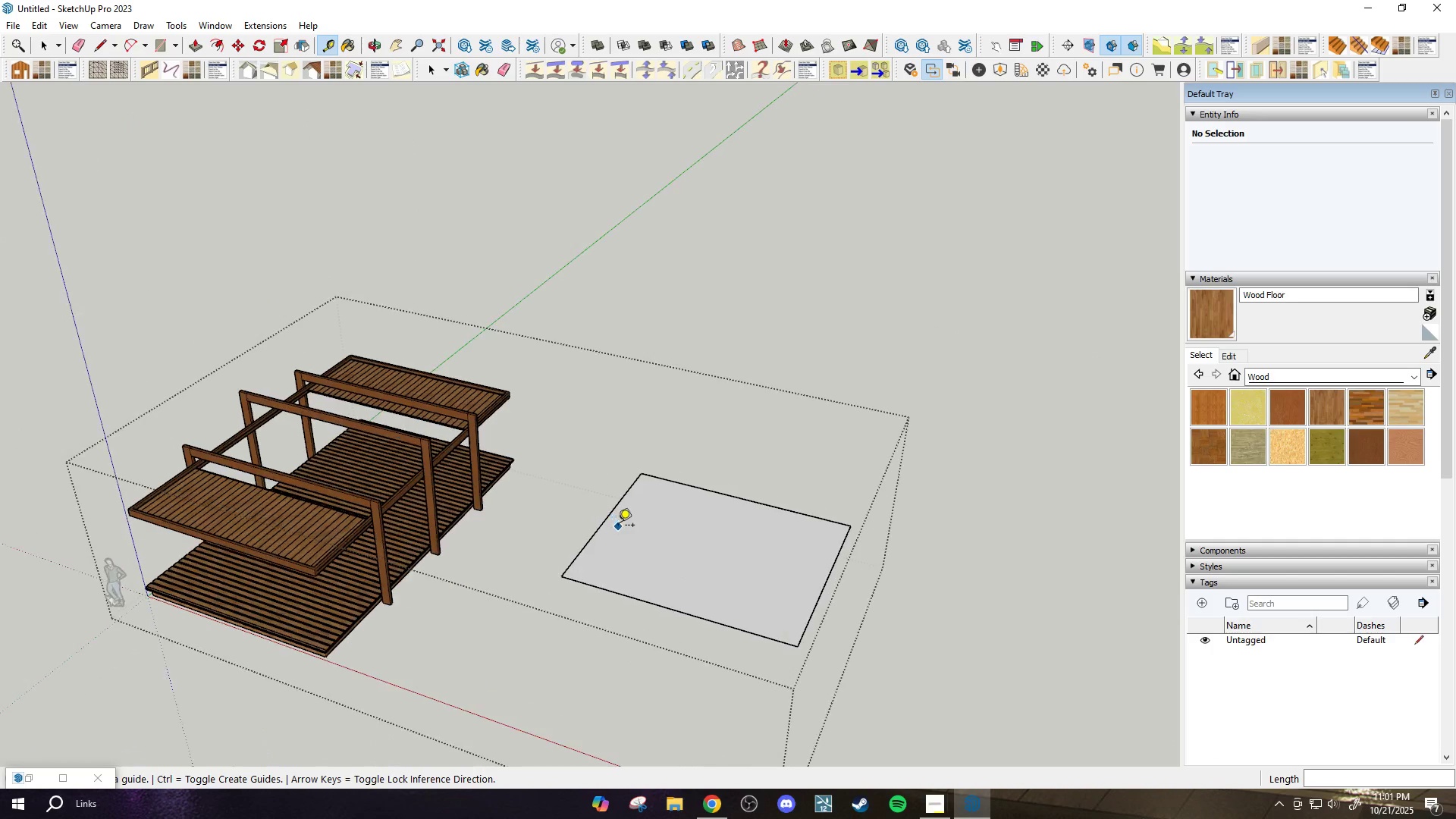 
key(T)
 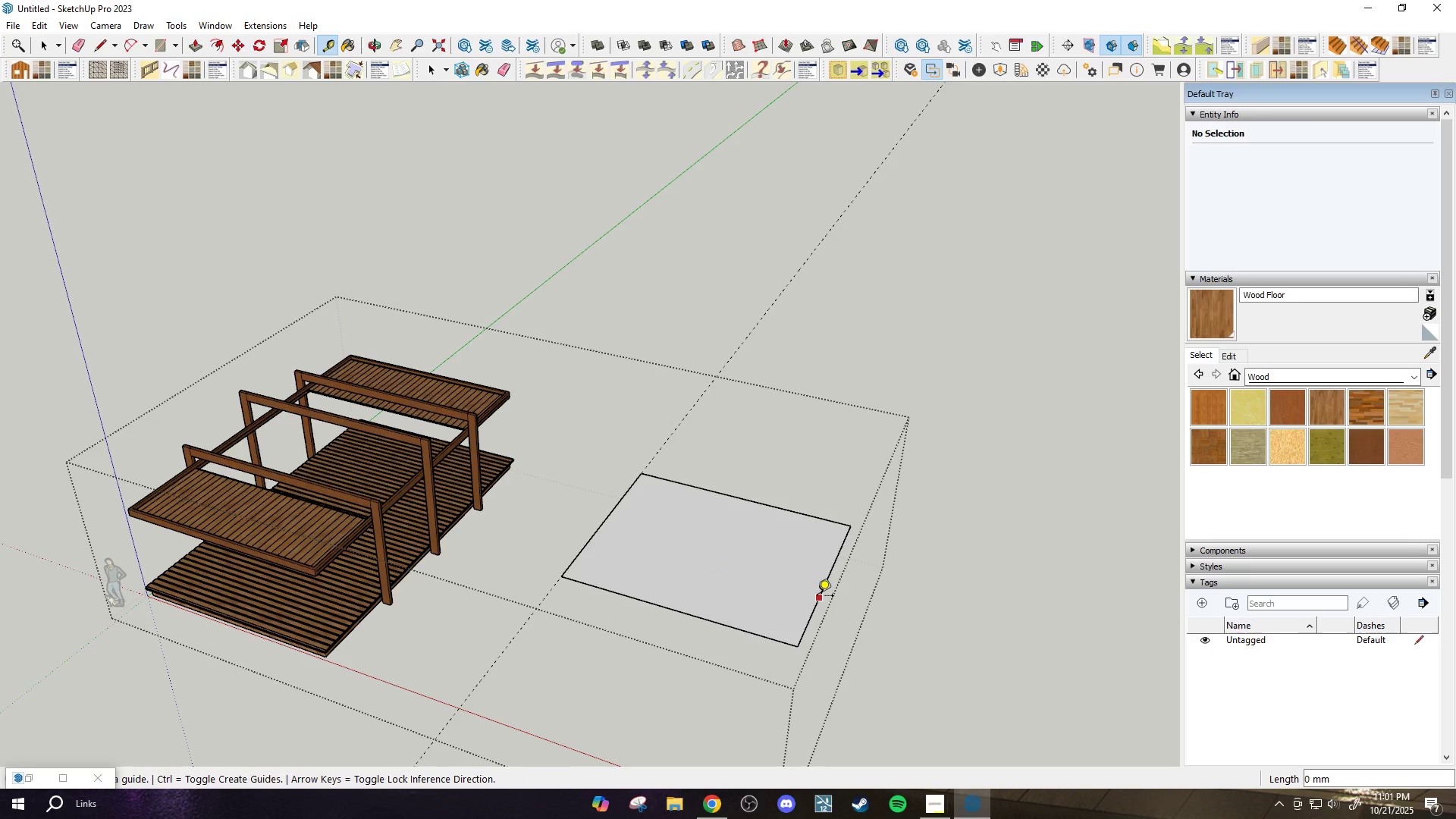 
double_click([819, 595])
 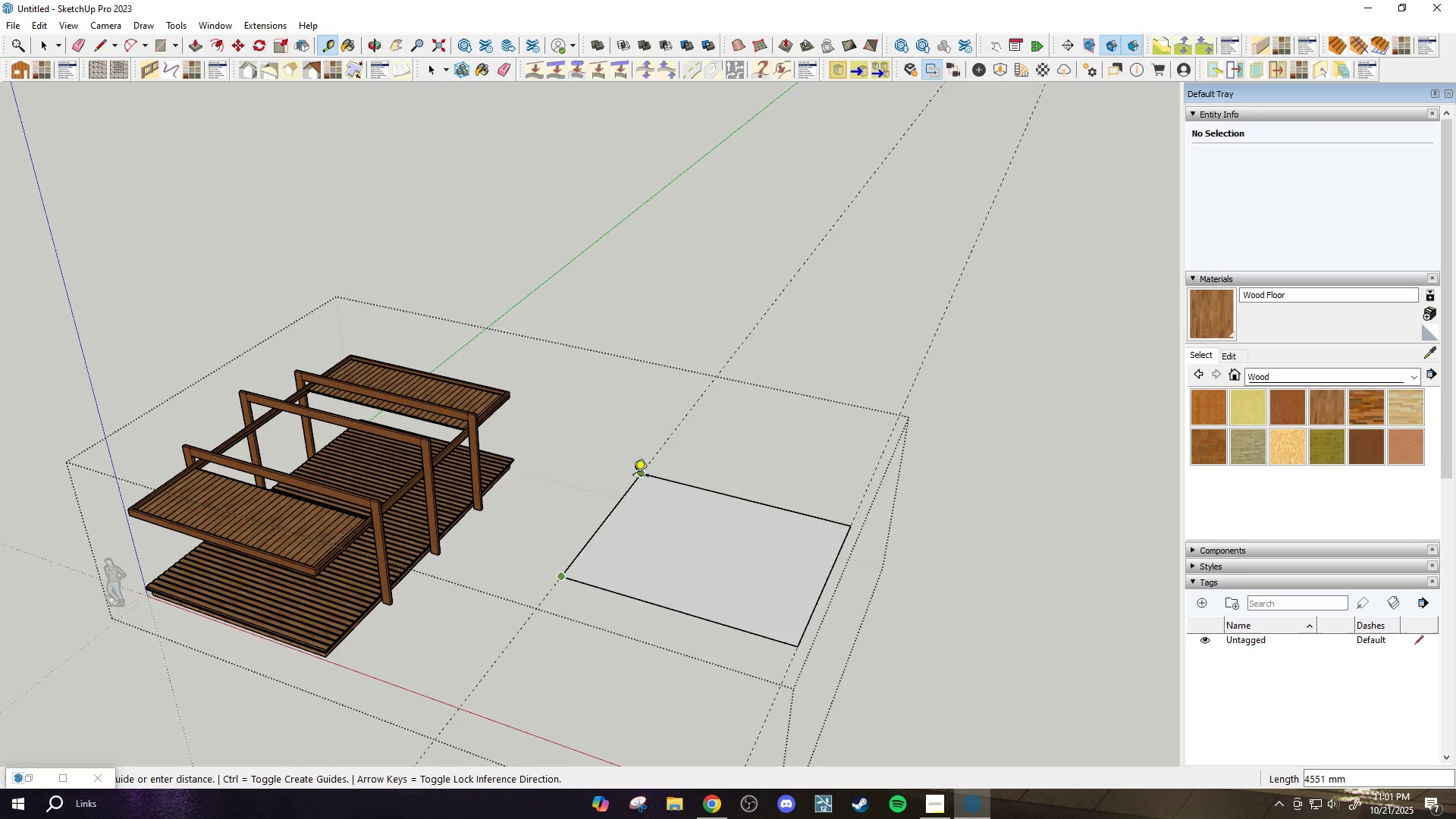 
key(Escape)
 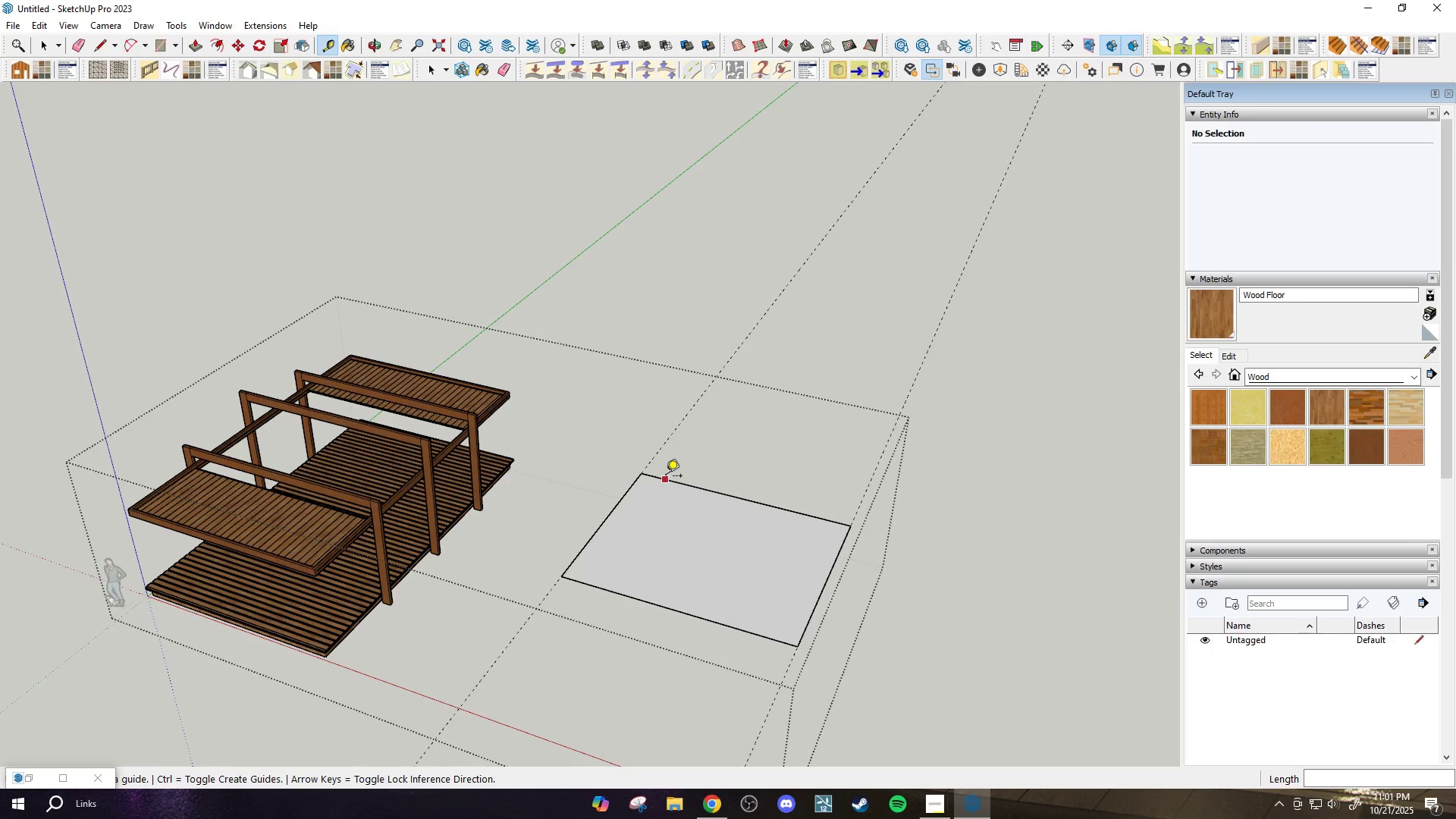 
left_click([666, 477])
 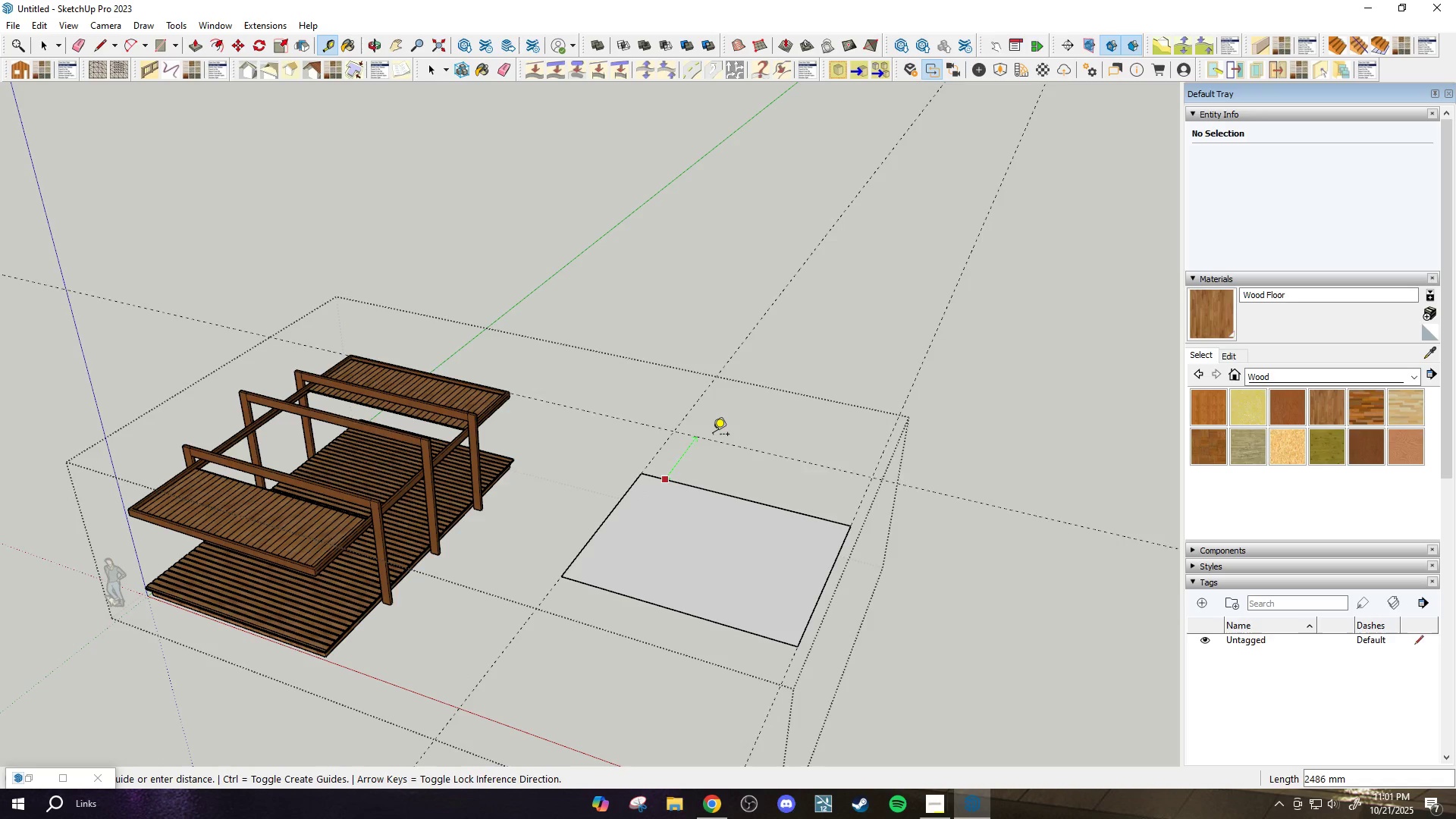 
left_click([713, 435])
 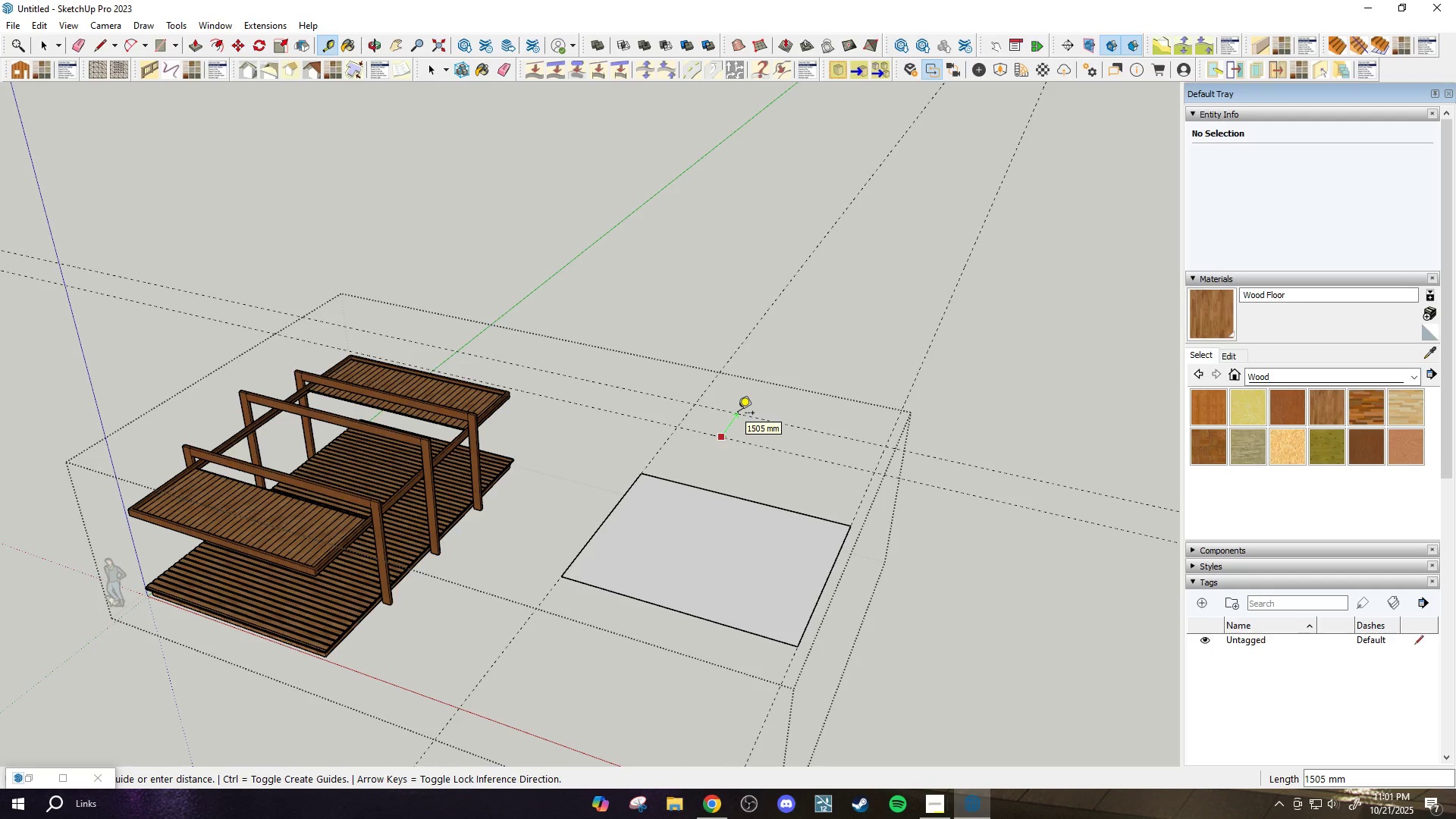 
type(5000)
 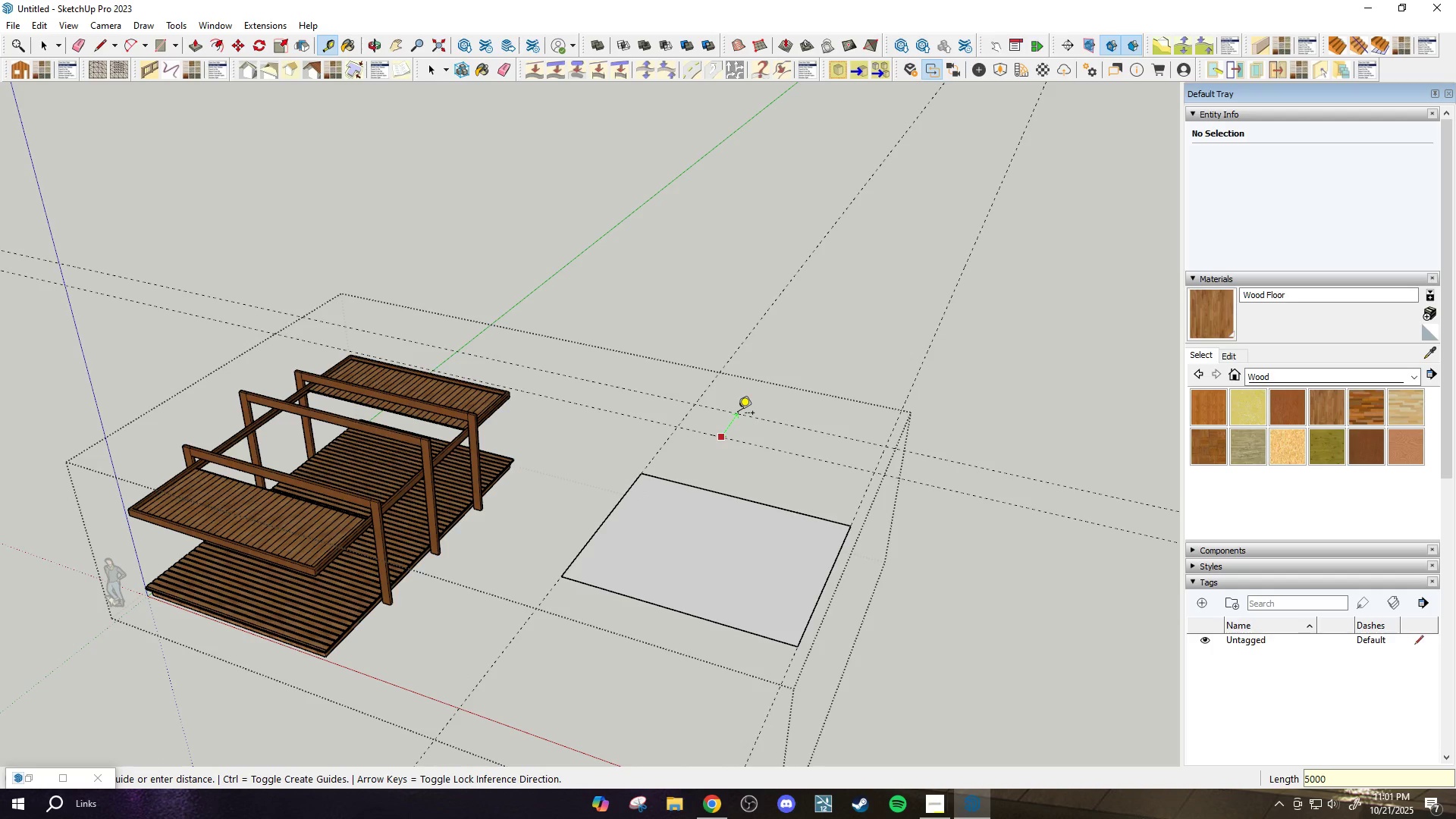 
key(Enter)
 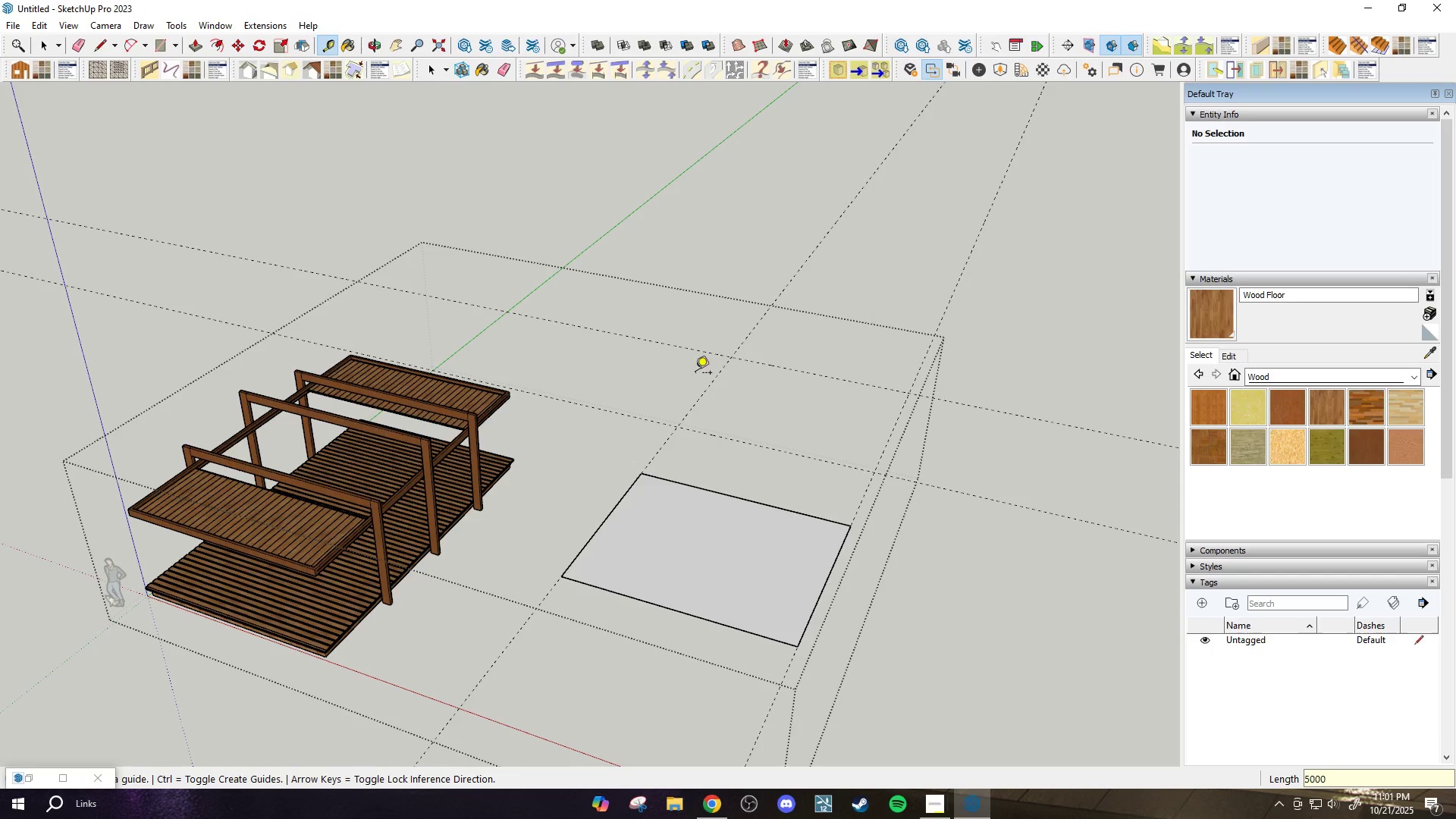 
scroll: coordinate [725, 370], scroll_direction: up, amount: 2.0
 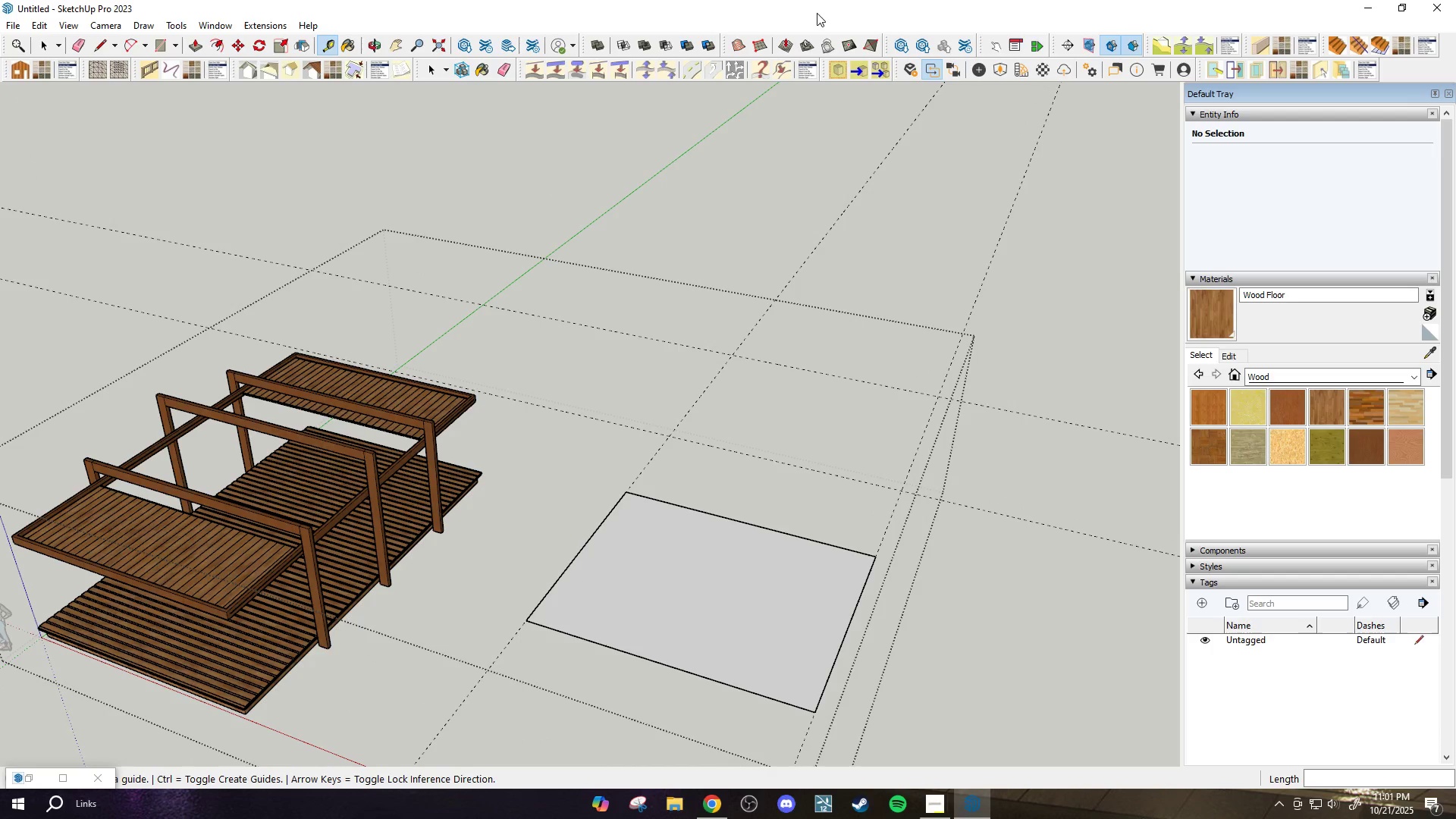 
left_click([762, 44])
 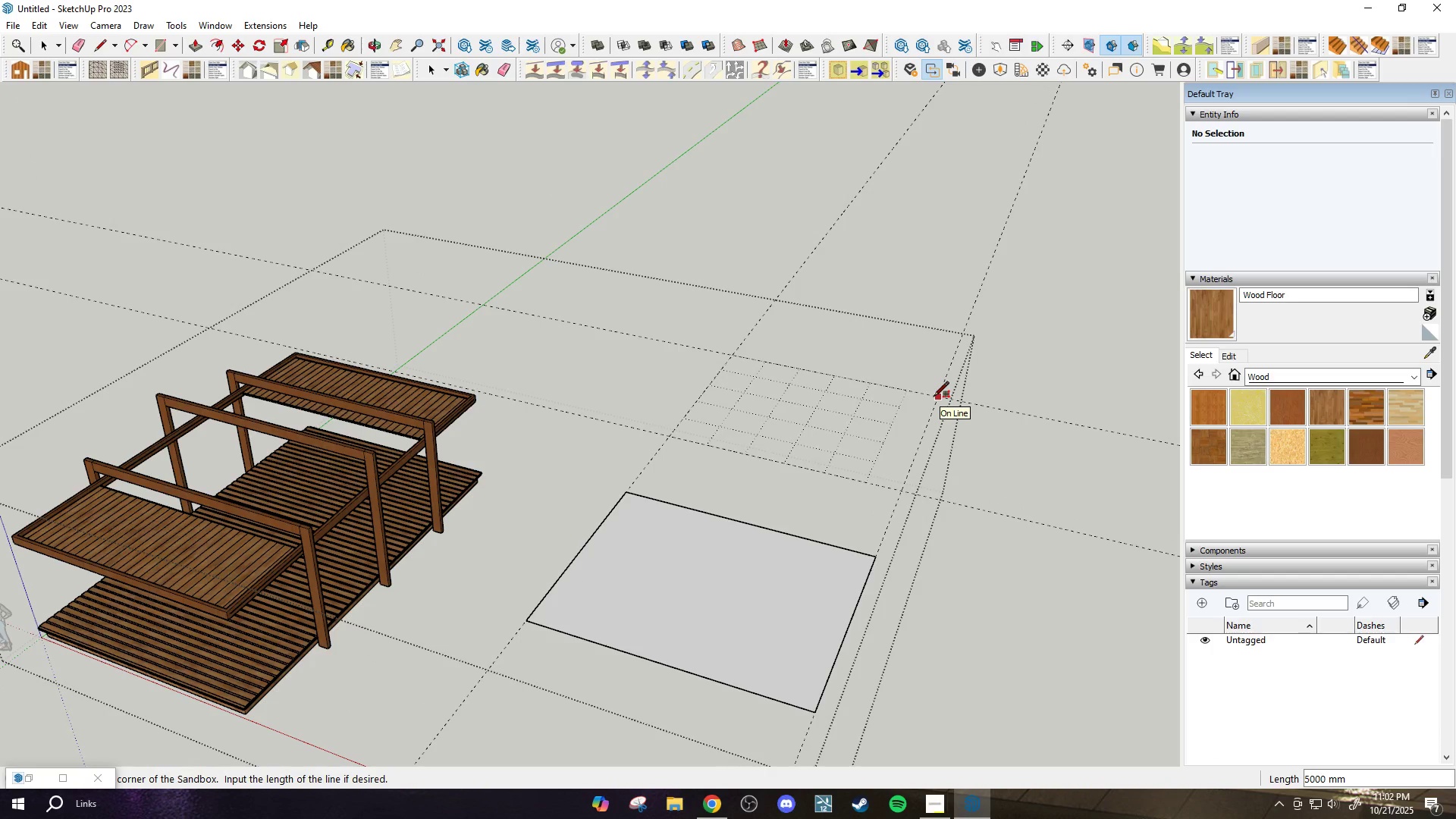 
wait(7.54)
 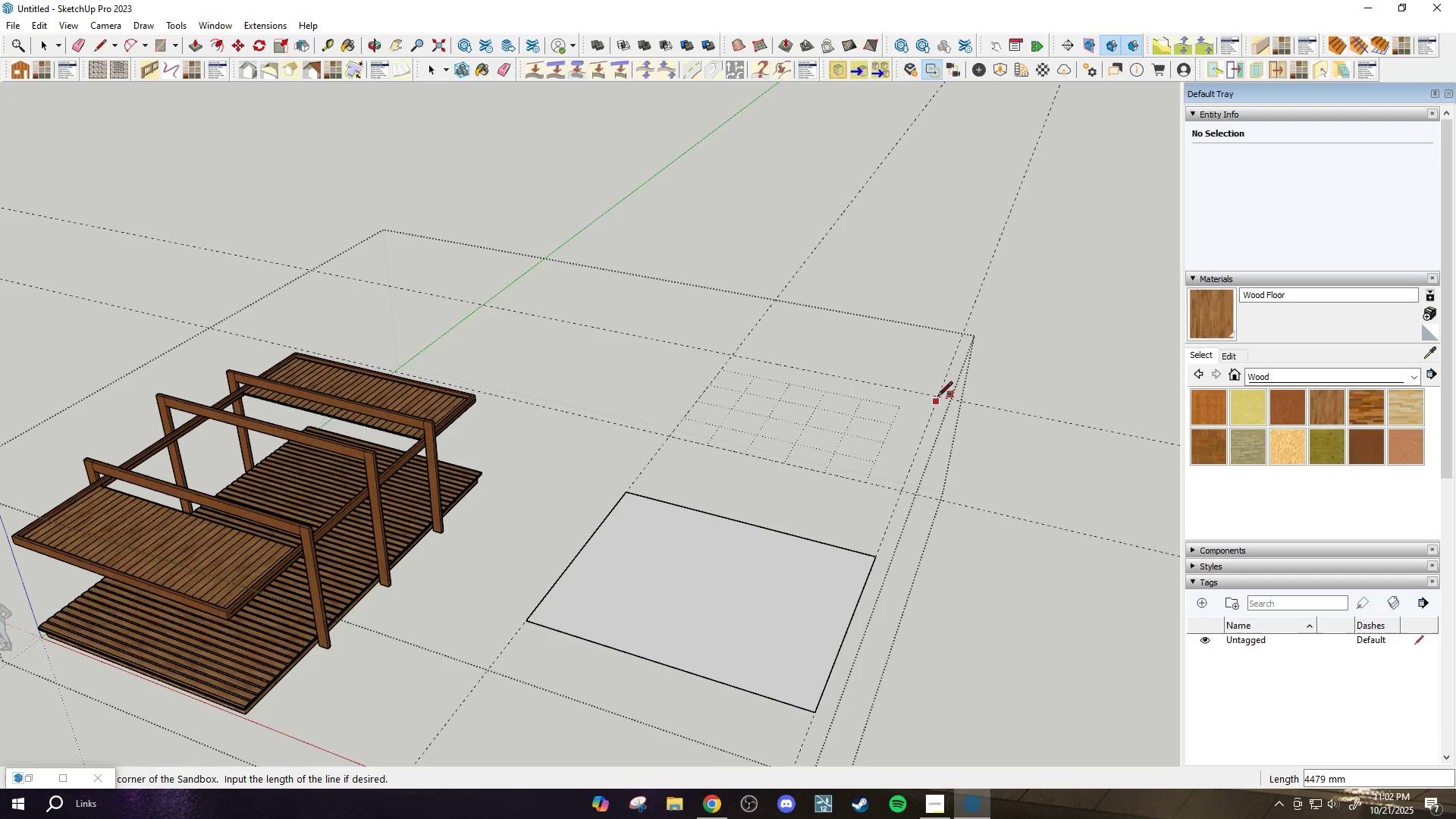 
key(Escape)
 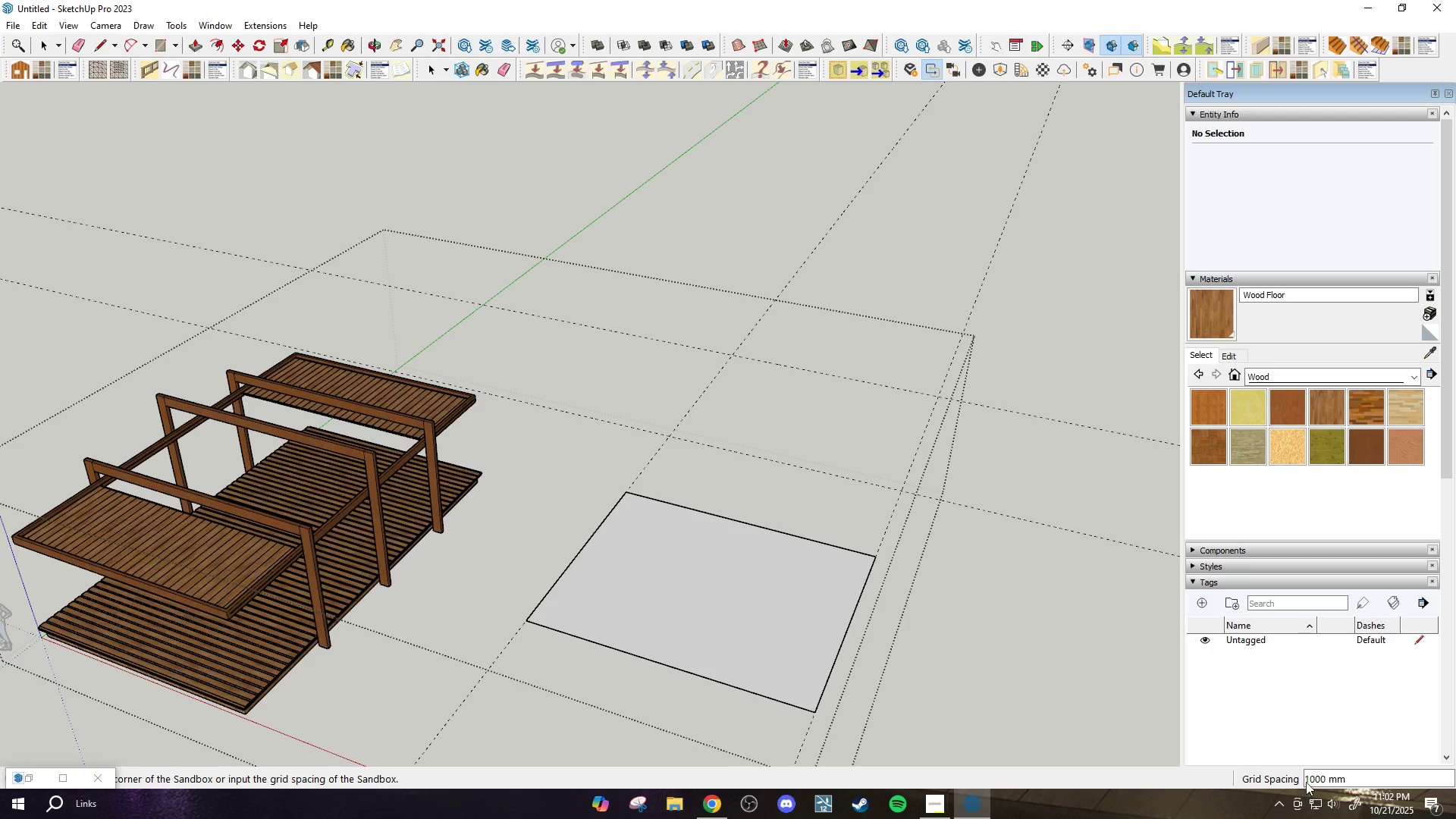 
double_click([1354, 778])
 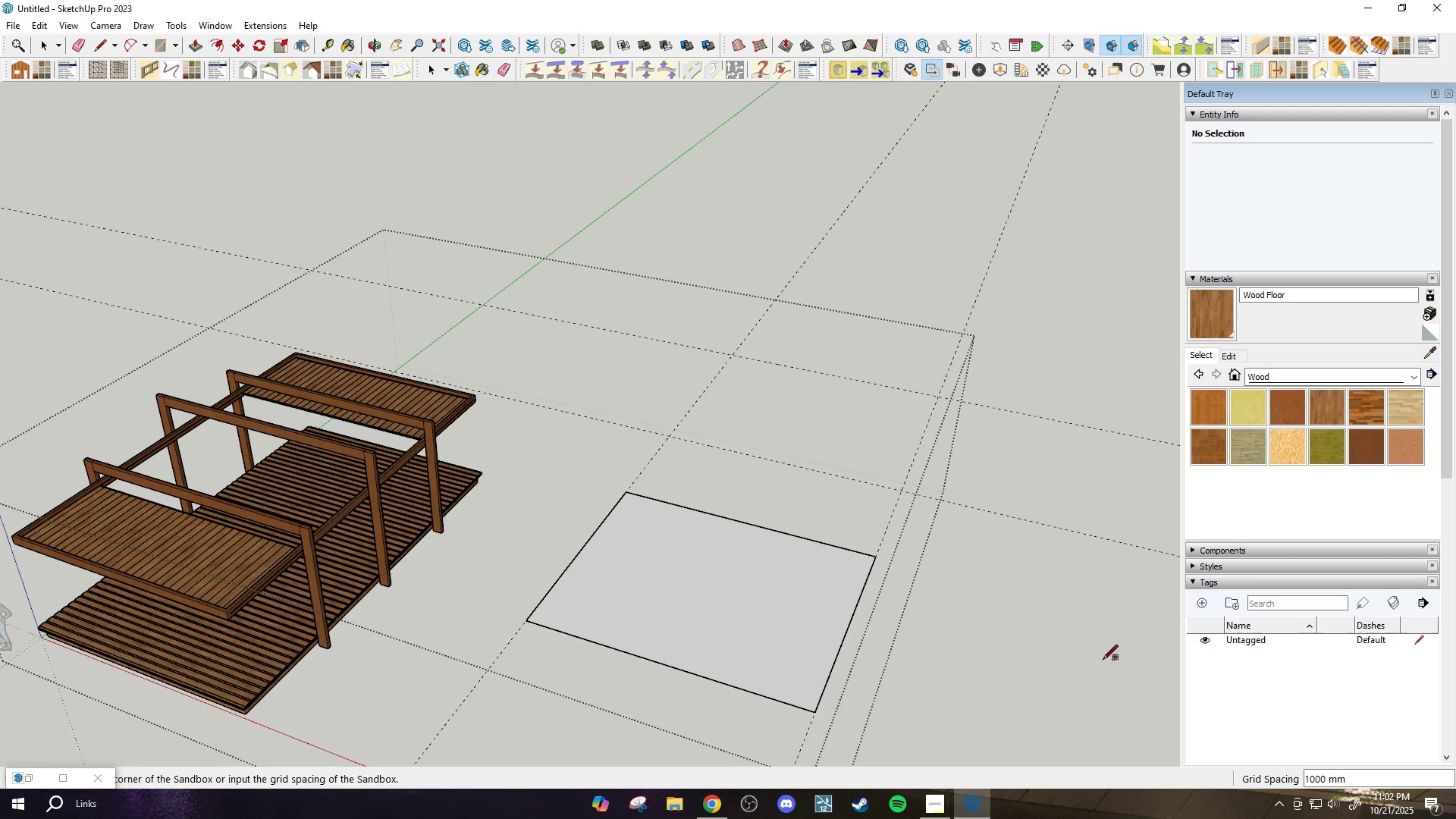 
type(200)
 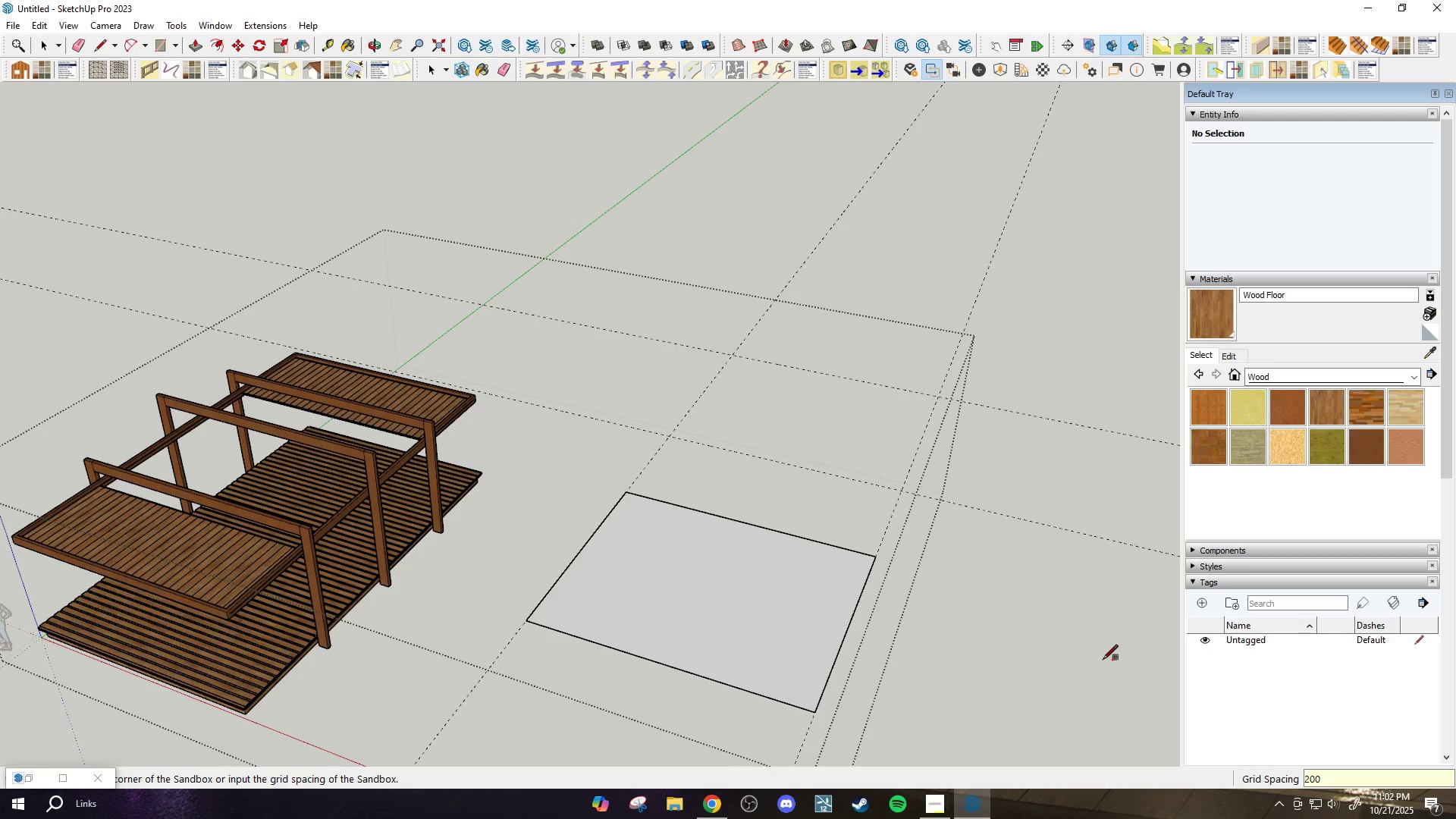 
key(Enter)
 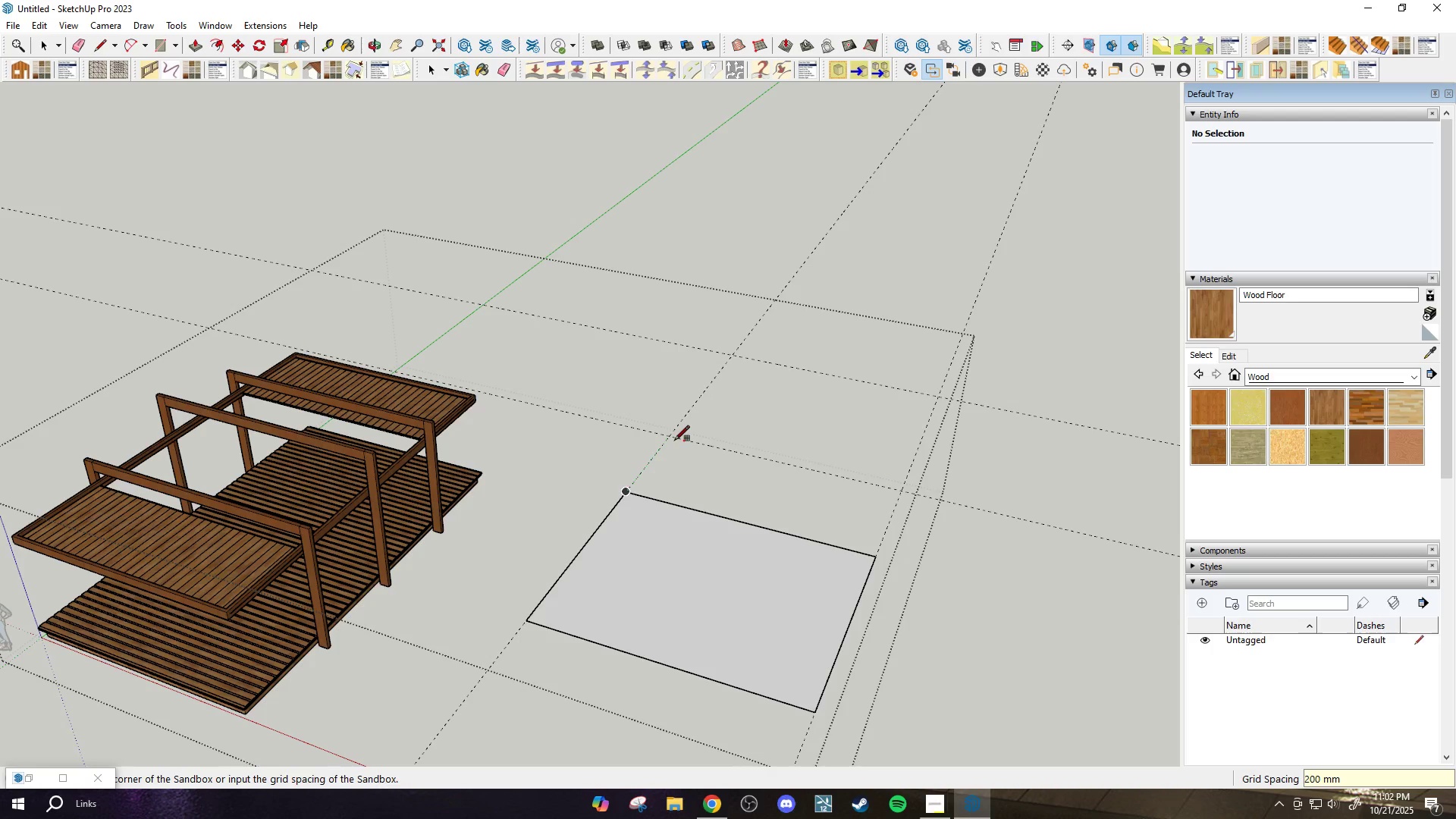 
left_click([667, 438])
 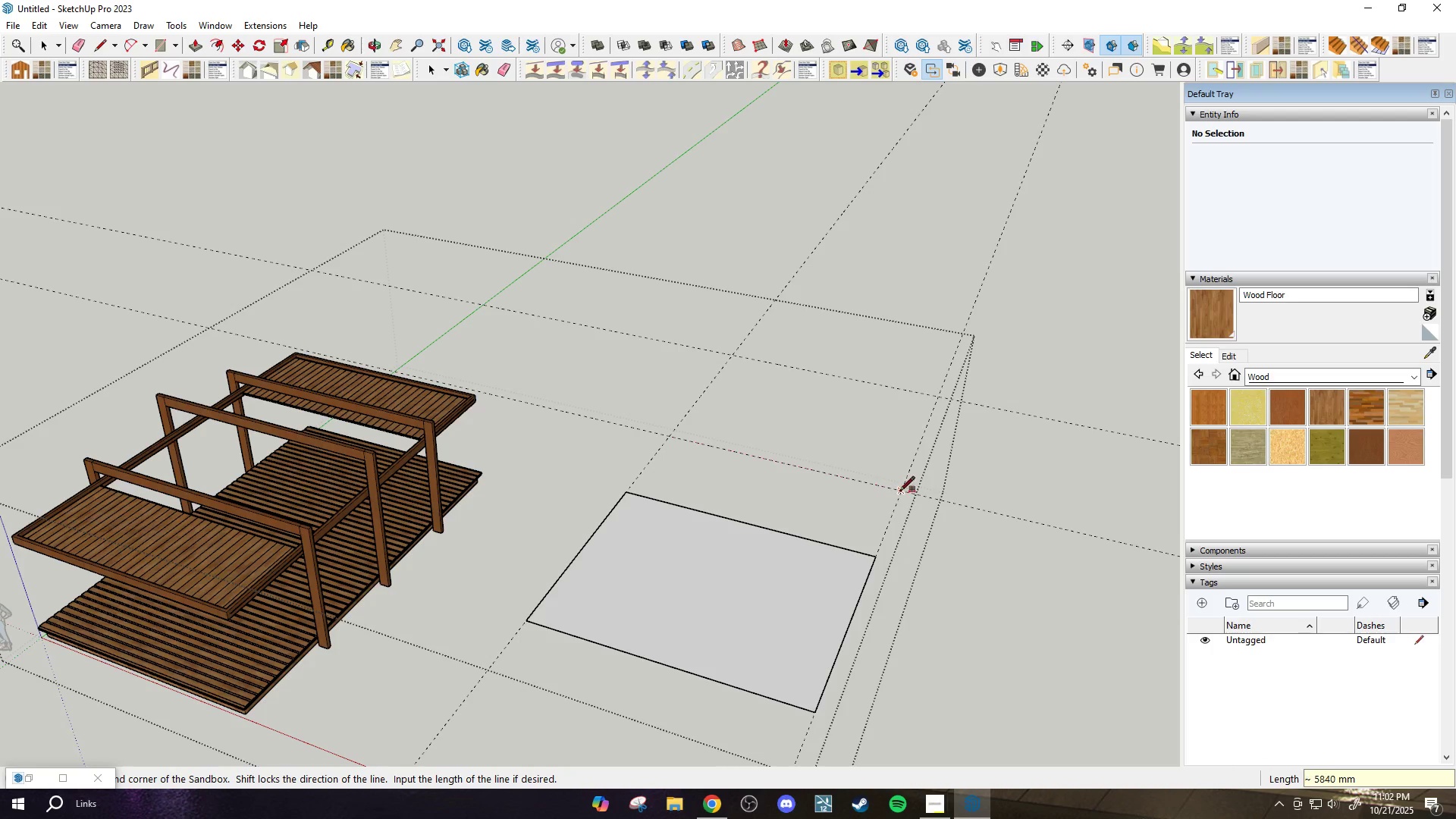 
left_click([899, 494])
 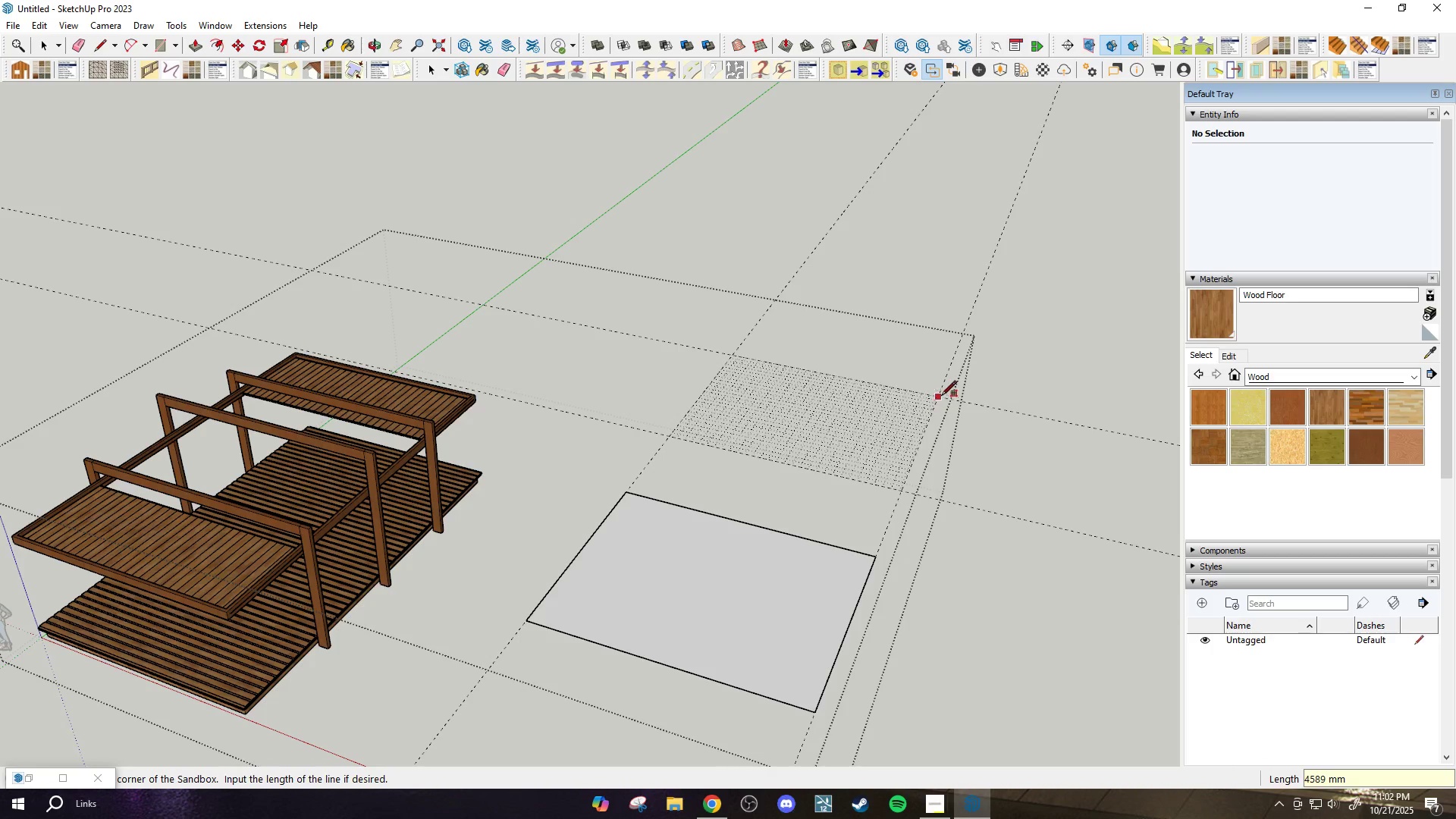 
left_click([942, 395])
 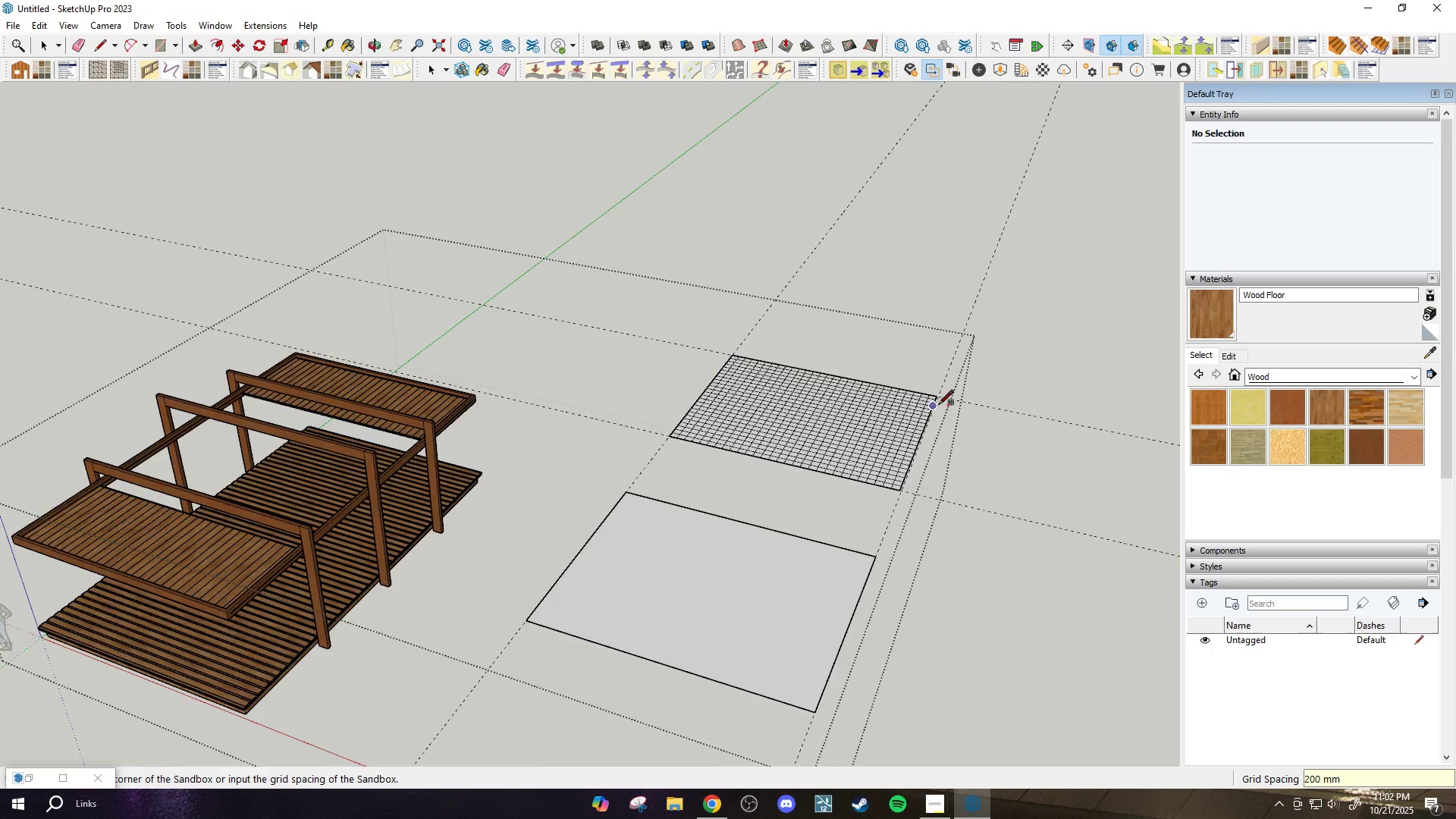 
scroll: coordinate [846, 435], scroll_direction: up, amount: 1.0
 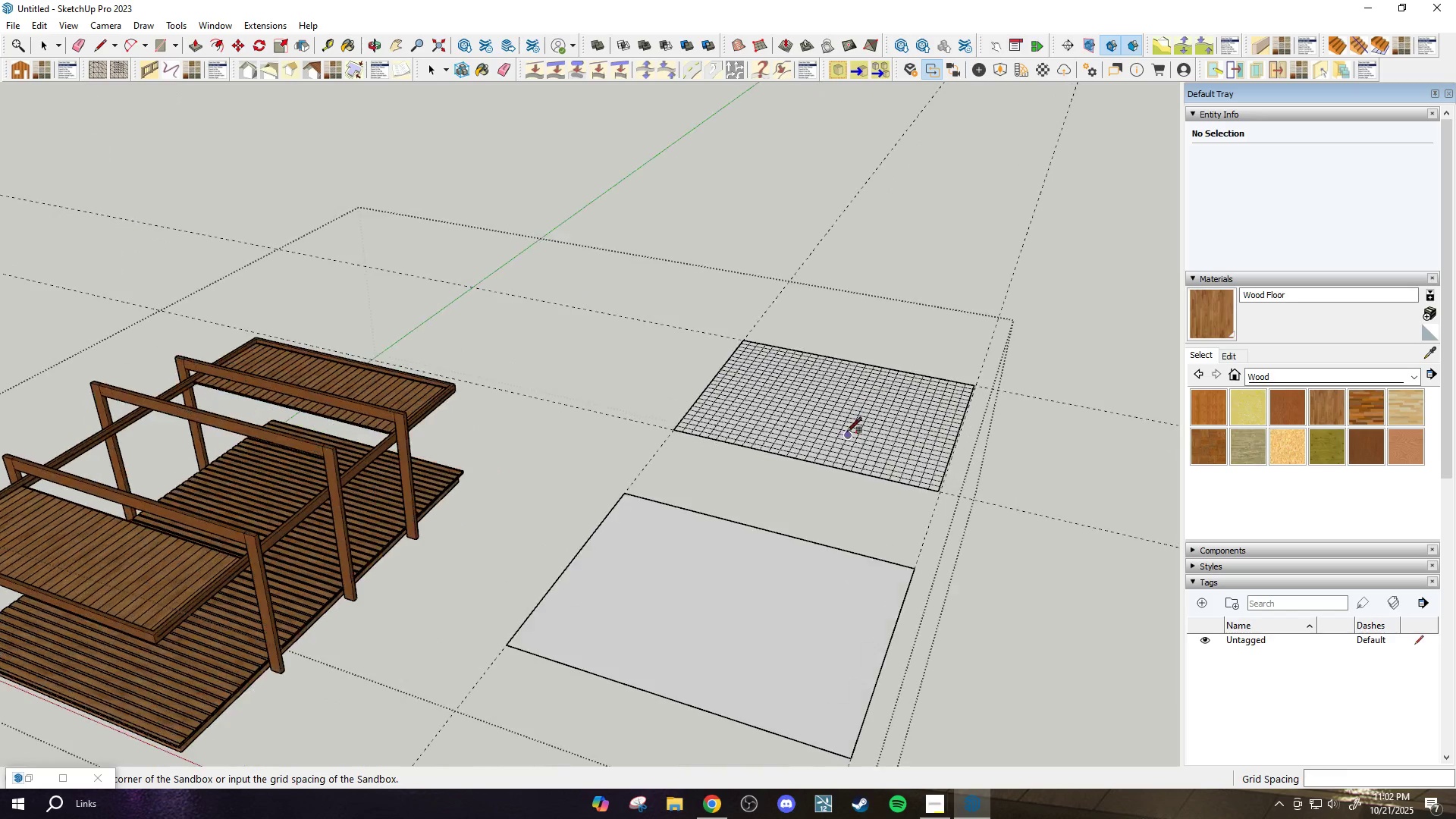 
key(Space)
 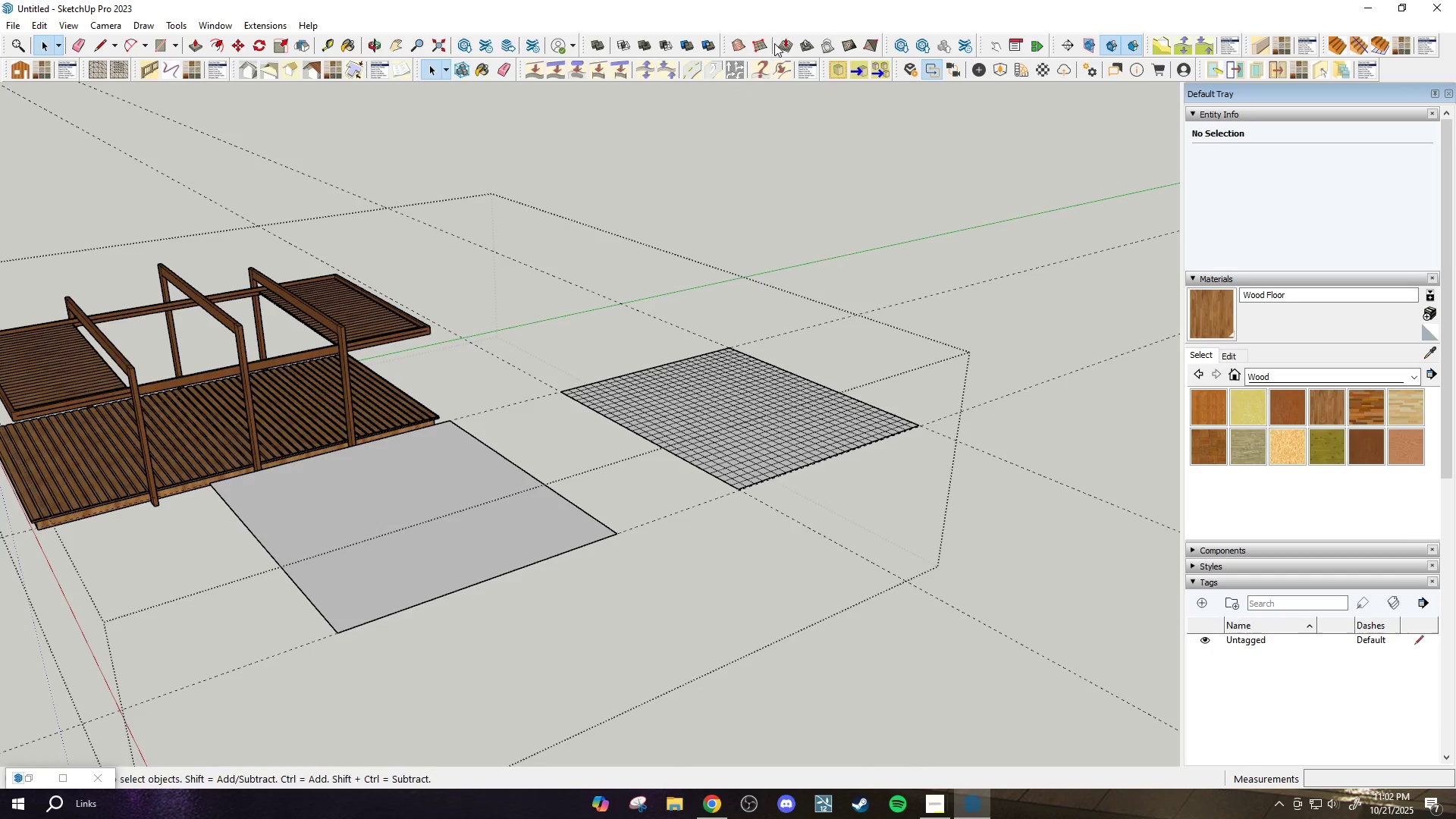 
wait(7.43)
 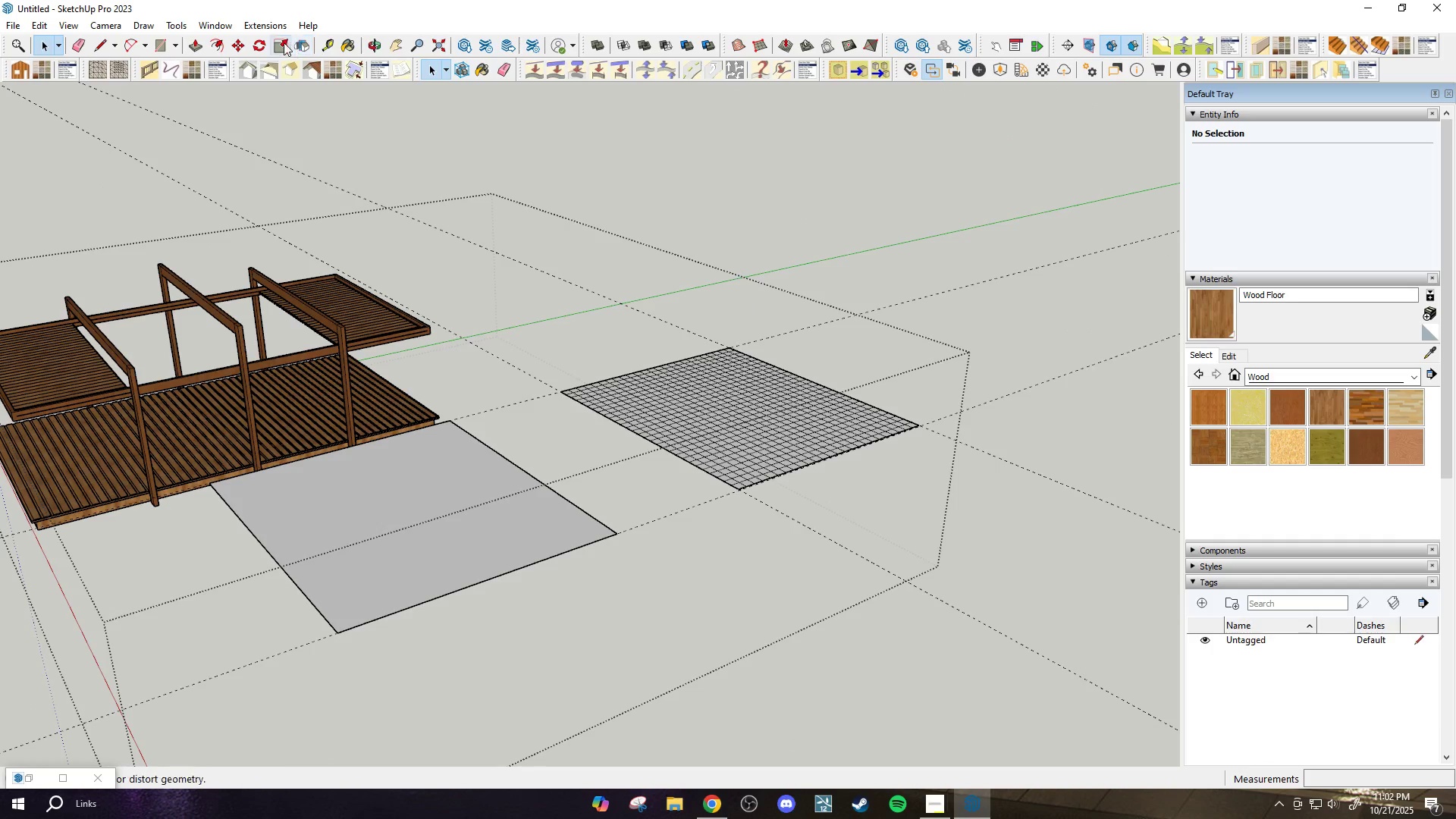 
key(Space)
 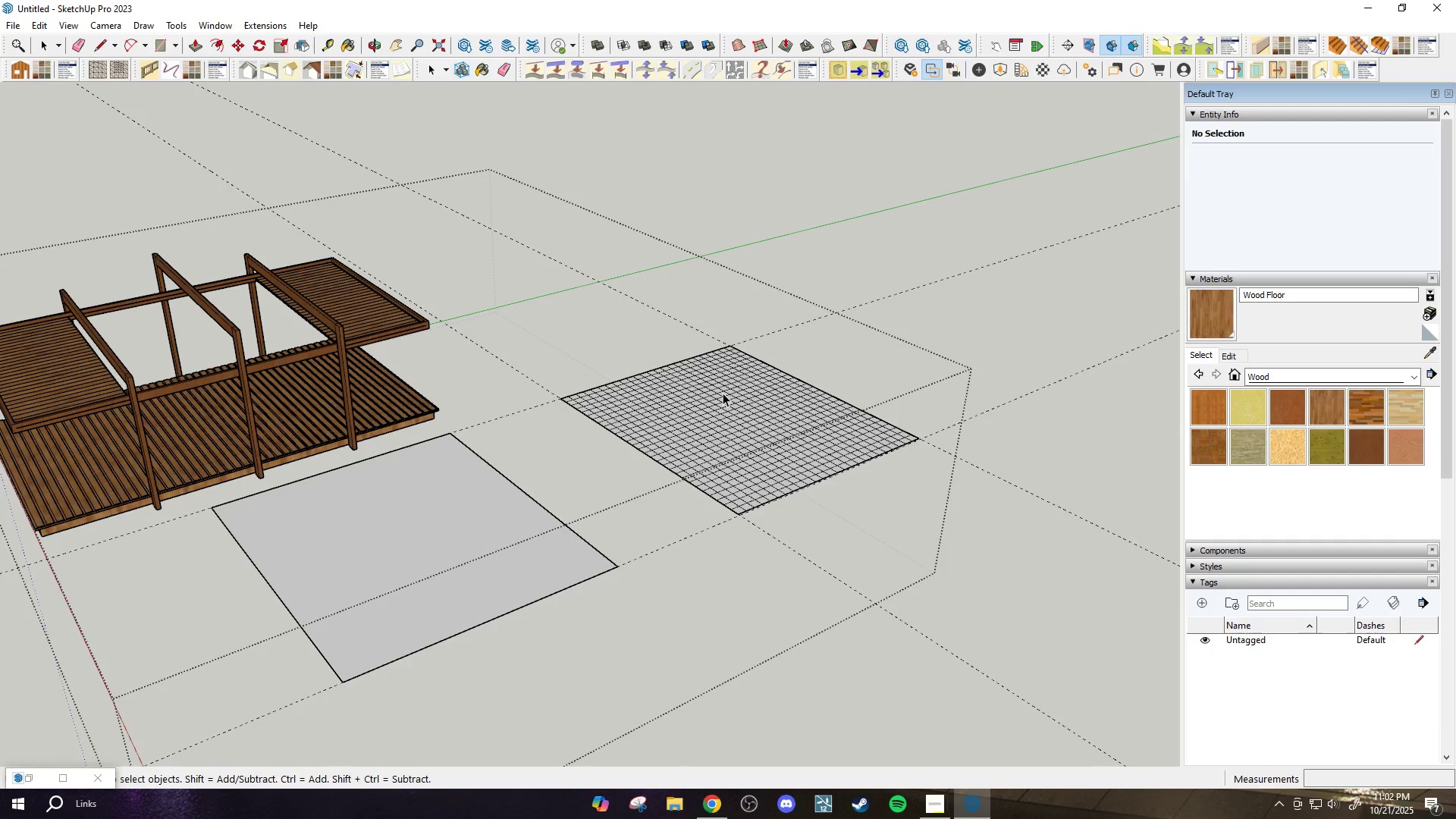 
left_click([723, 393])
 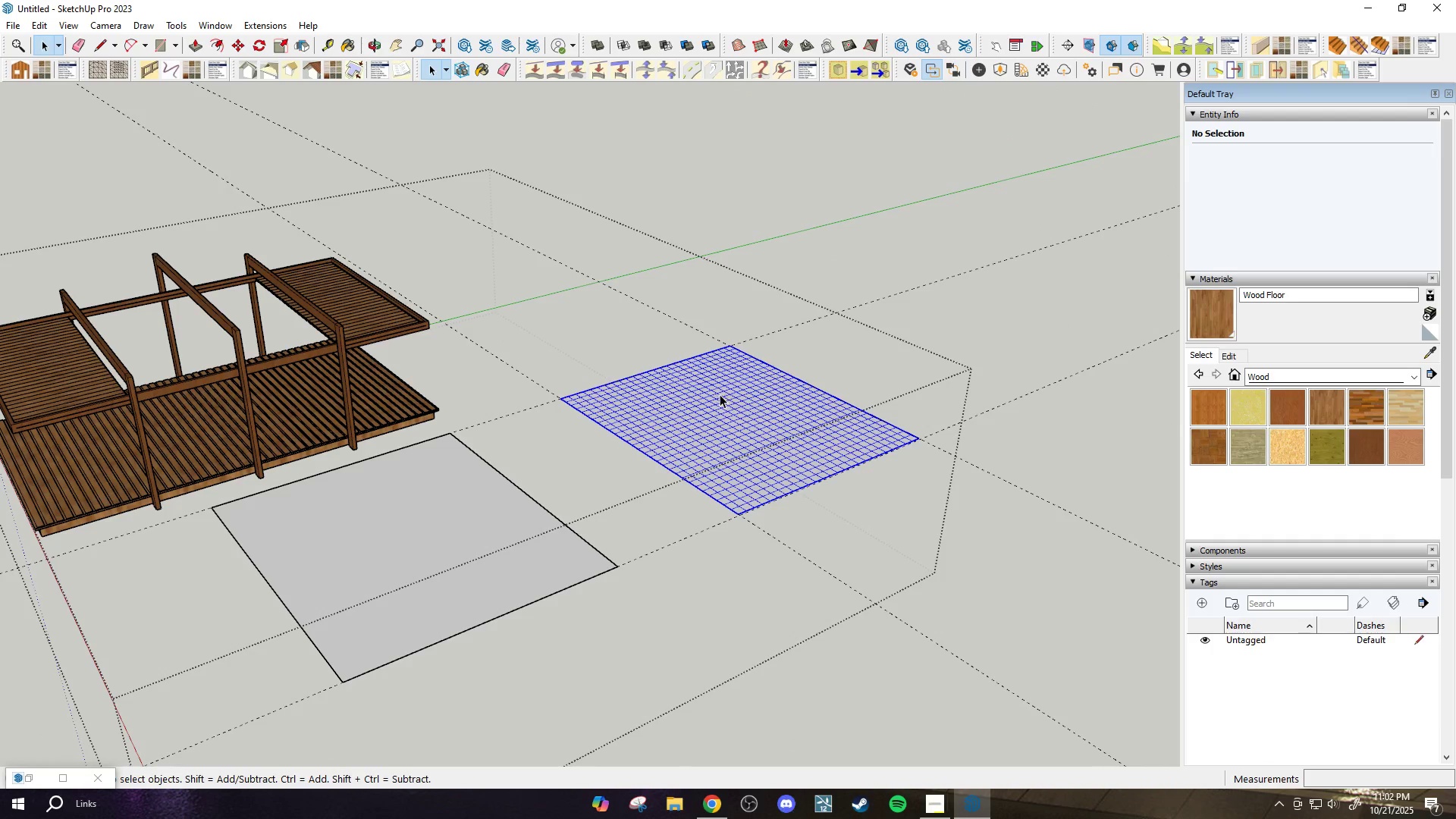 
scroll: coordinate [714, 400], scroll_direction: up, amount: 1.0
 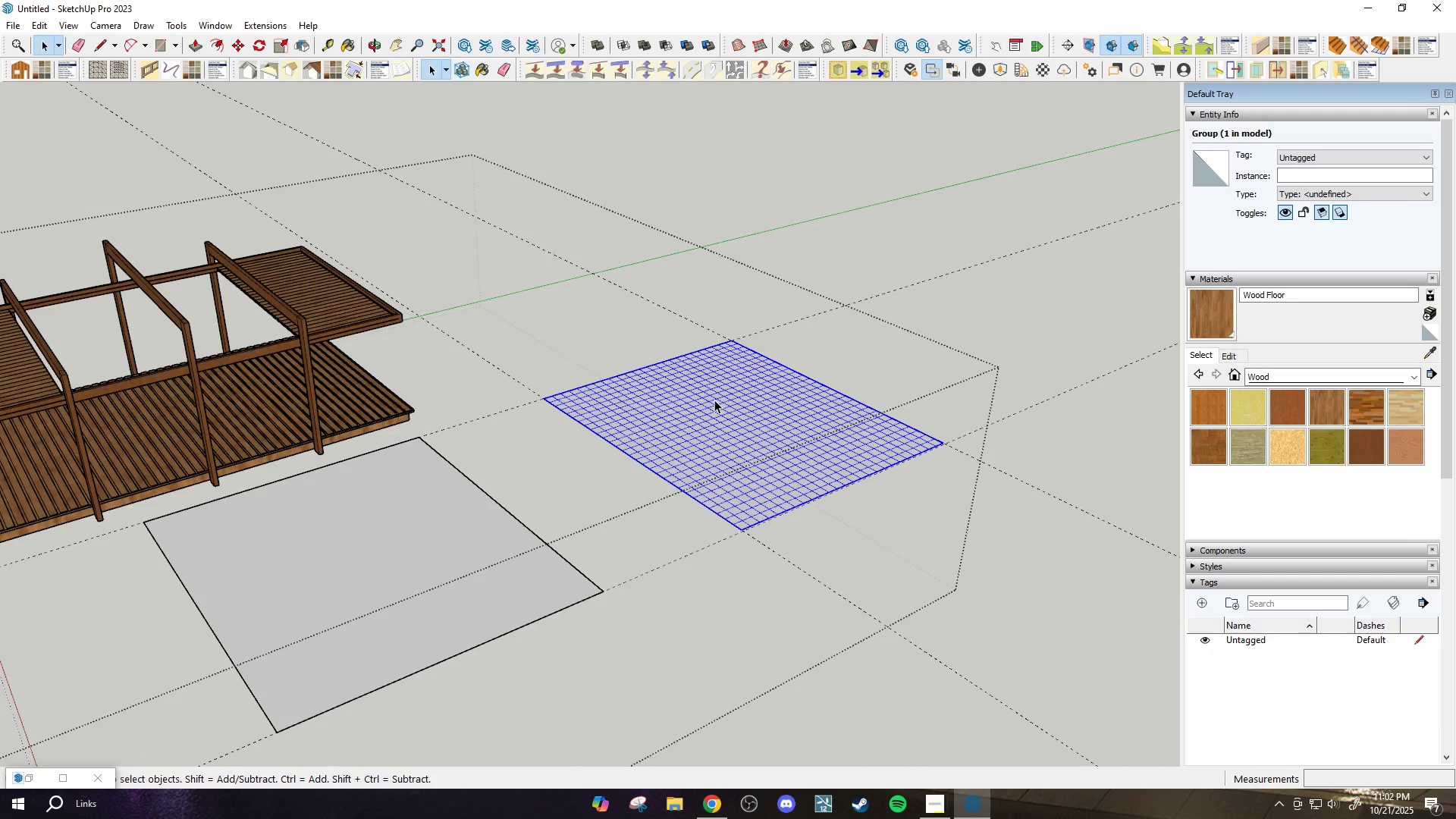 
double_click([714, 400])
 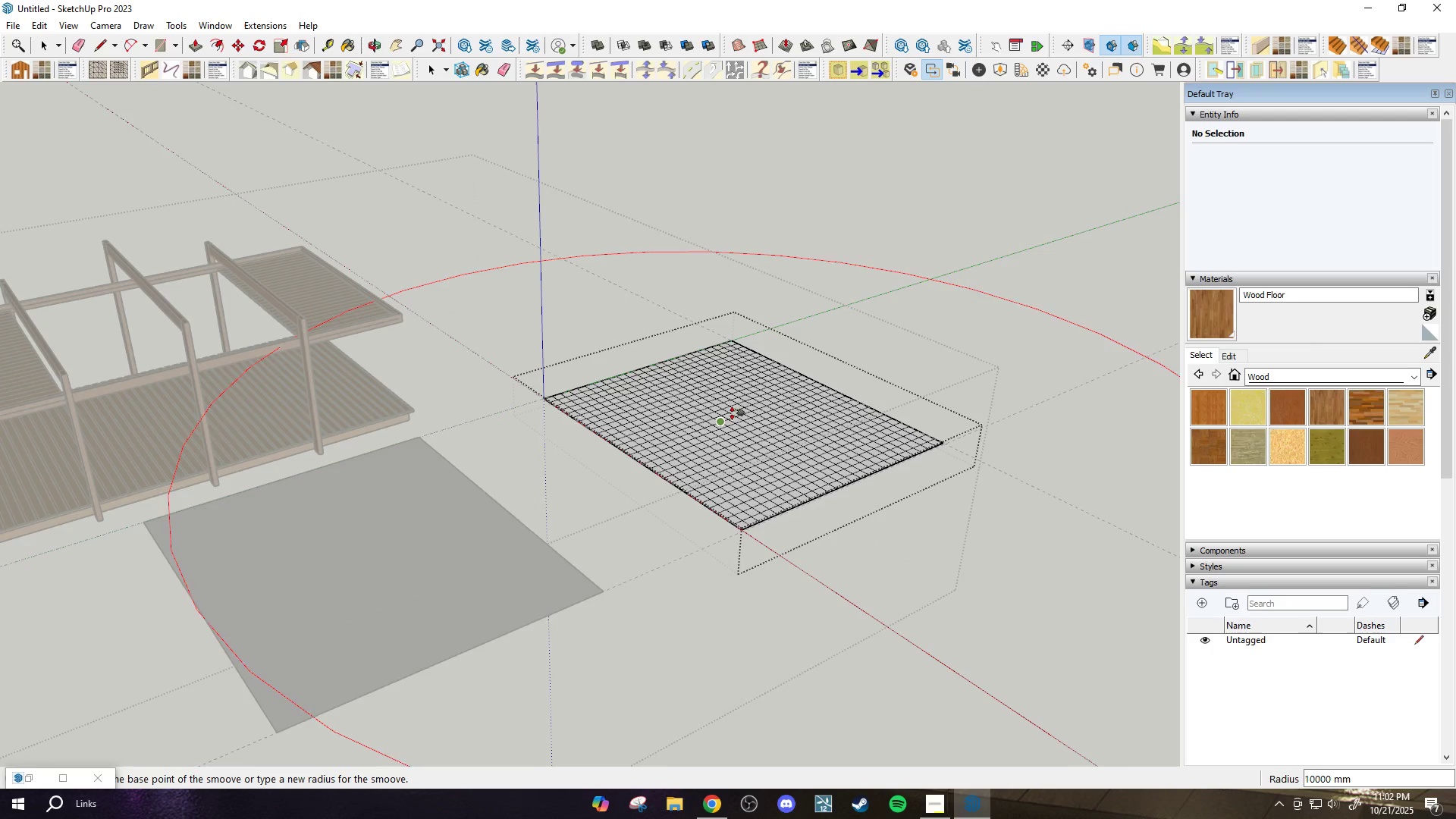 
left_click([751, 394])
 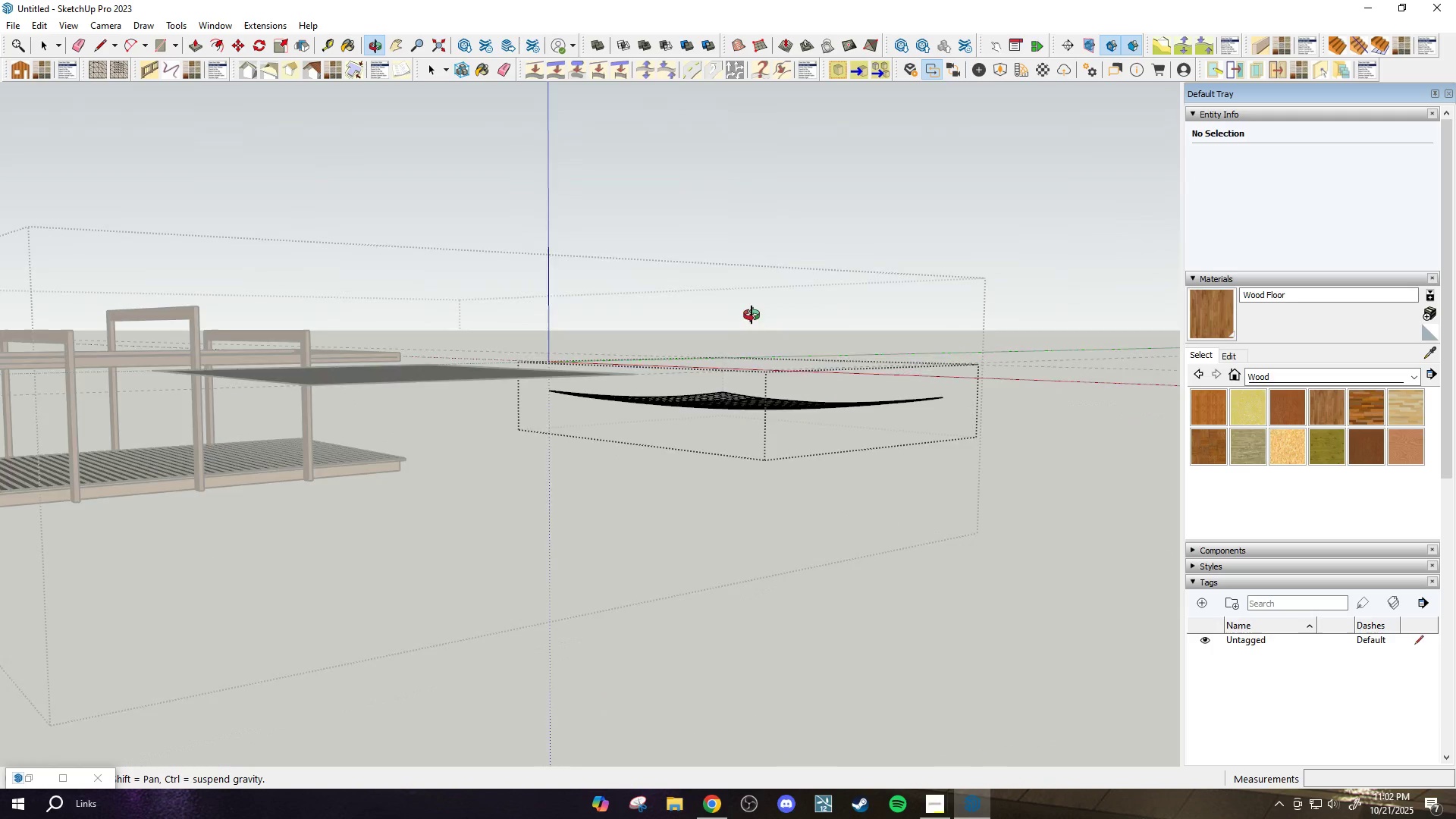 
key(Space)
 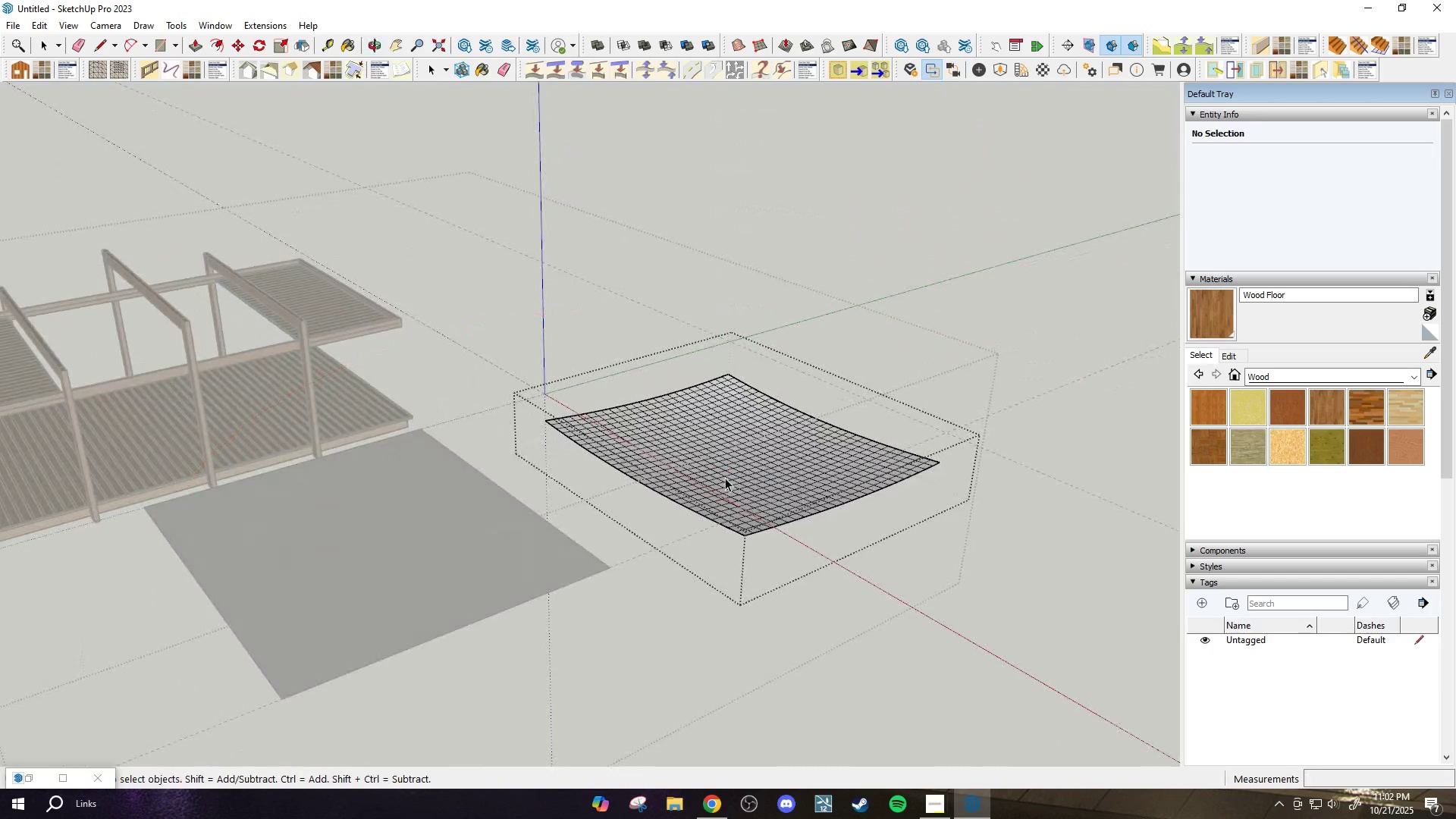 
scroll: coordinate [708, 482], scroll_direction: down, amount: 3.0
 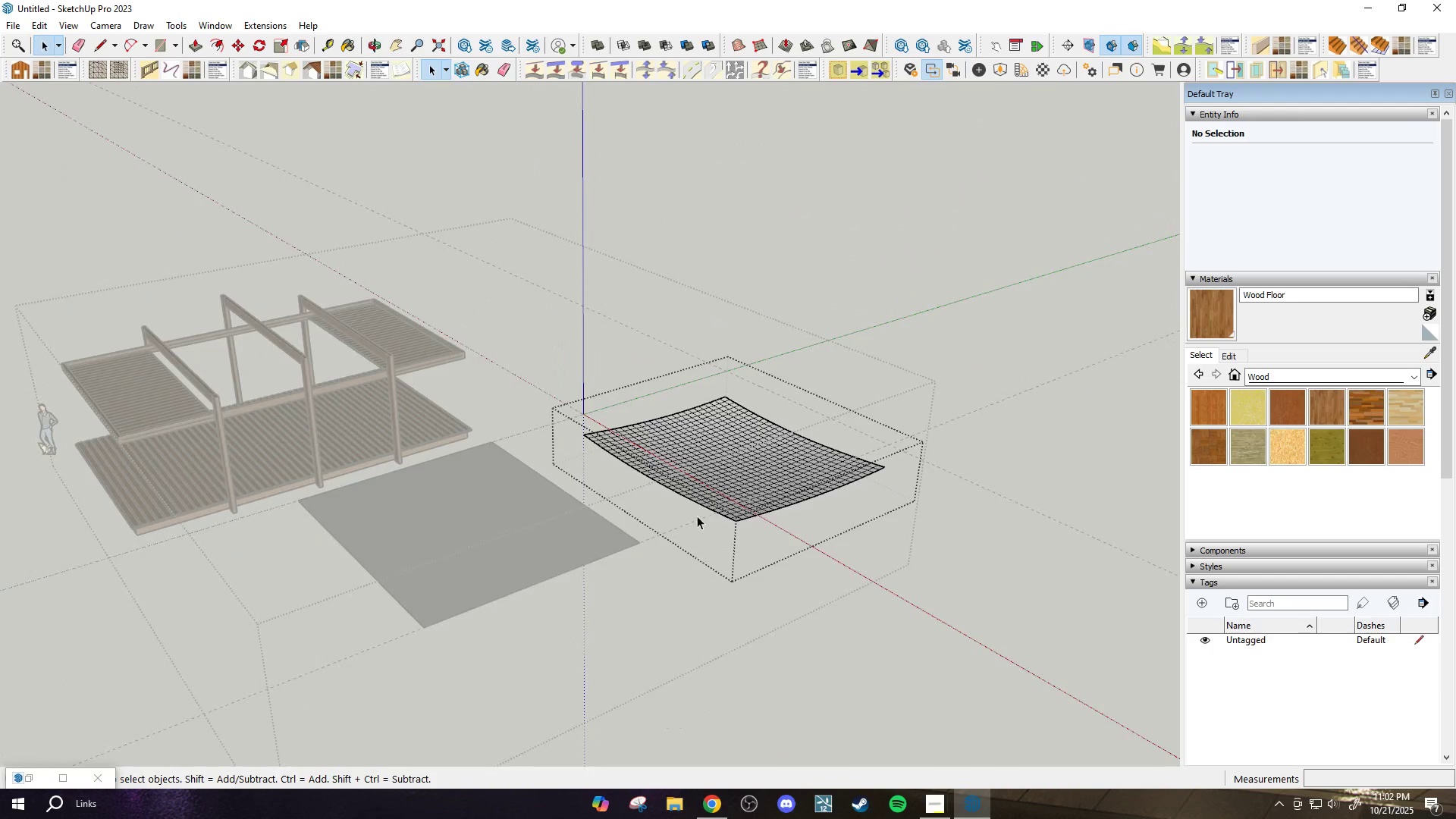 
key(Escape)
 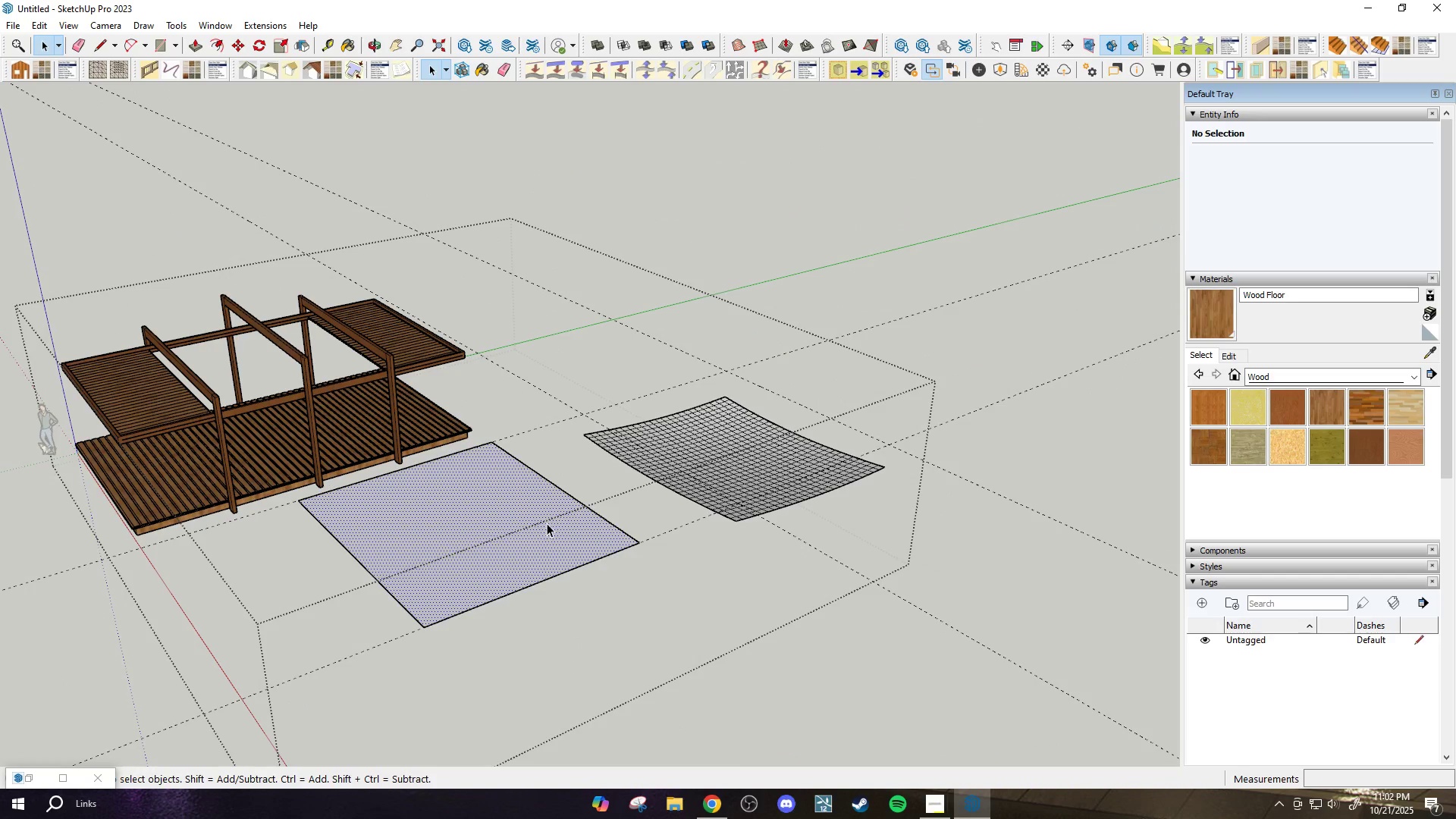 
scroll: coordinate [717, 462], scroll_direction: up, amount: 2.0
 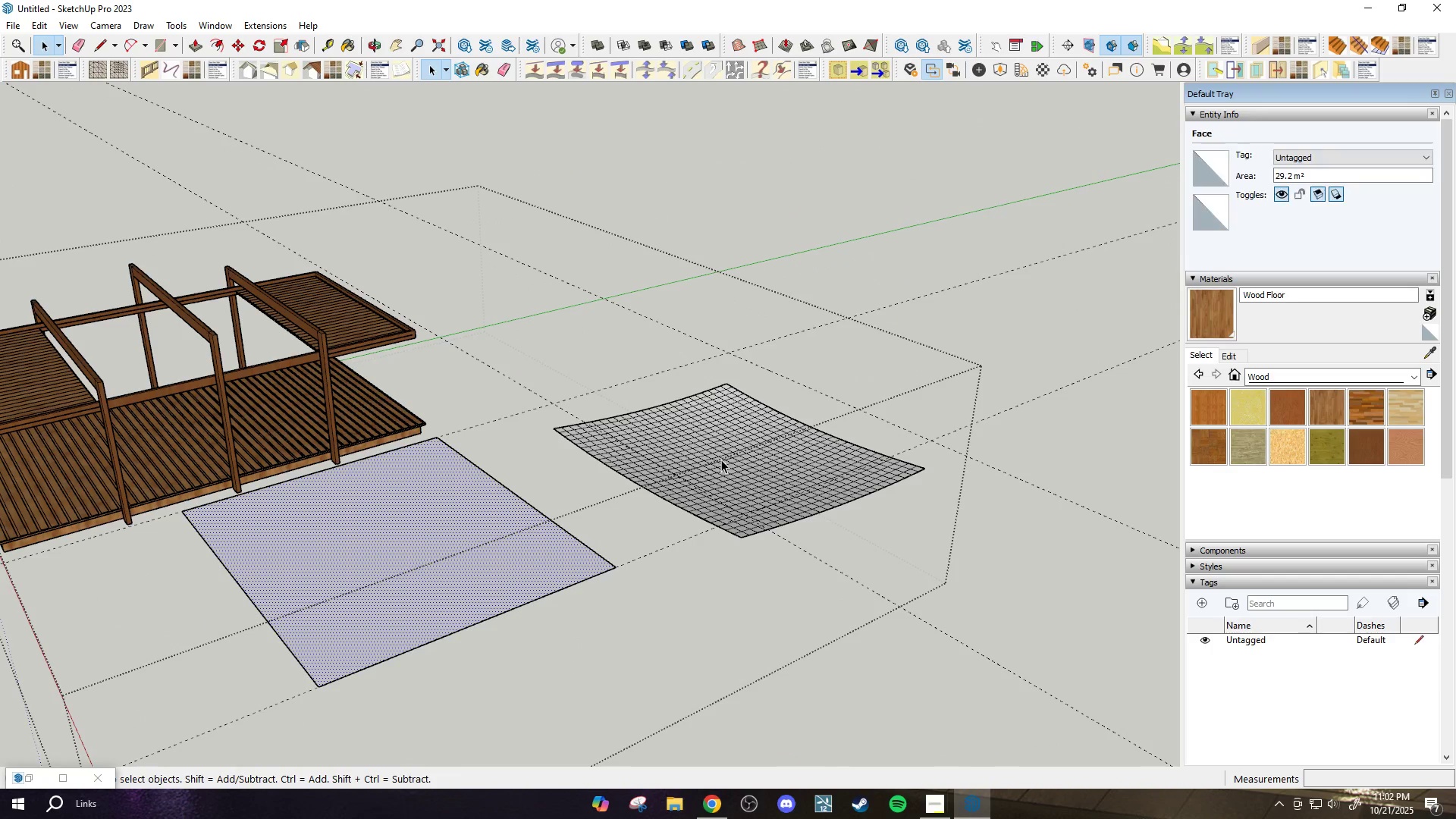 
left_click([721, 460])
 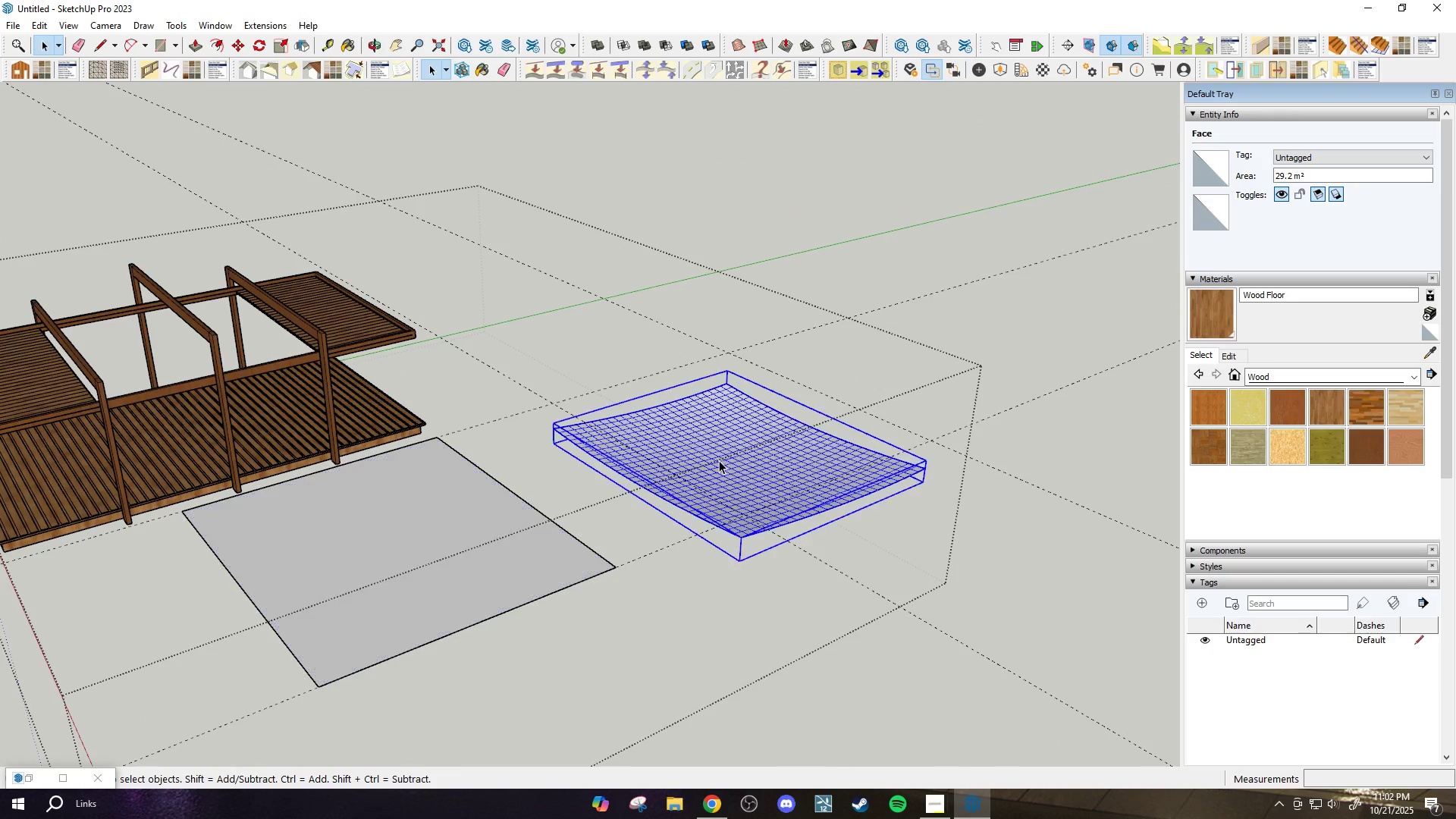 
scroll: coordinate [713, 461], scroll_direction: up, amount: 3.0
 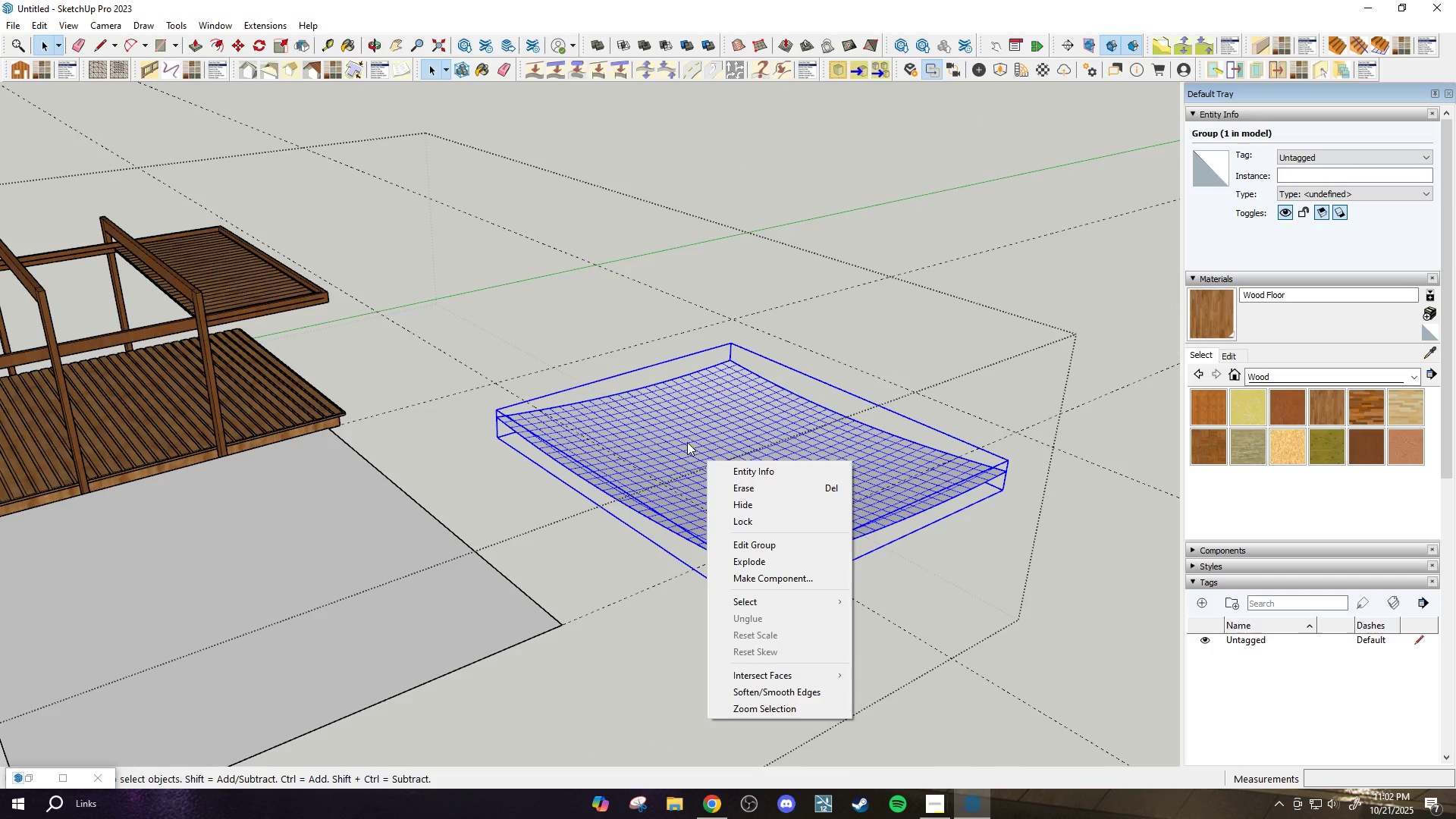 
double_click([687, 442])
 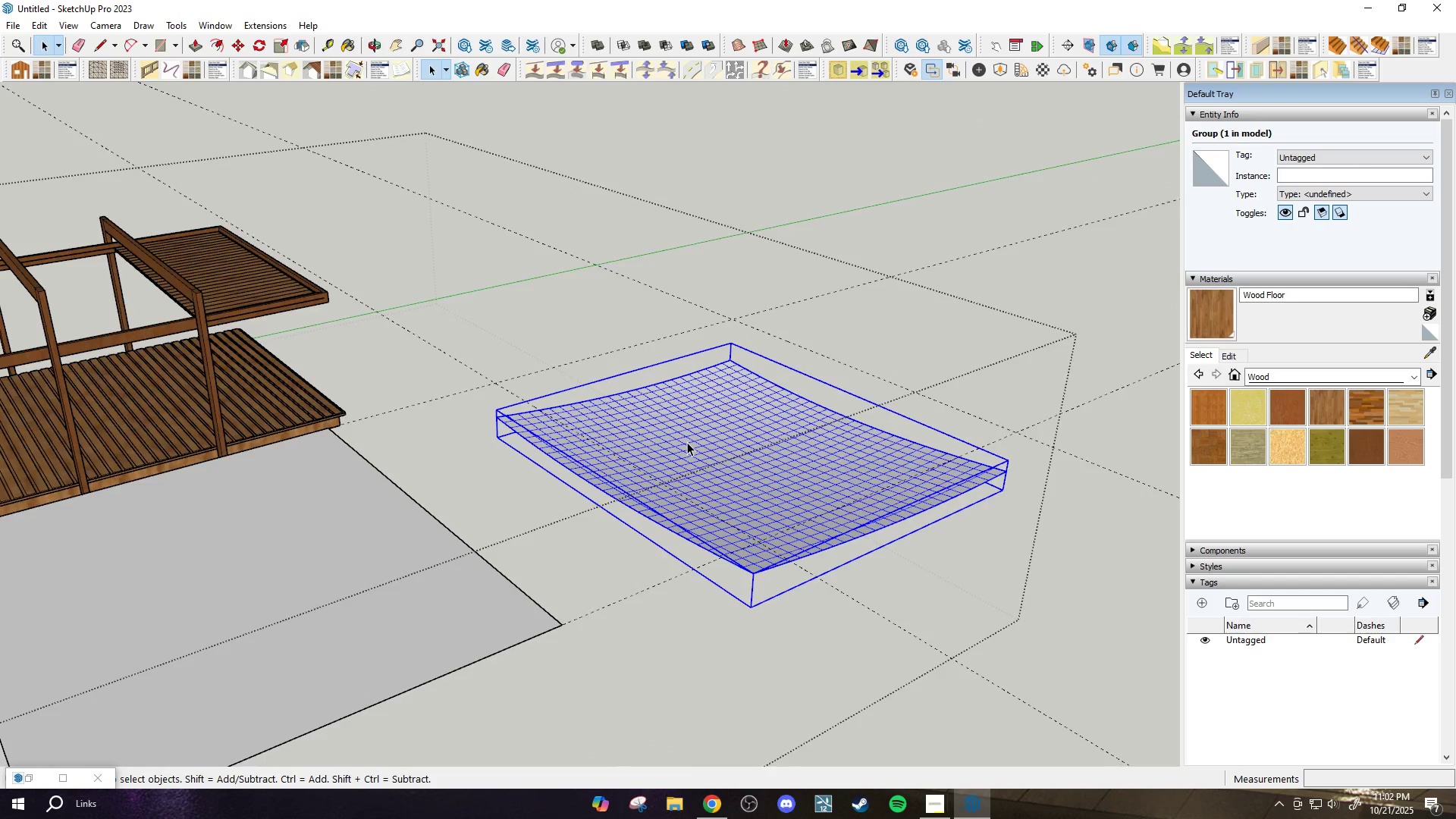 
triple_click([687, 442])
 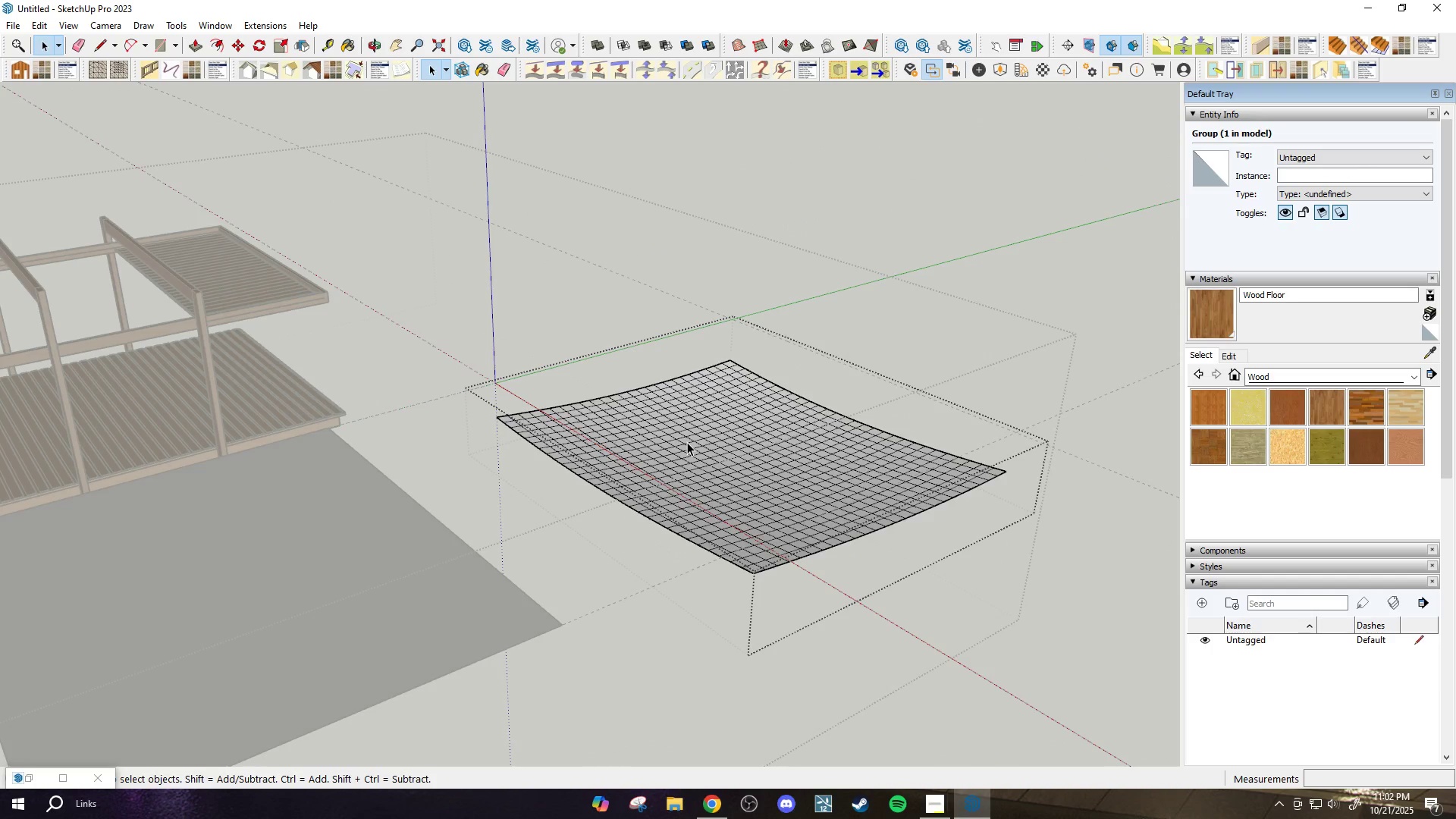 
triple_click([687, 442])
 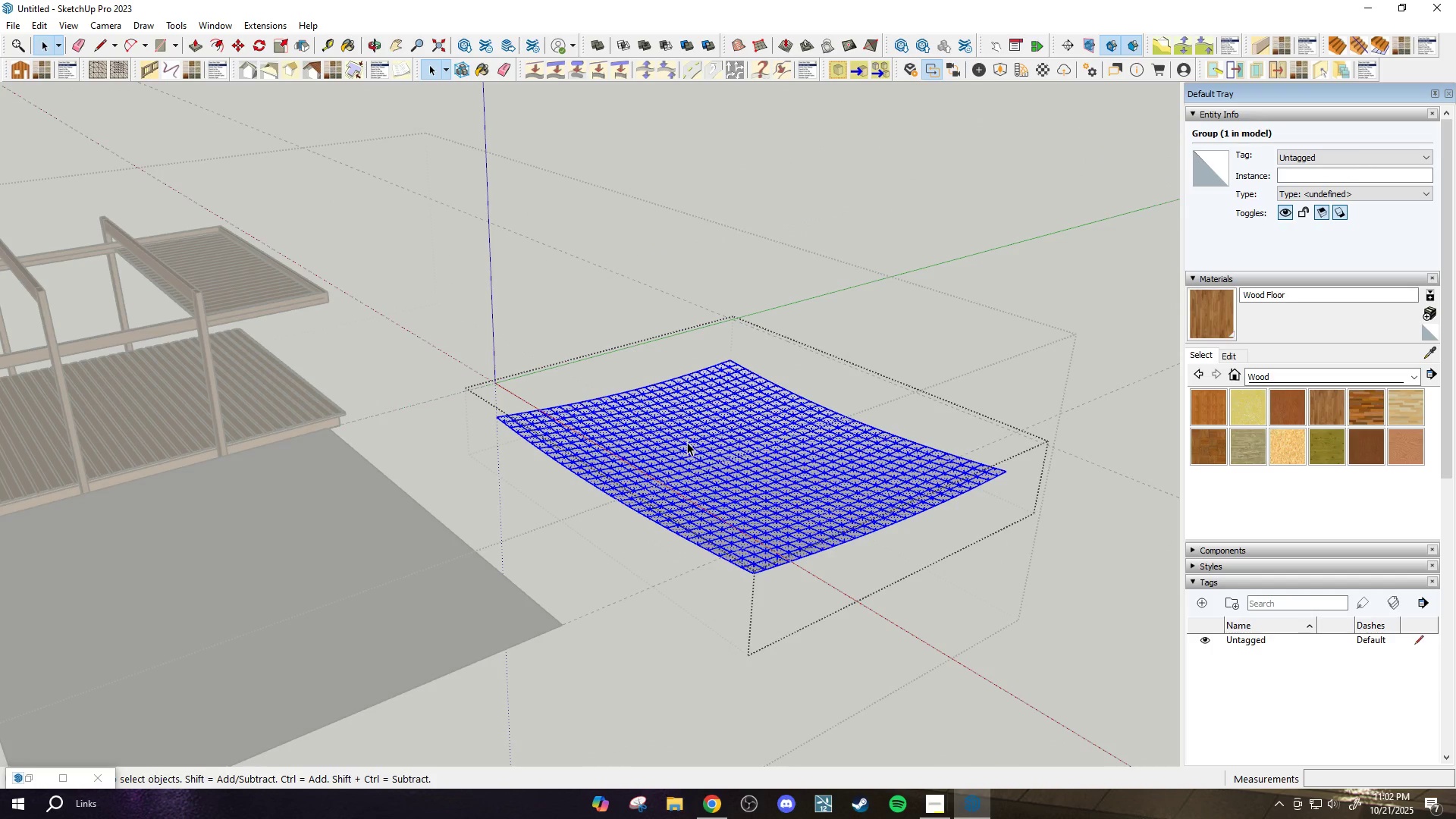 
right_click([687, 442])
 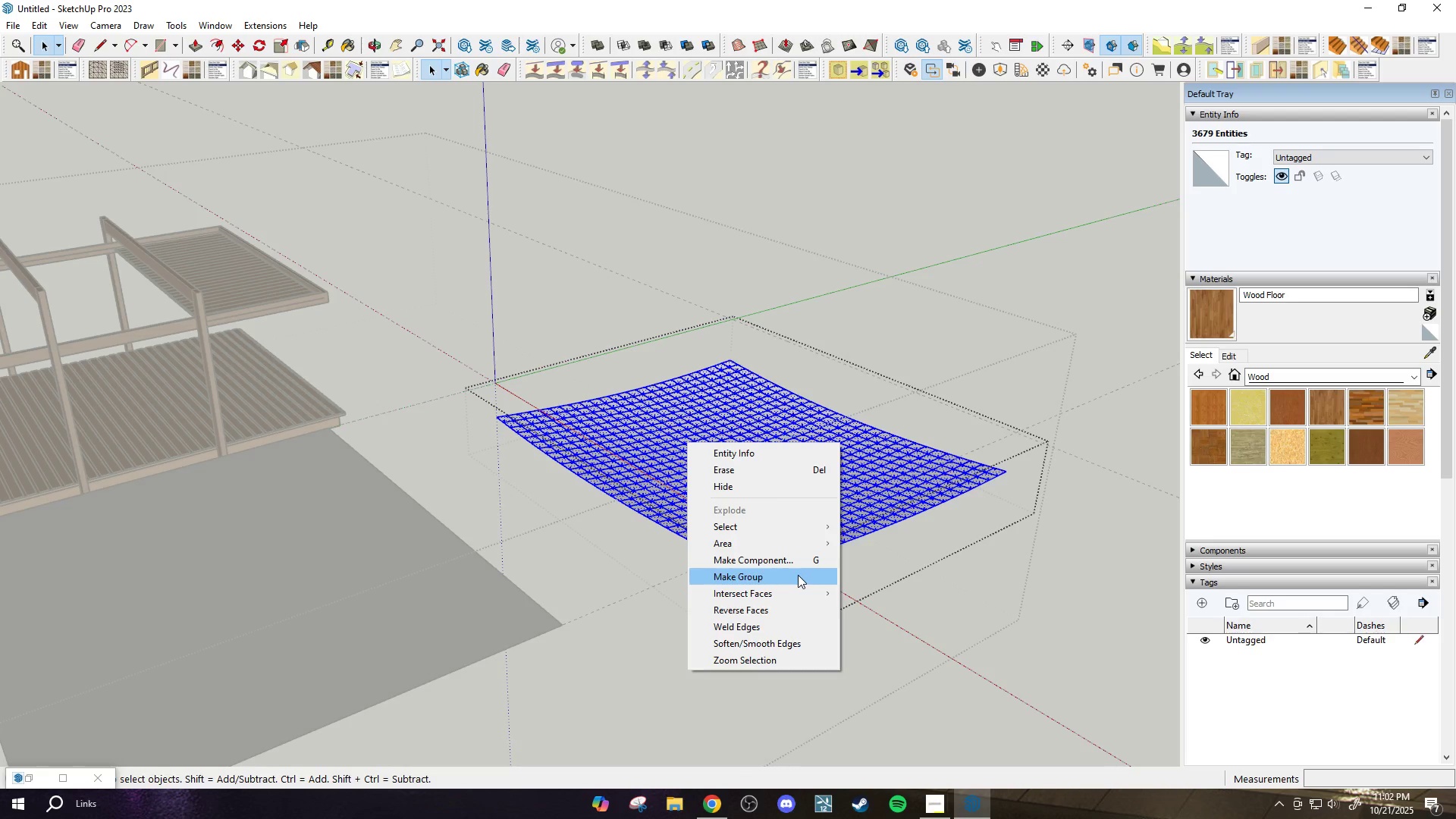 
mouse_move([789, 613])
 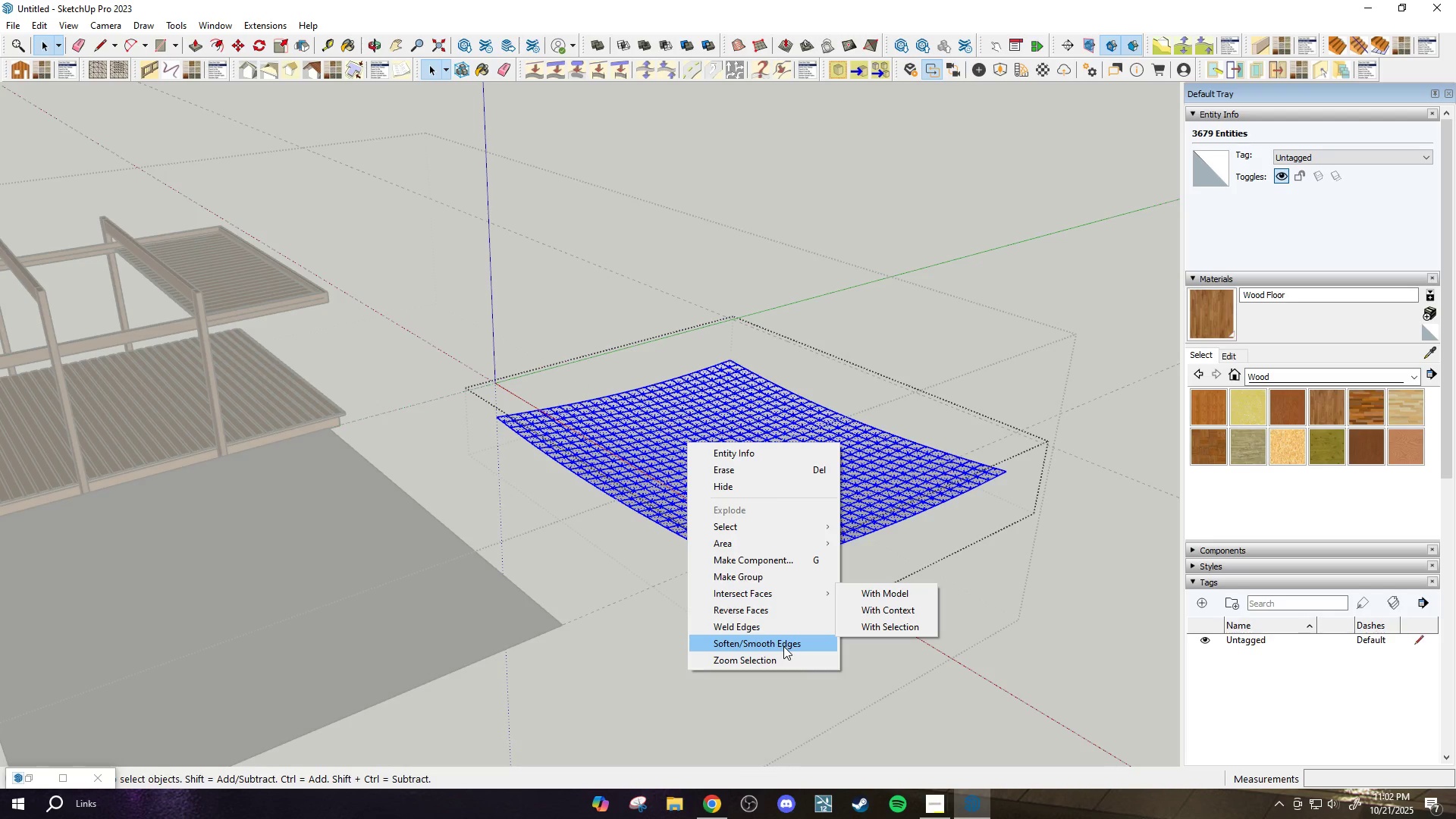 
left_click([783, 646])
 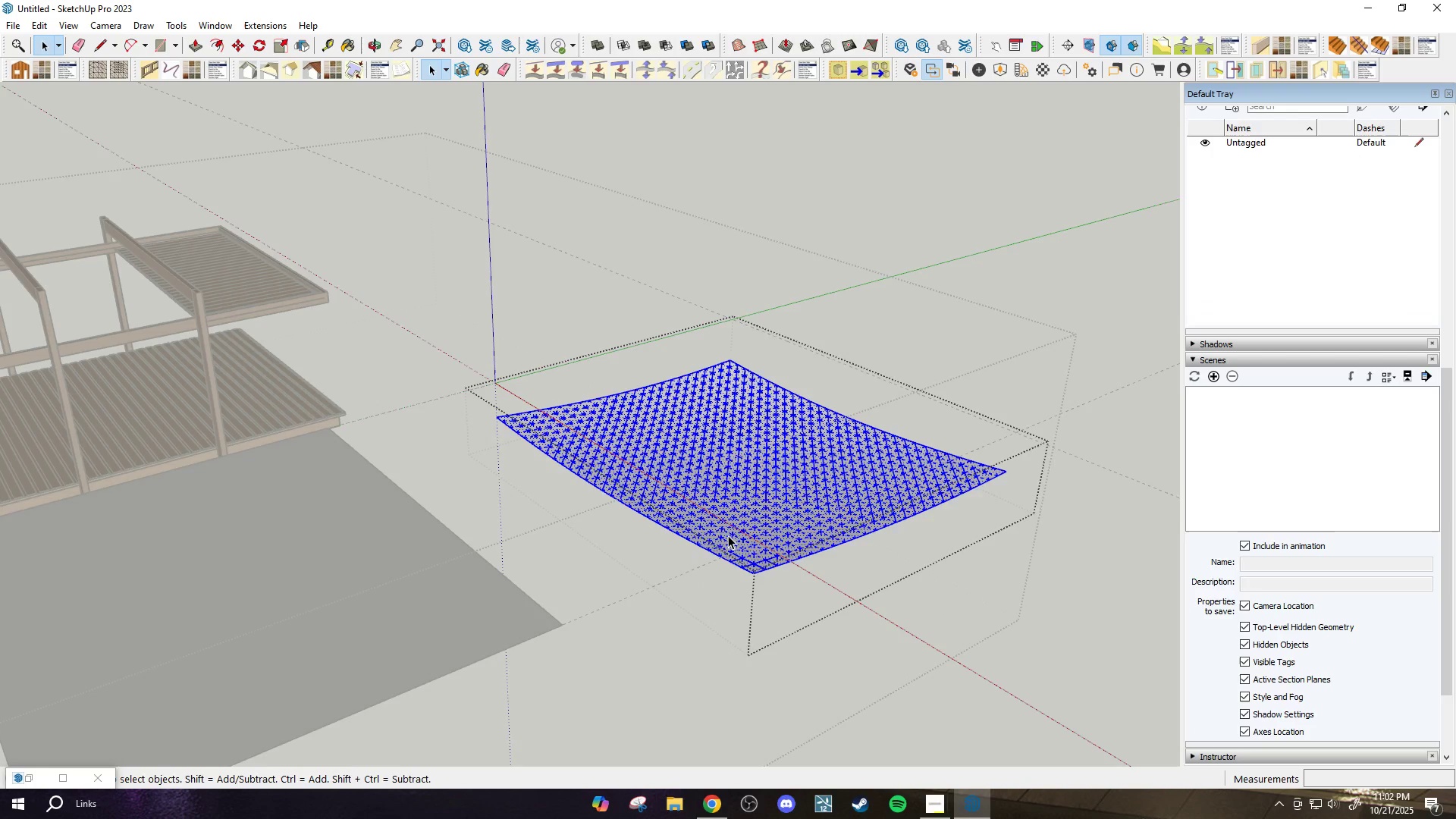 
scroll: coordinate [698, 496], scroll_direction: up, amount: 1.0
 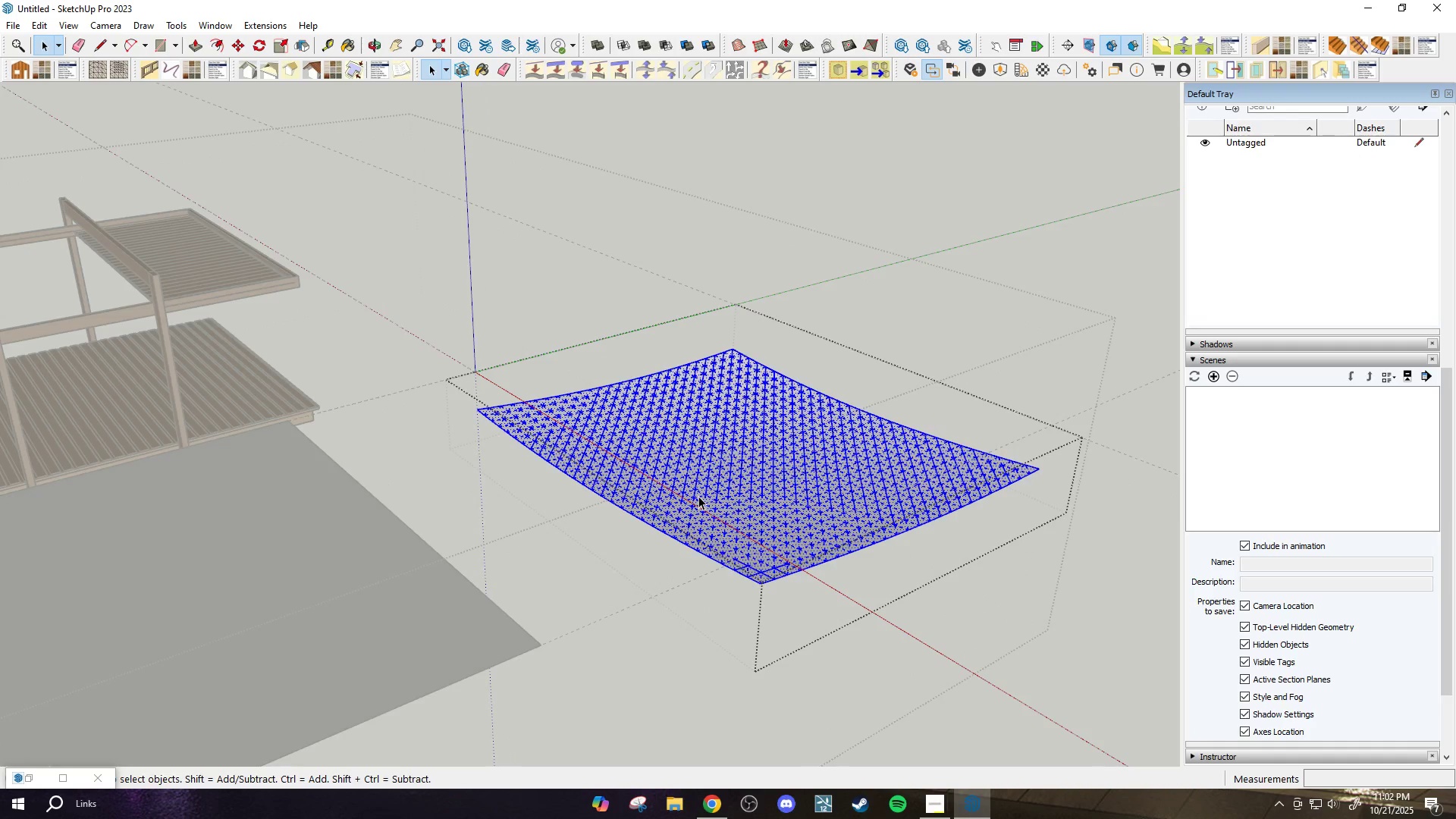 
key(Escape)
 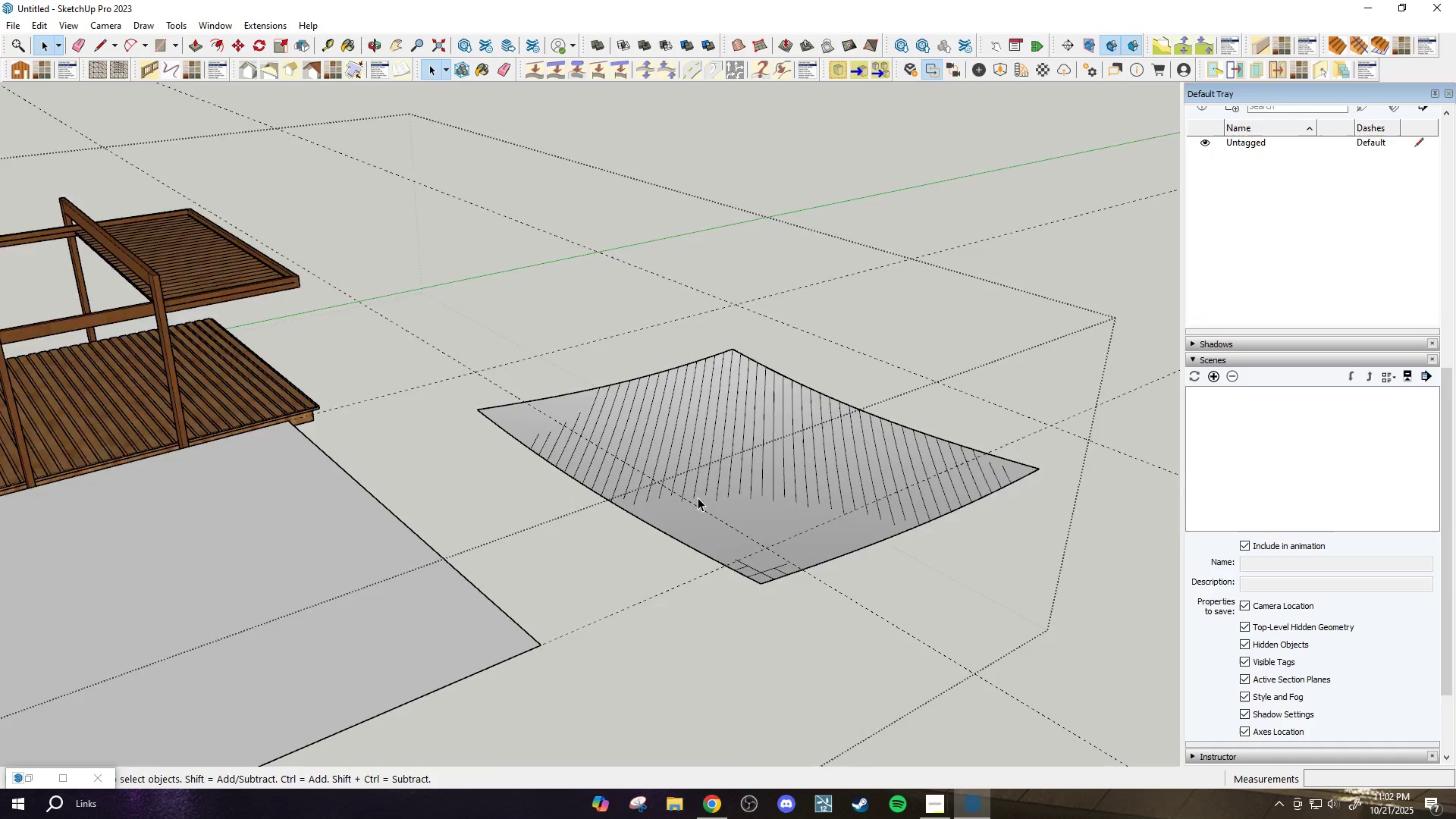 
scroll: coordinate [697, 498], scroll_direction: down, amount: 3.0
 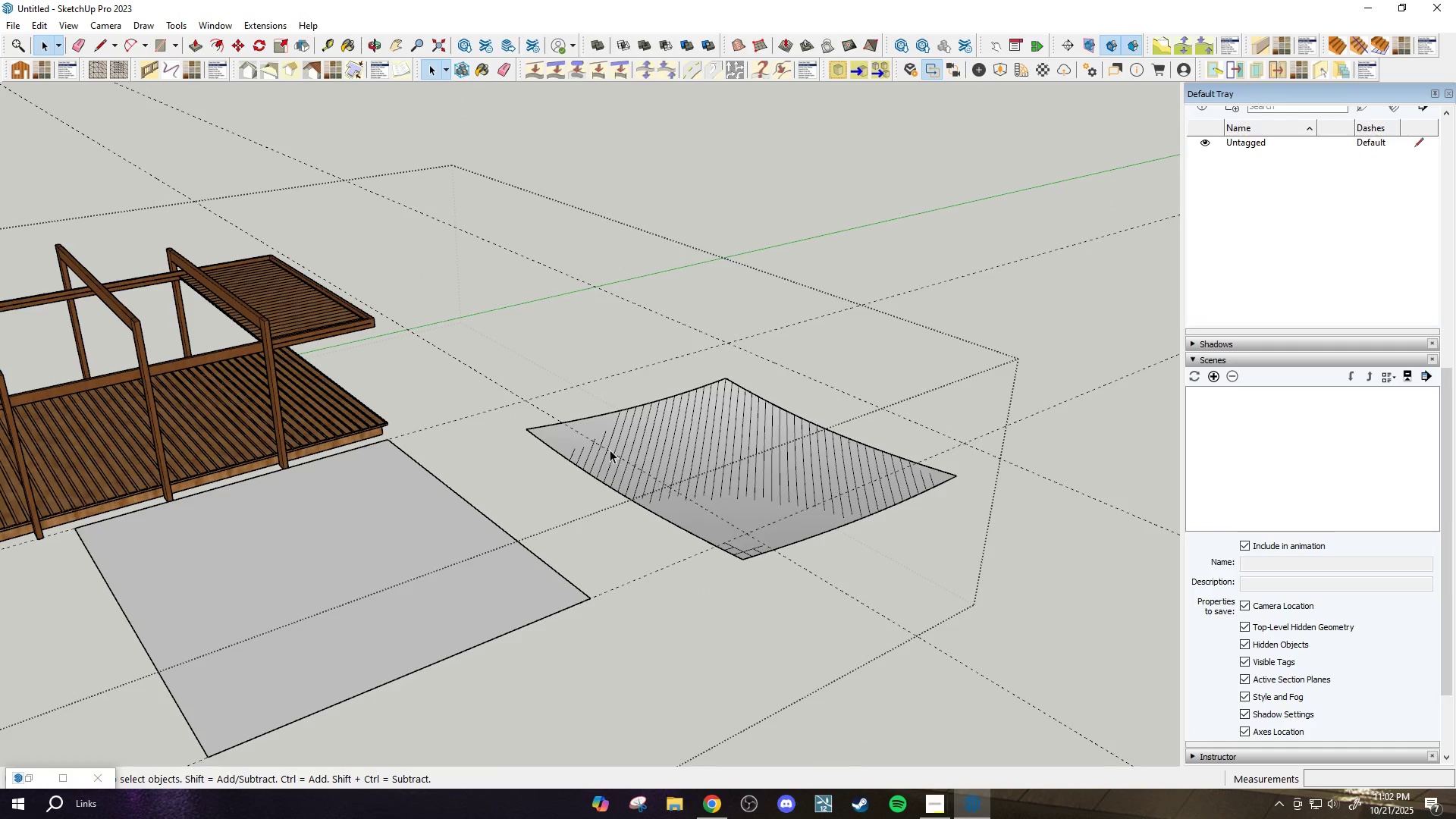 
left_click([604, 451])
 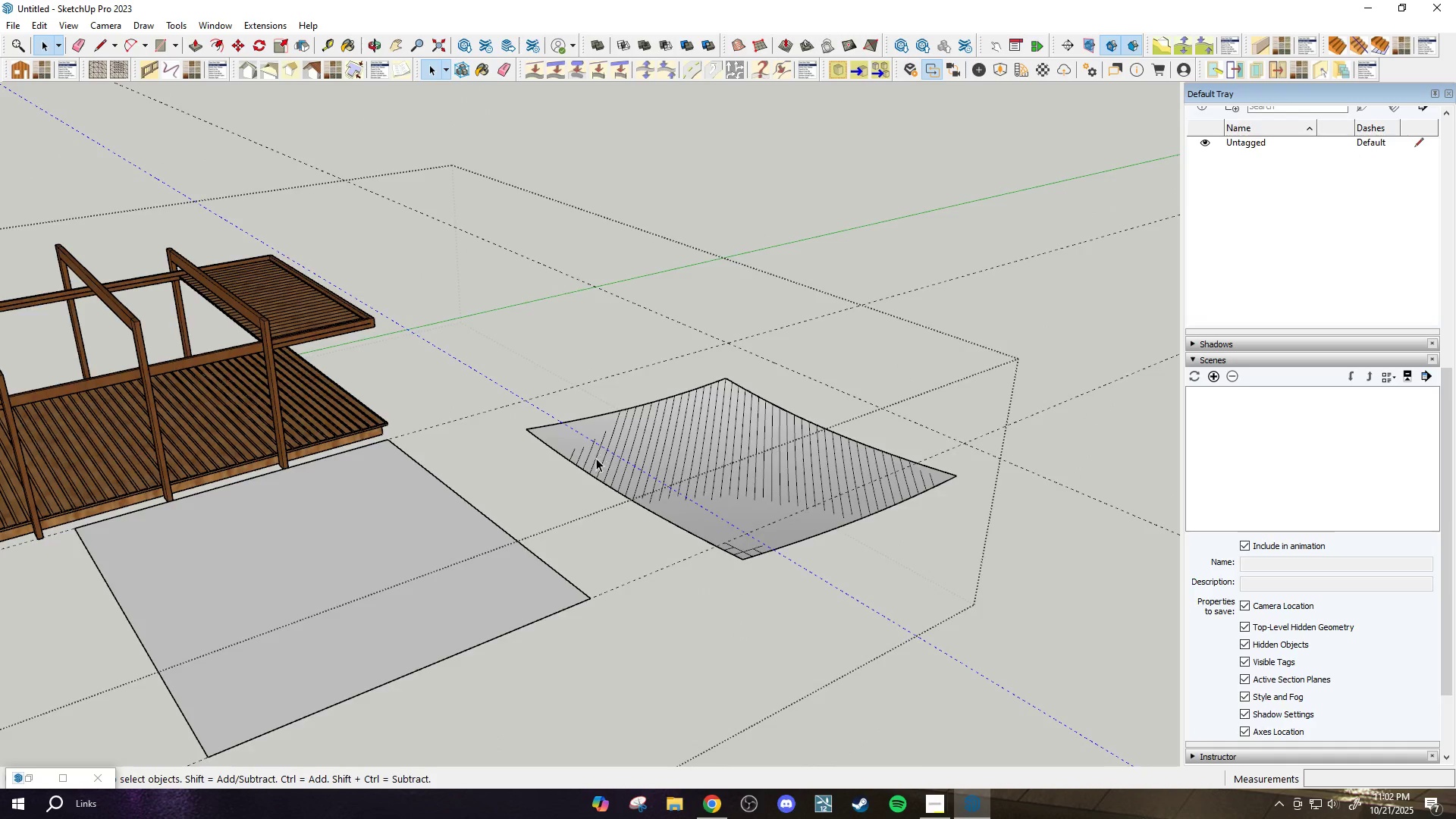 
scroll: coordinate [594, 461], scroll_direction: up, amount: 4.0
 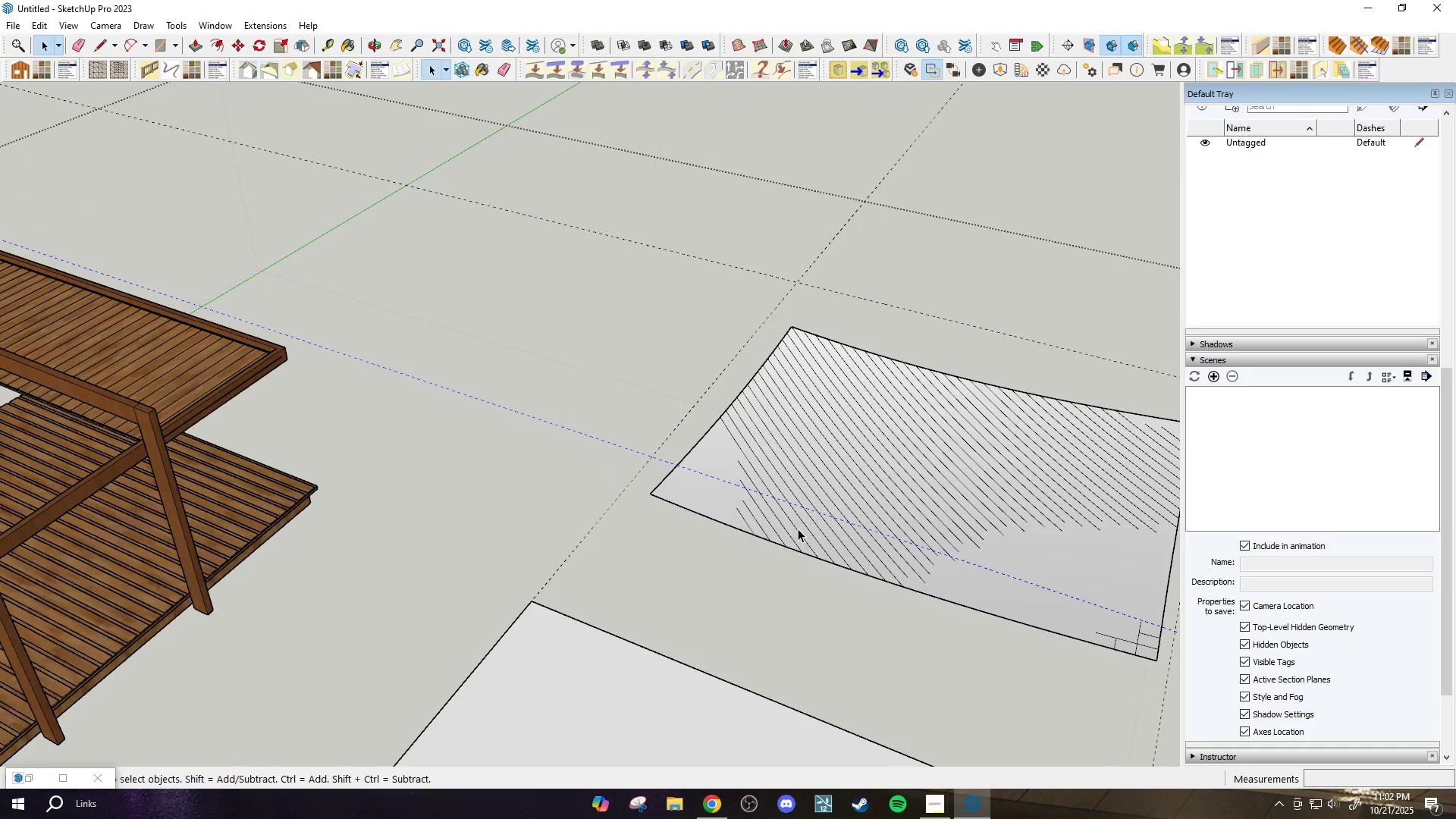 
double_click([798, 529])
 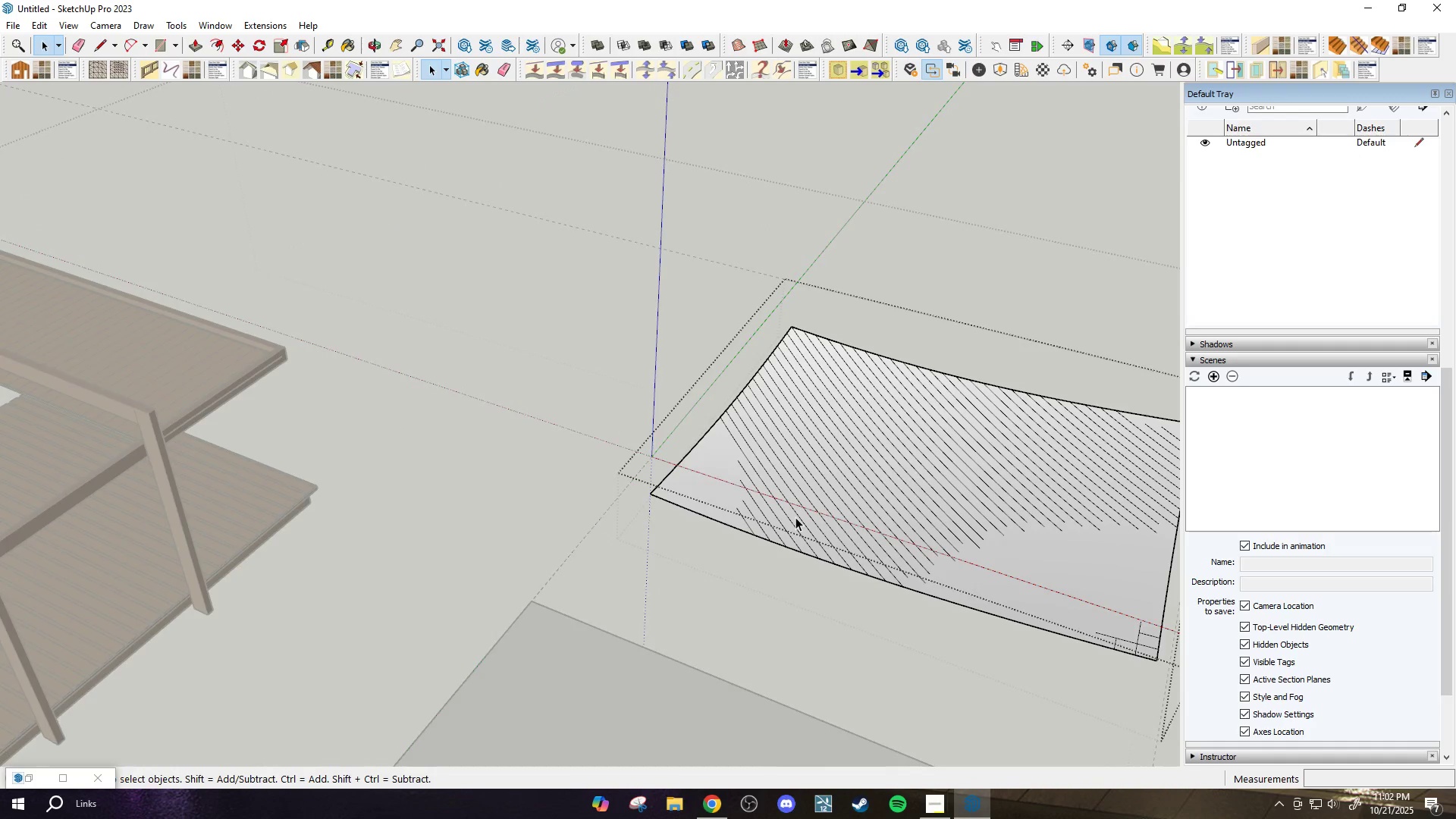 
triple_click([795, 517])
 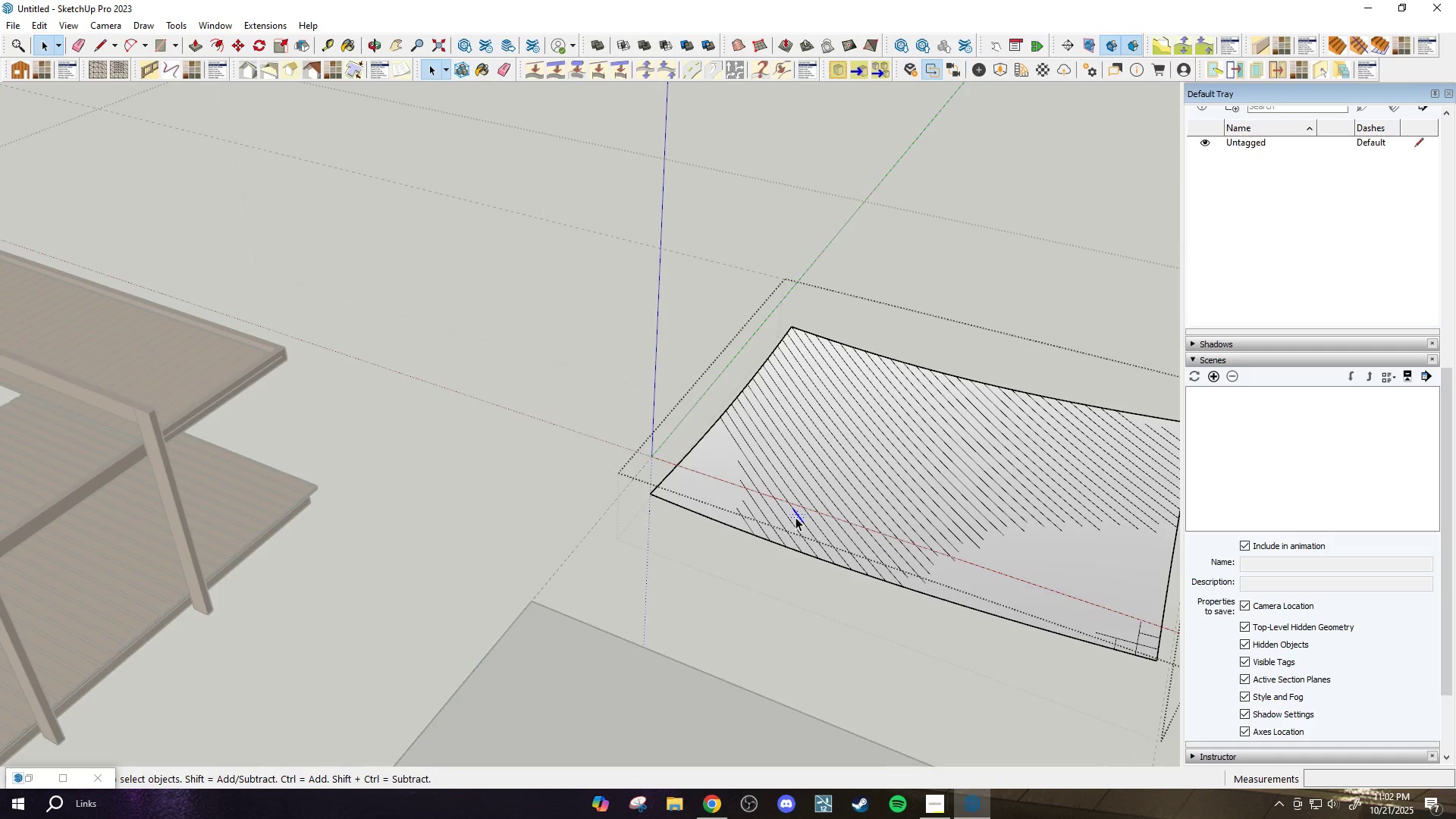 
triple_click([795, 517])
 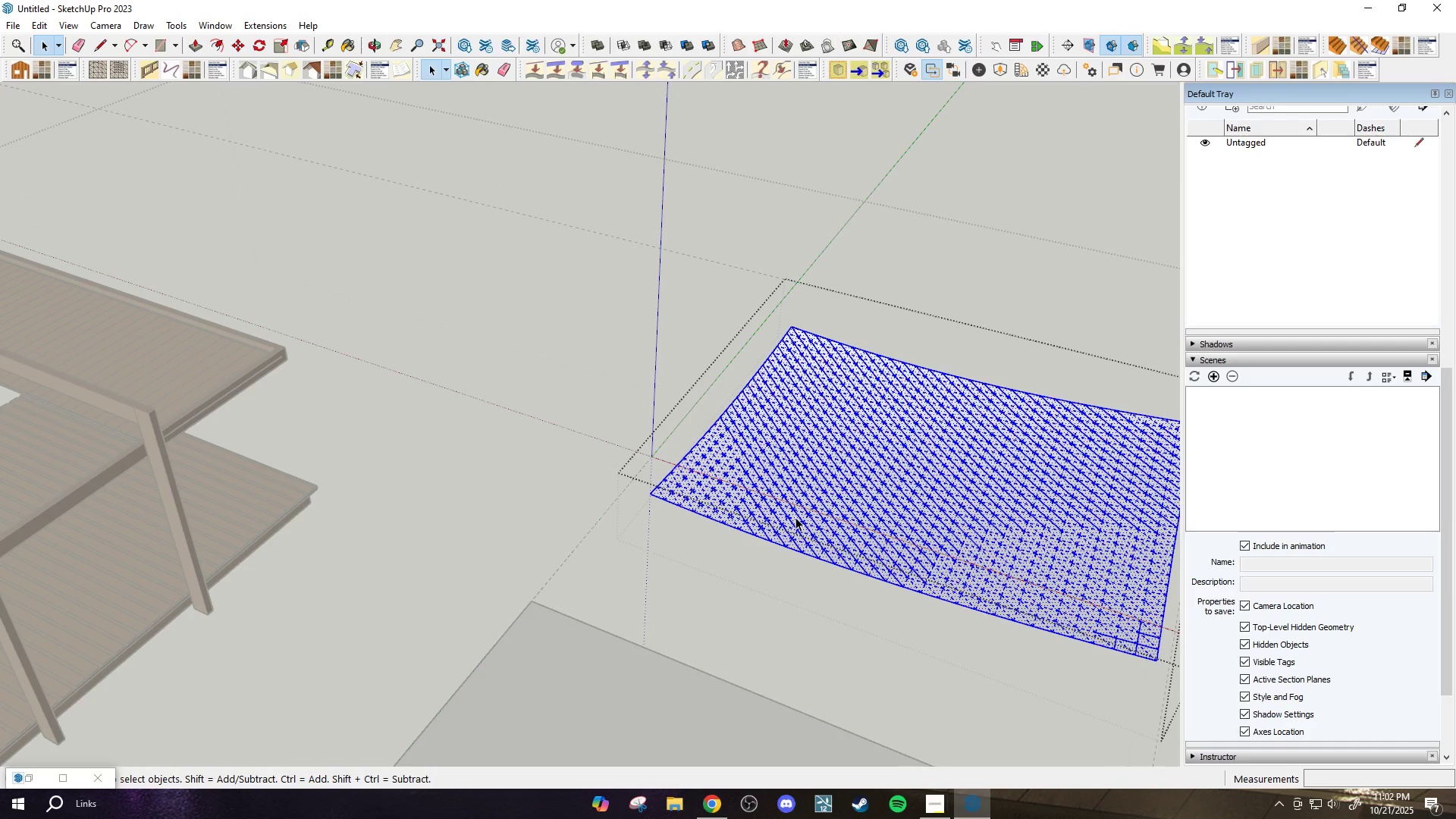 
triple_click([795, 517])
 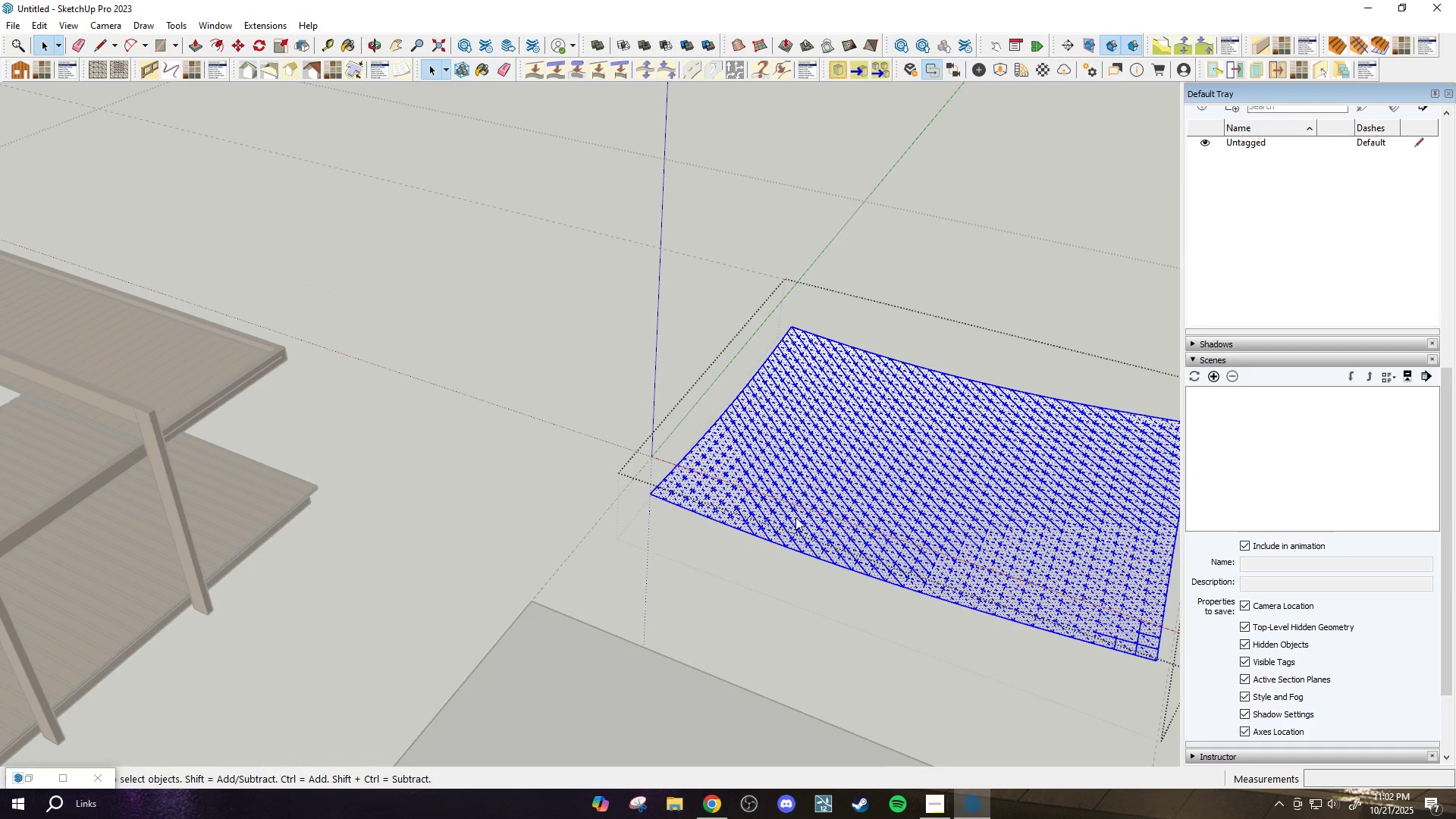 
right_click([795, 517])
 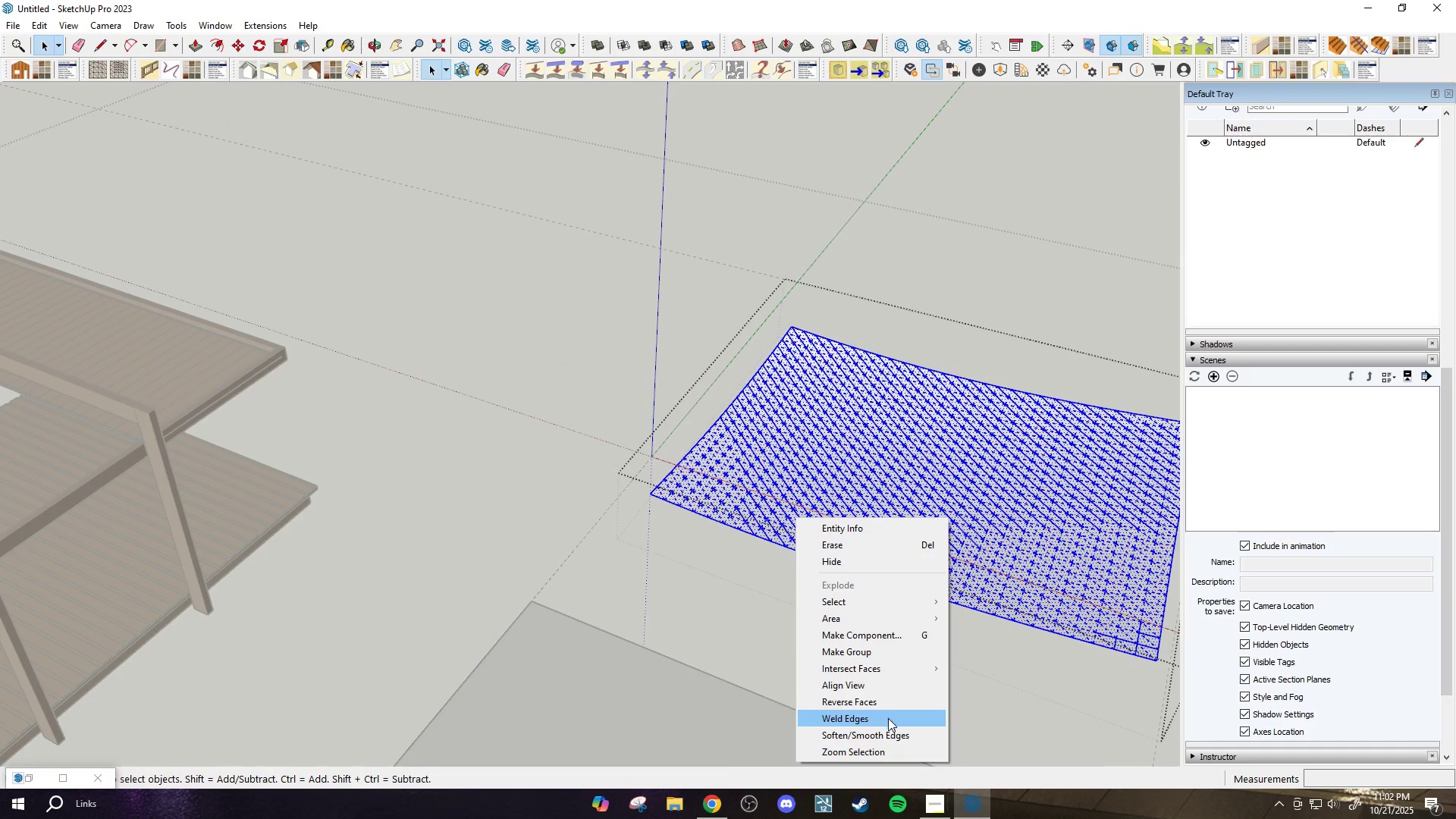 
left_click([883, 735])
 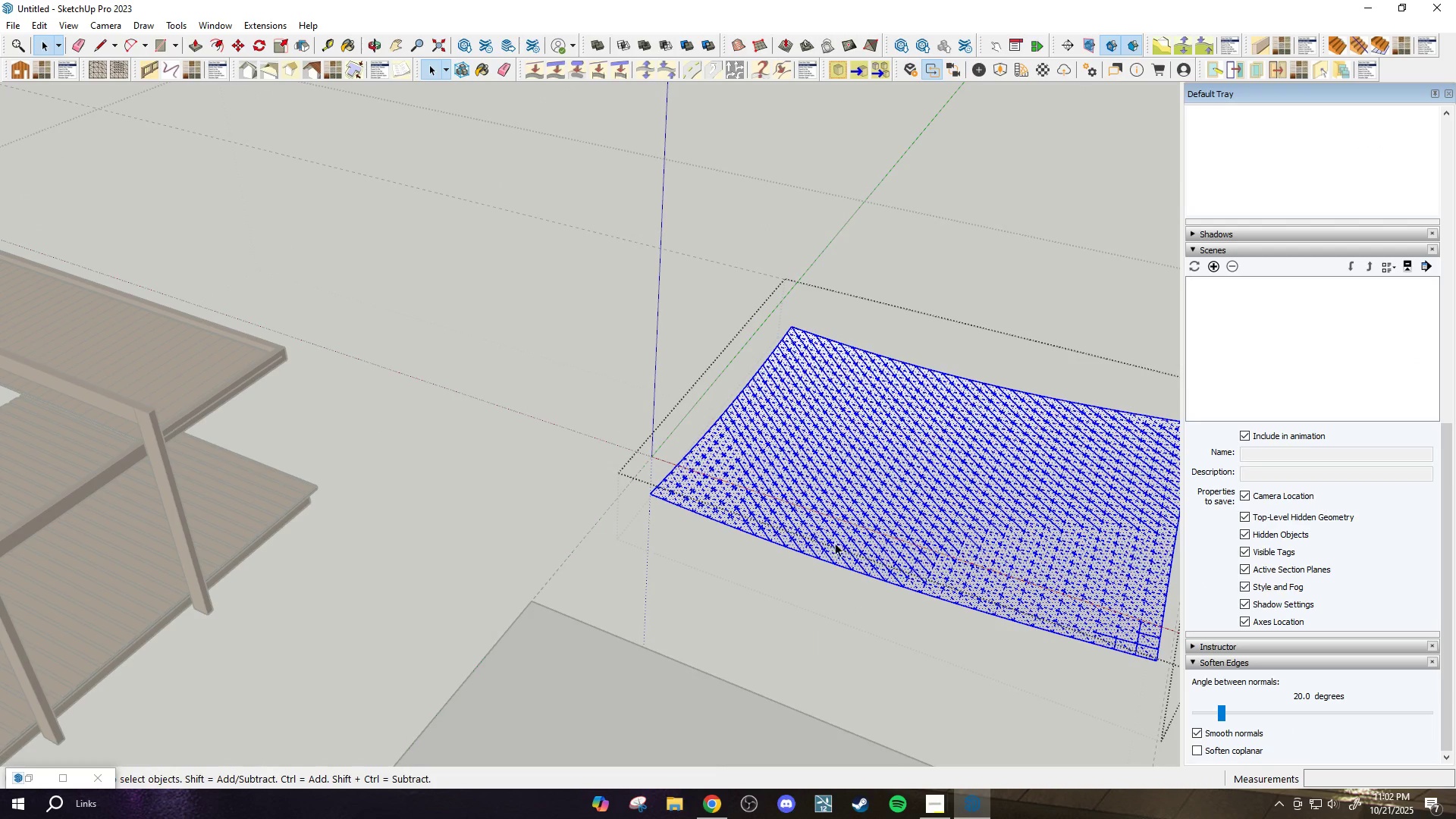 
key(Escape)
 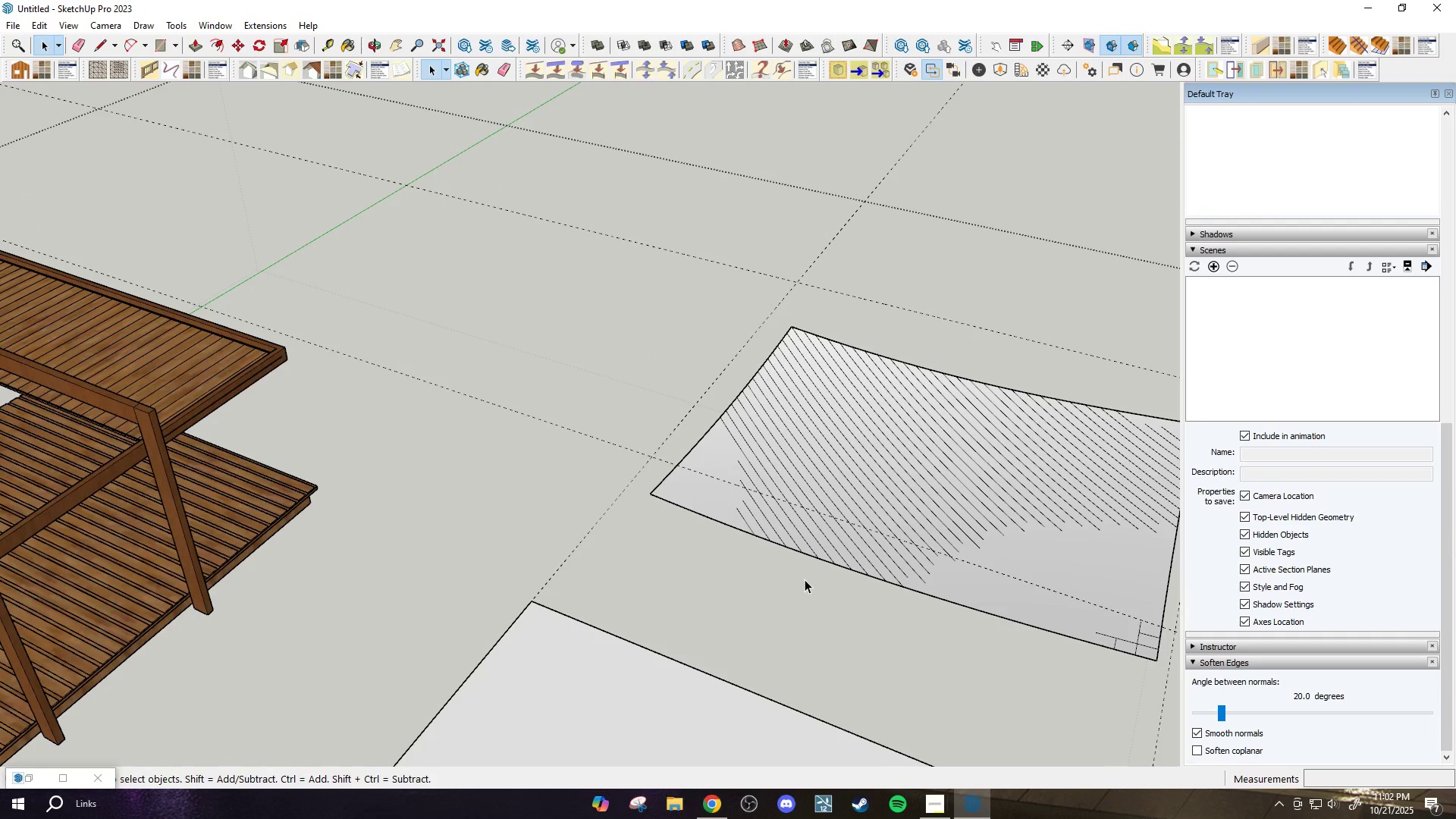 
left_click([805, 581])
 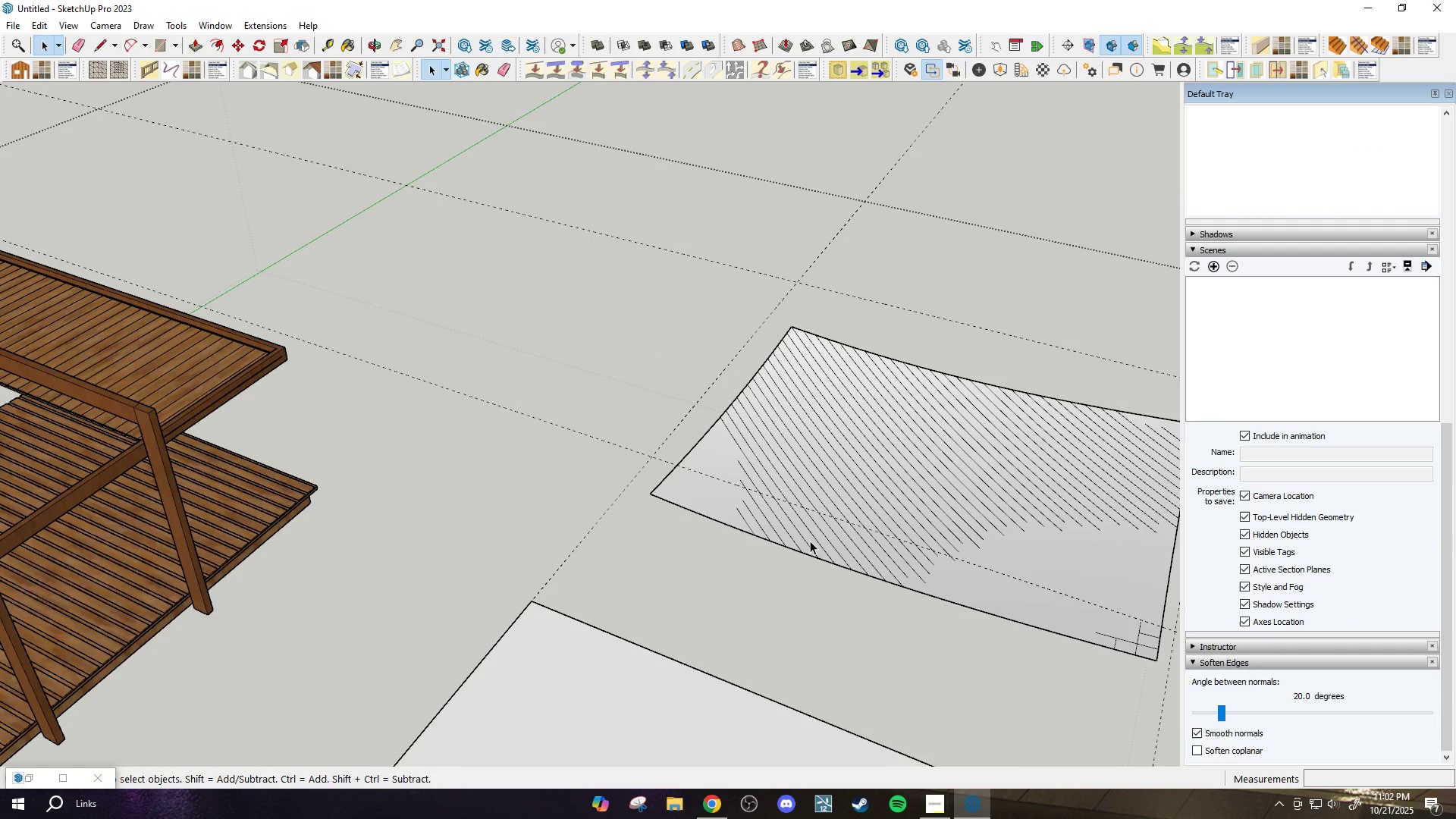 
scroll: coordinate [787, 522], scroll_direction: down, amount: 3.0
 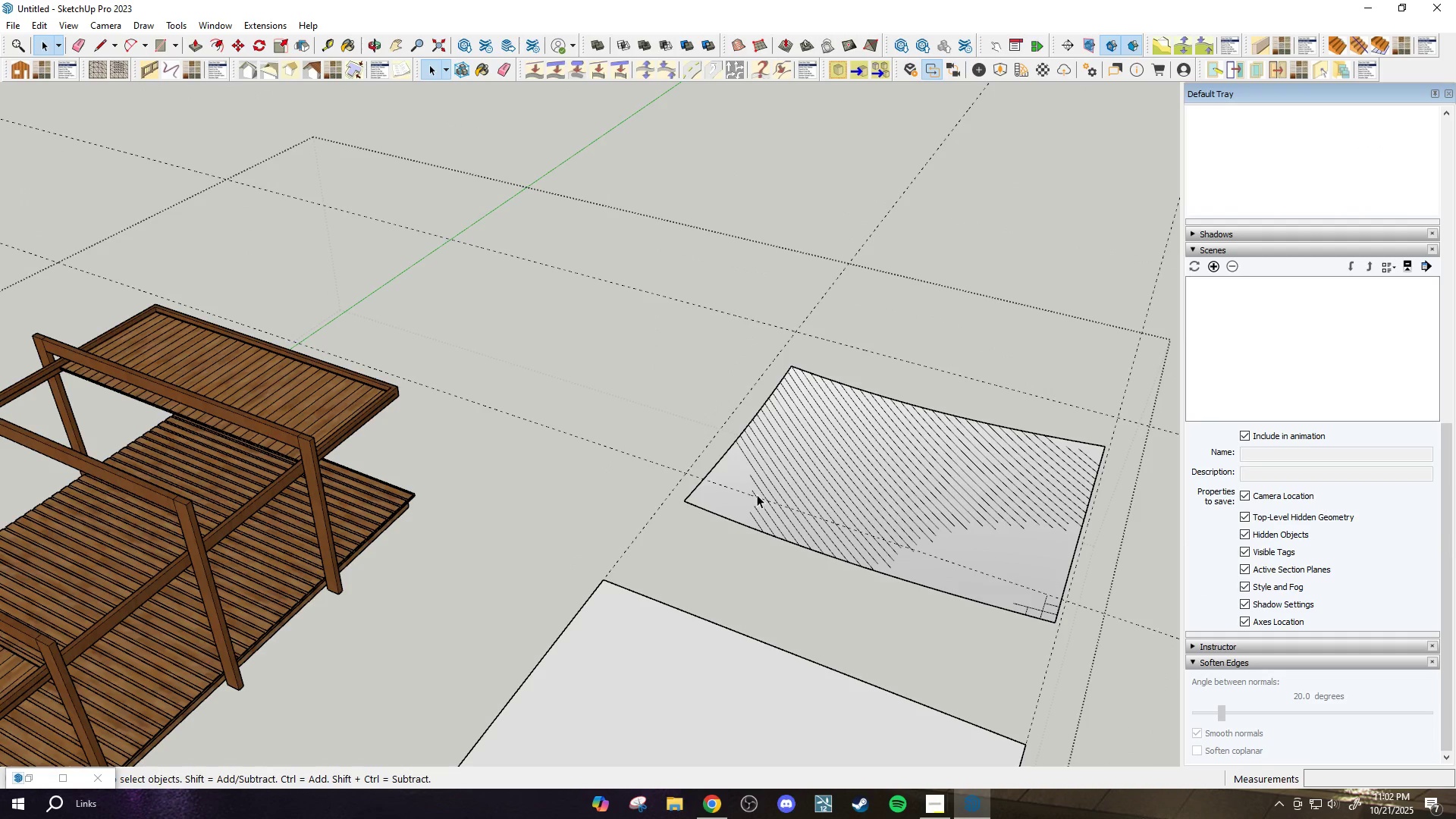 
scroll: coordinate [722, 490], scroll_direction: up, amount: 3.0
 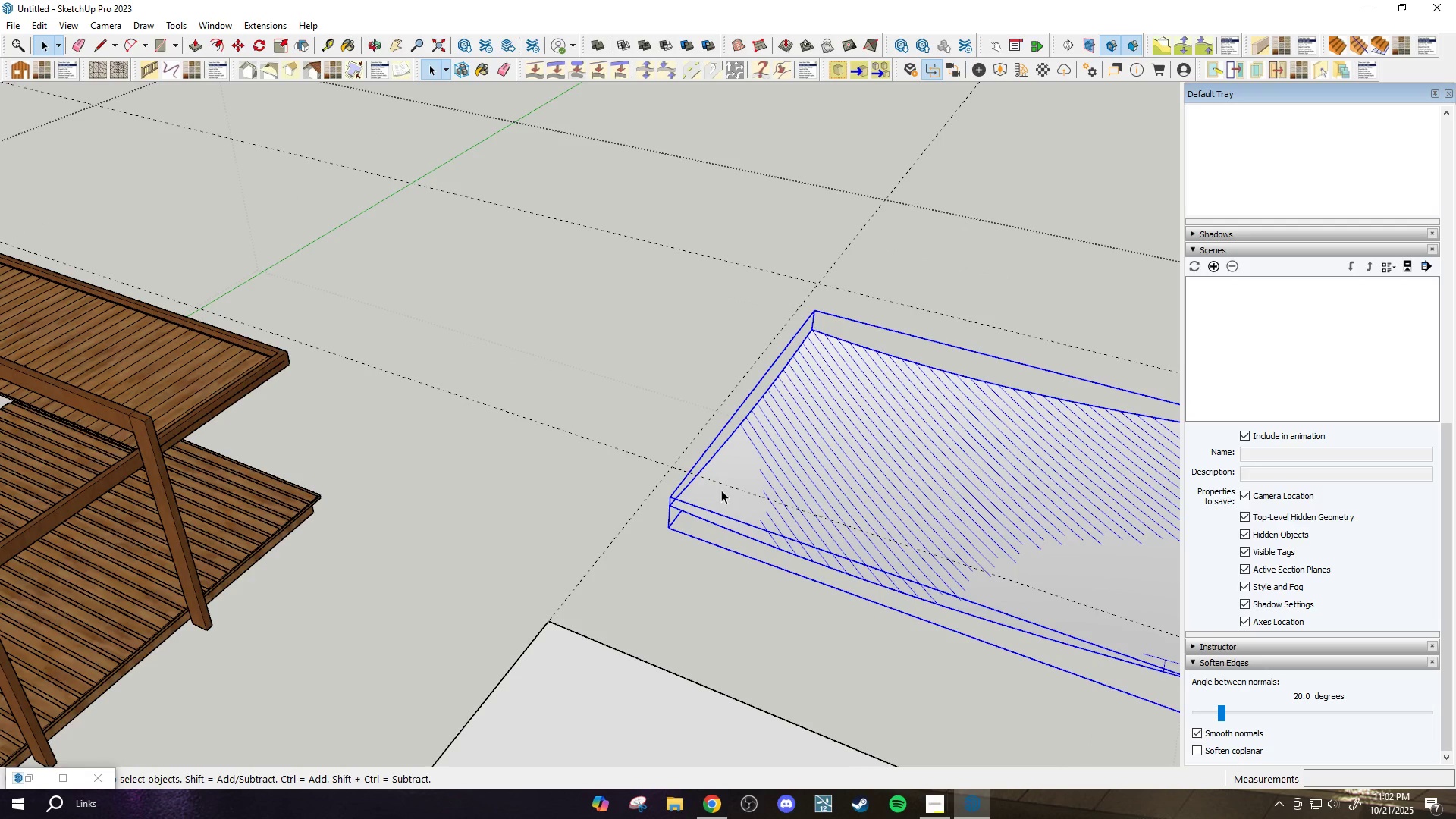 
key(M)
 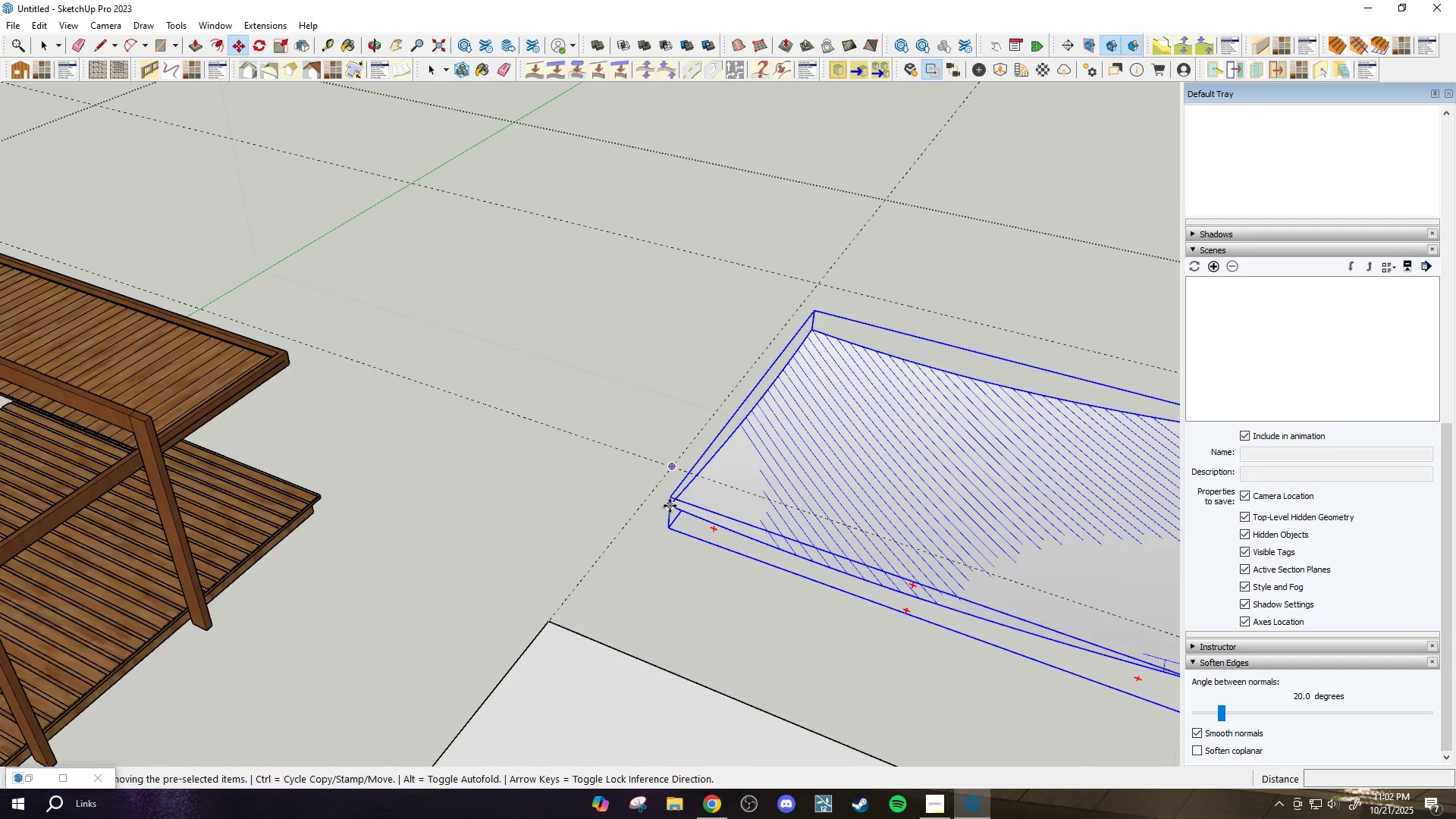 
scroll: coordinate [113, 556], scroll_direction: up, amount: 8.0
 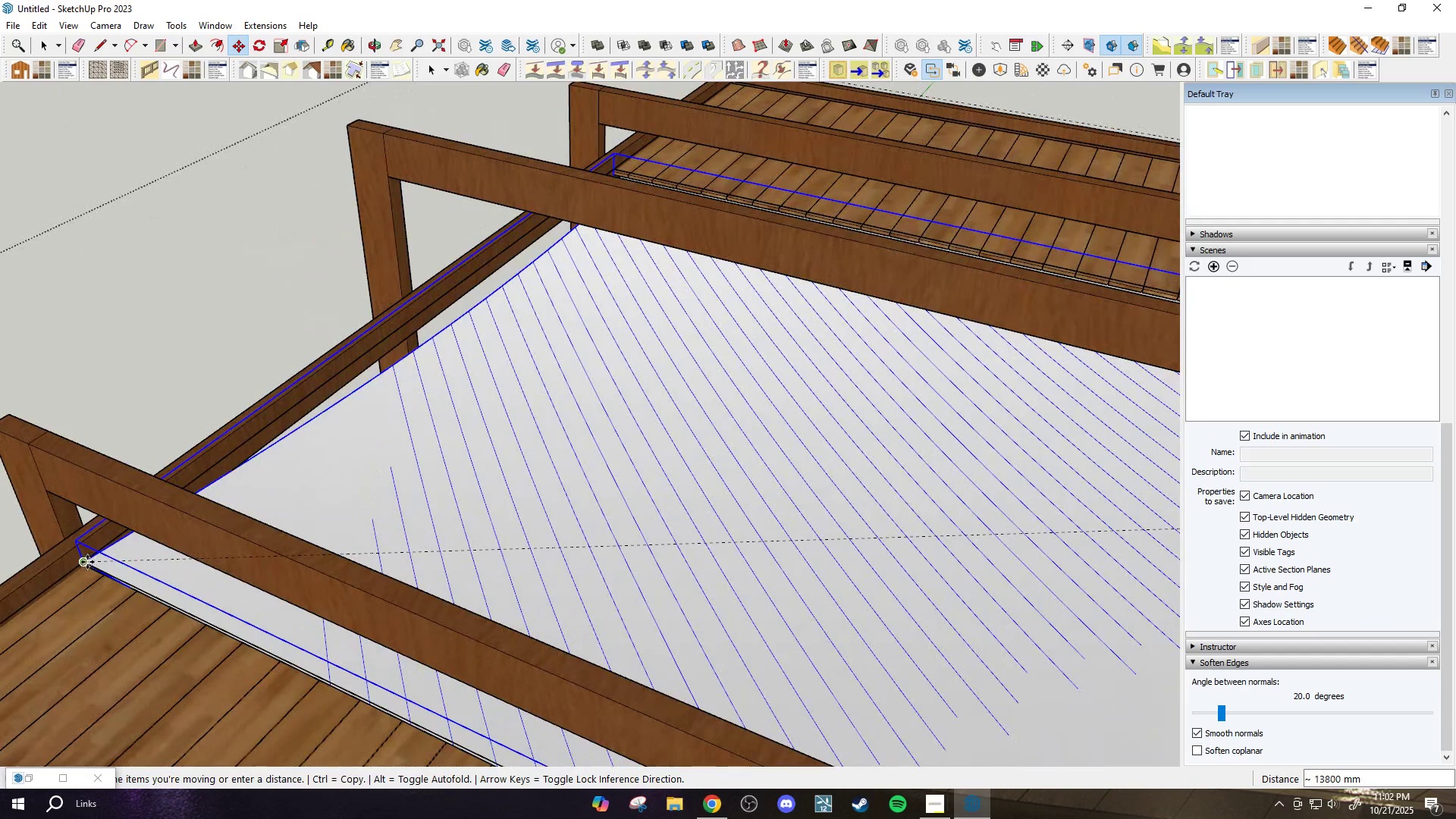 
scroll: coordinate [424, 202], scroll_direction: down, amount: 10.0
 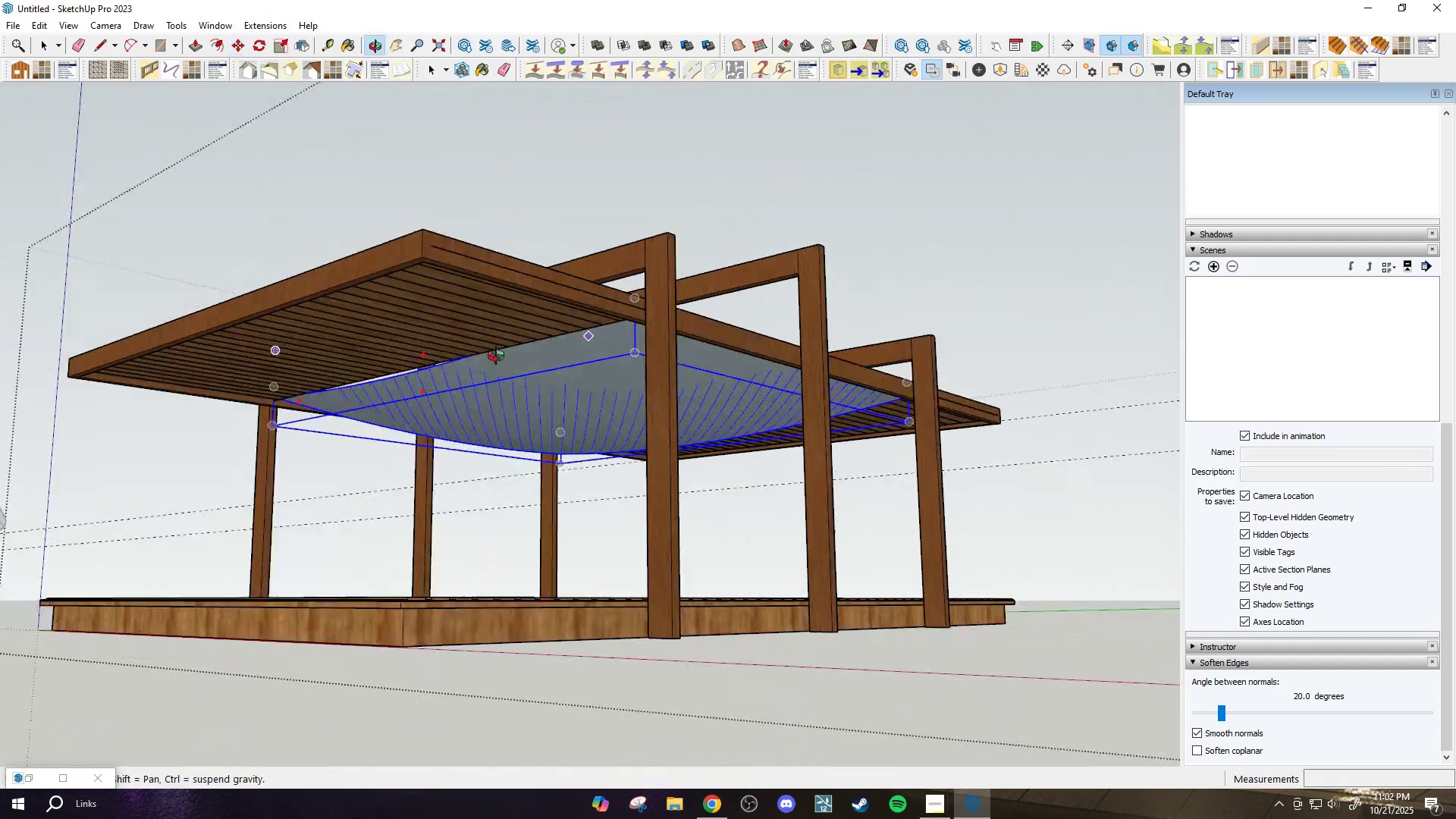 
key(Space)
 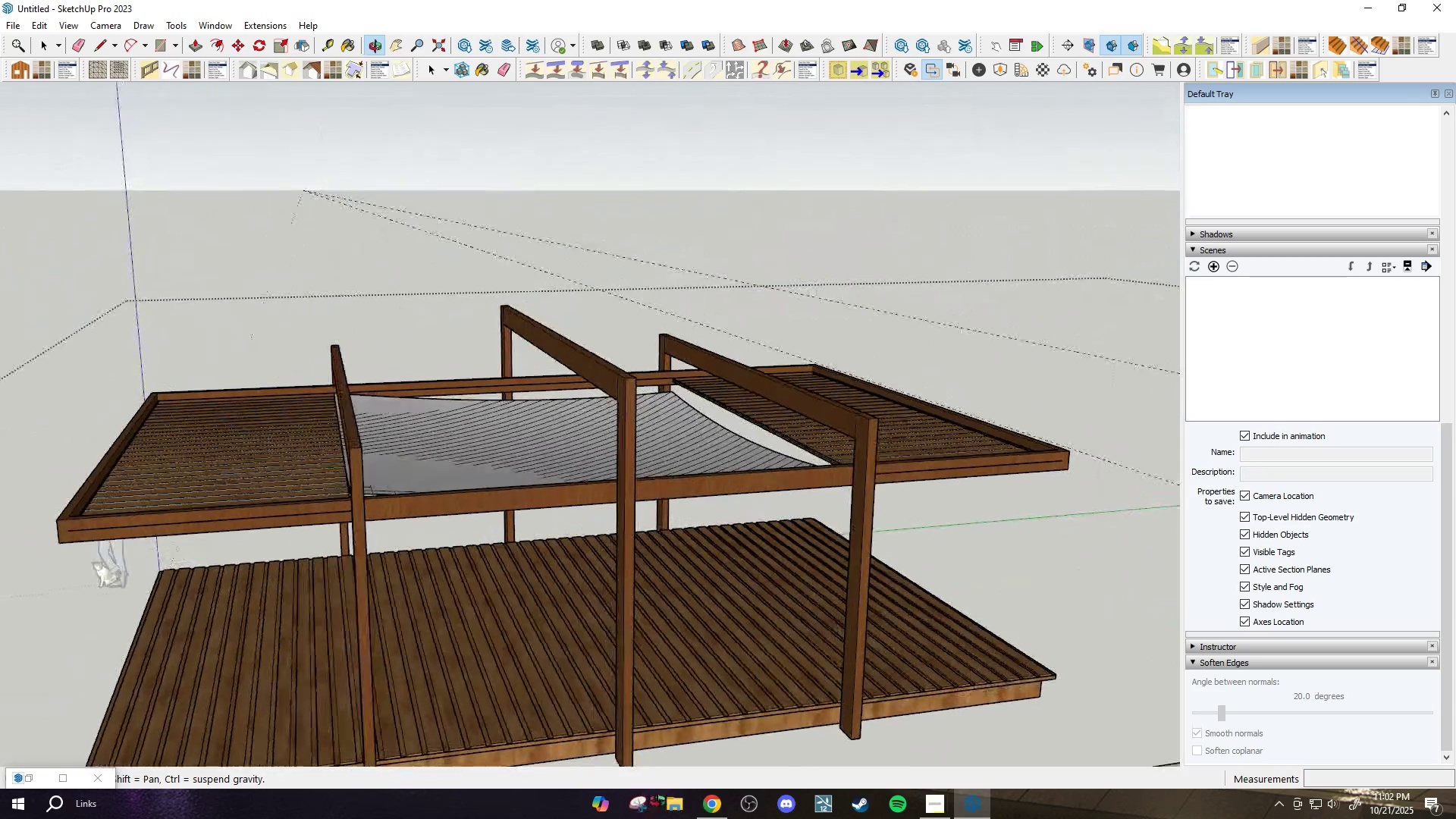 
scroll: coordinate [419, 516], scroll_direction: down, amount: 18.0
 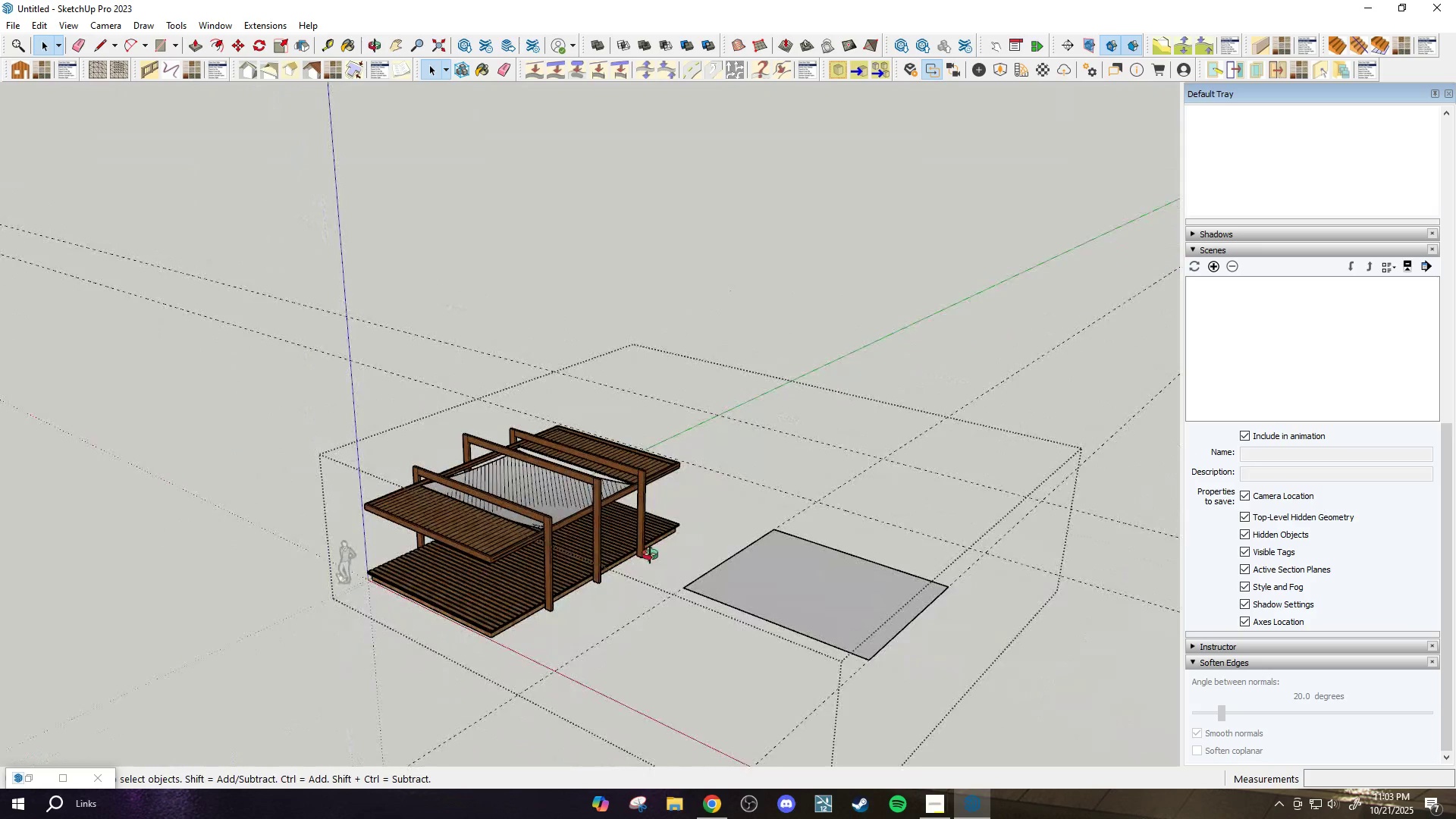 
key(Control+Z)
 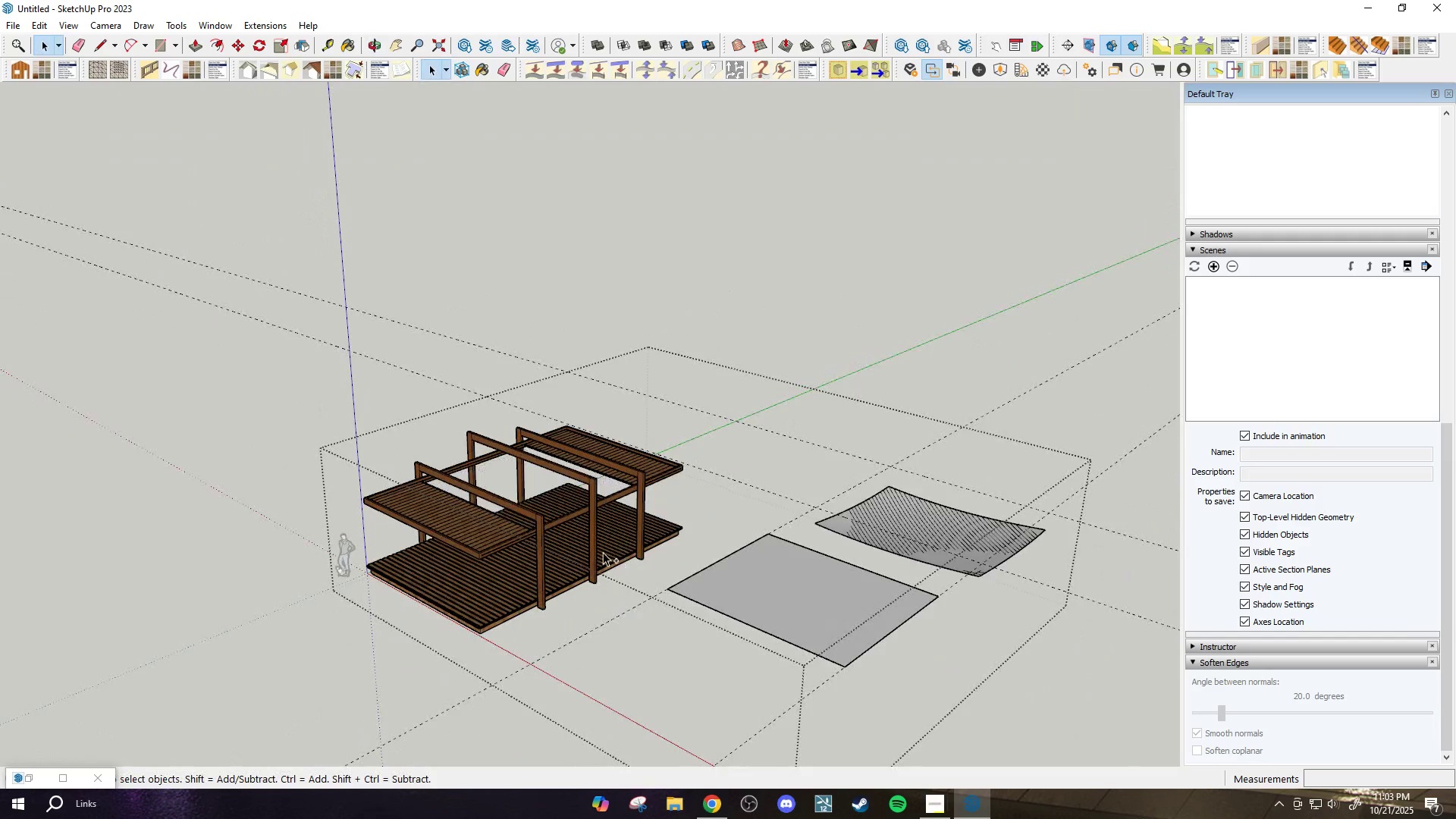 
key(Control+Z)
 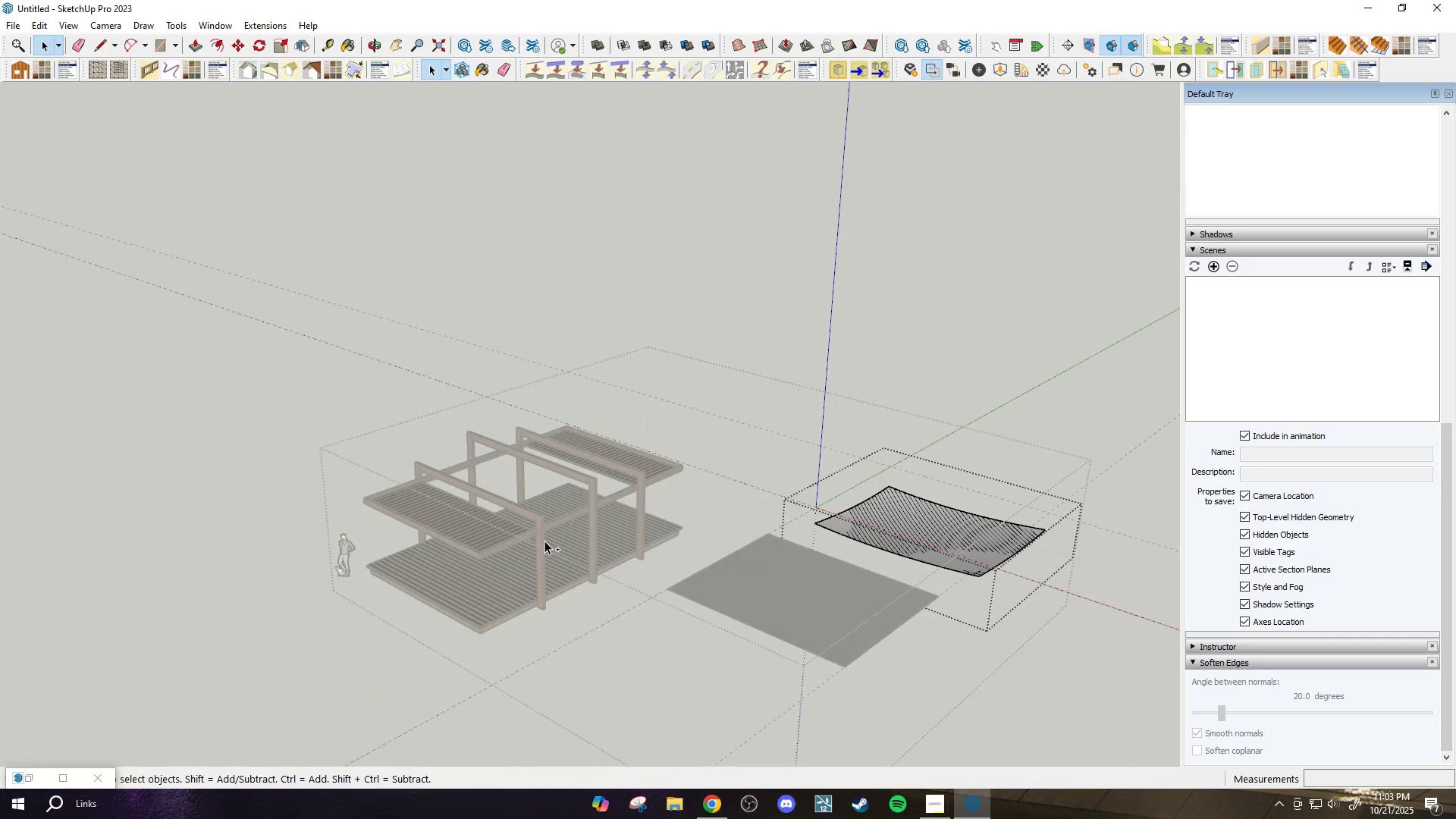 
key(Control+Z)
 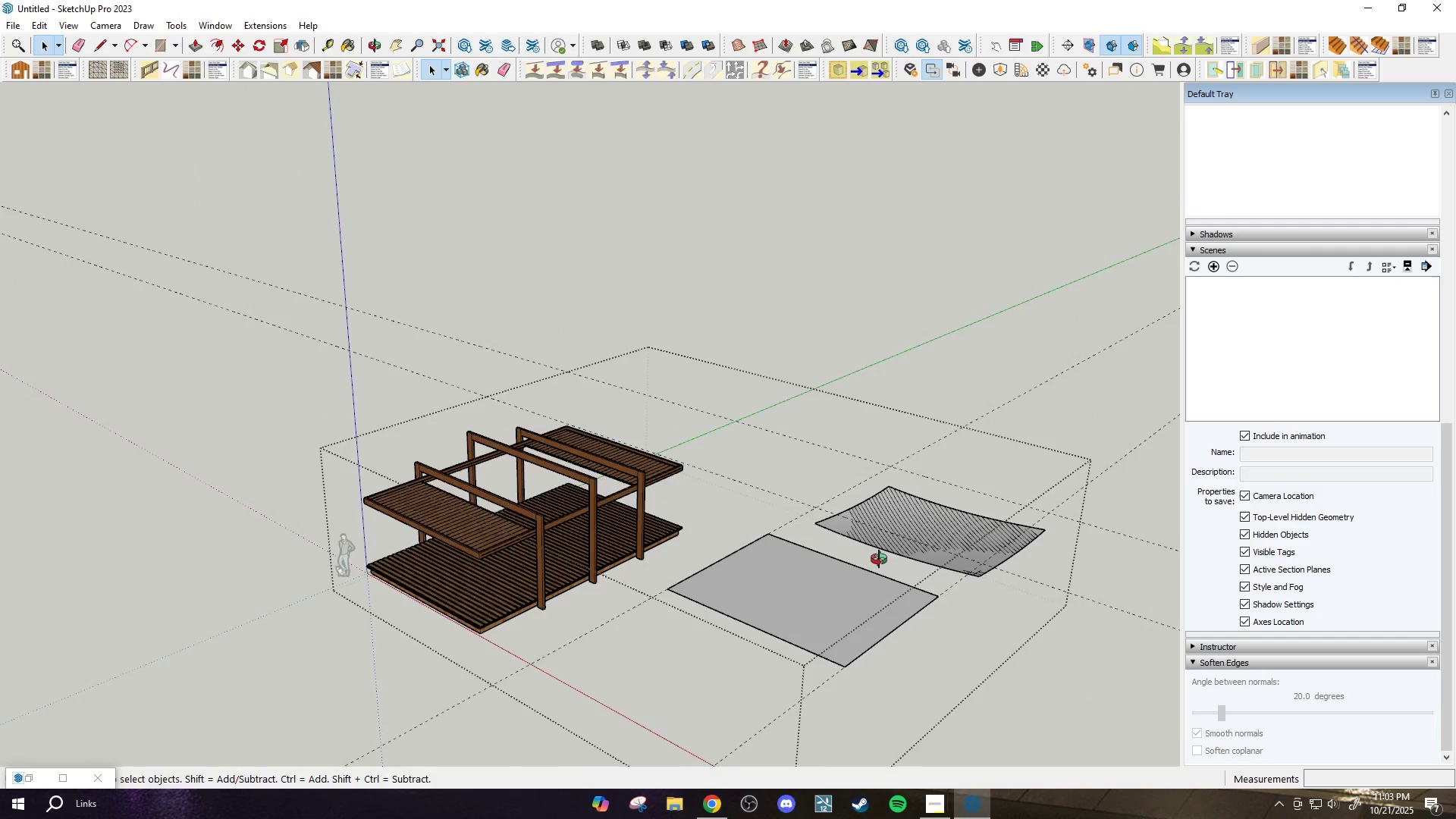 
key(Control+Z)
 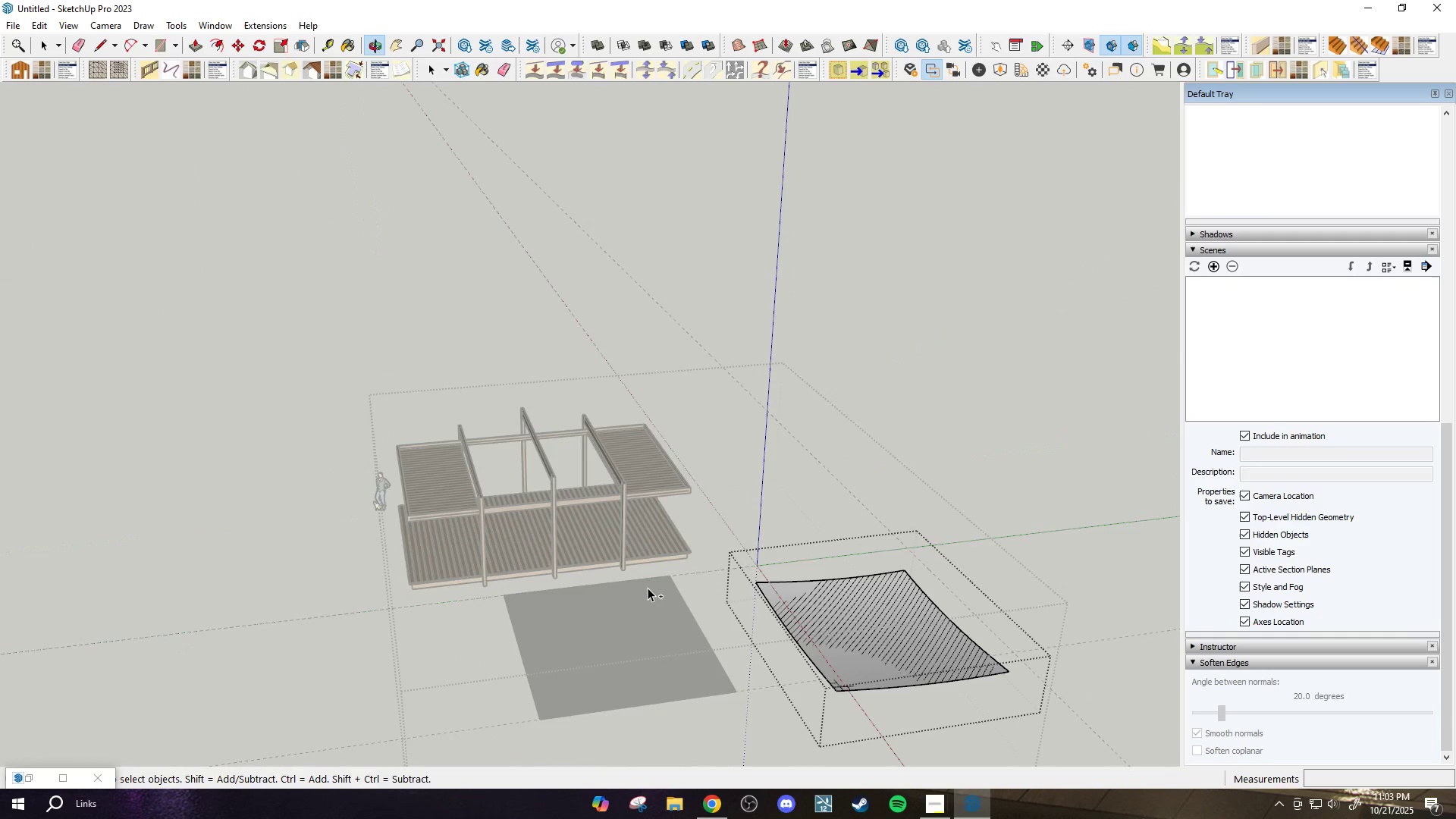 
key(Control+Z)
 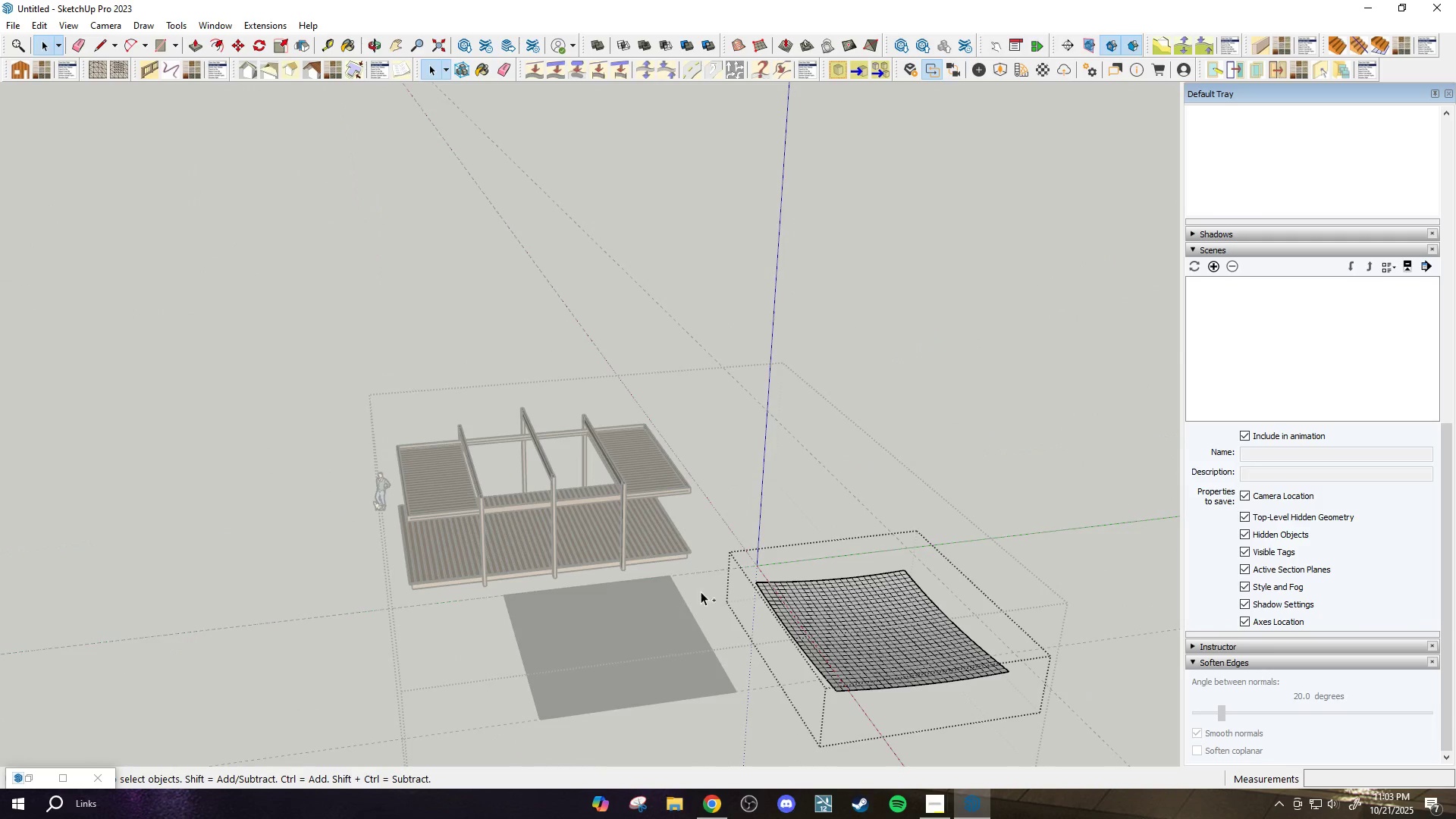 
key(Control+Z)
 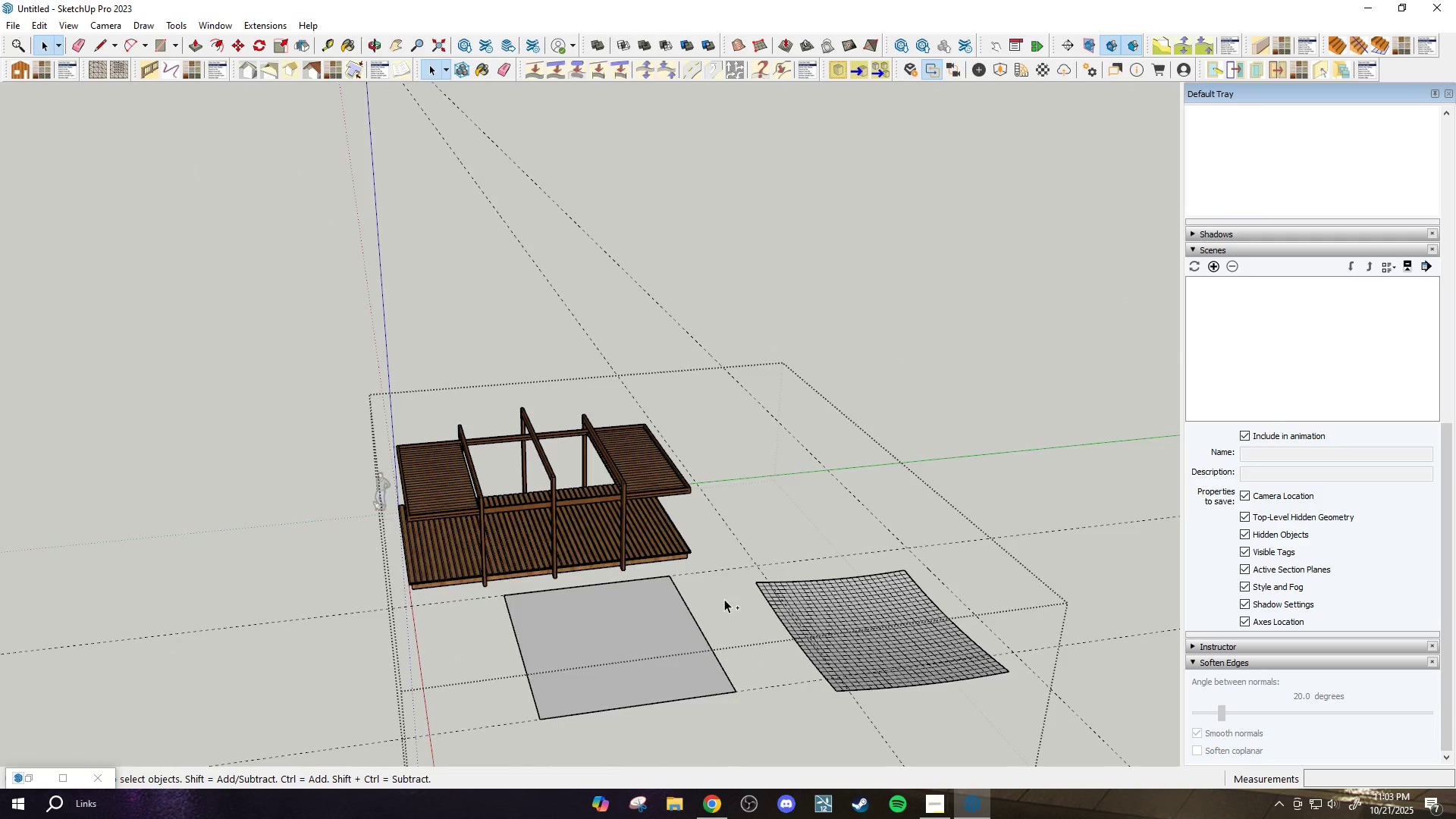 
key(Control+Z)
 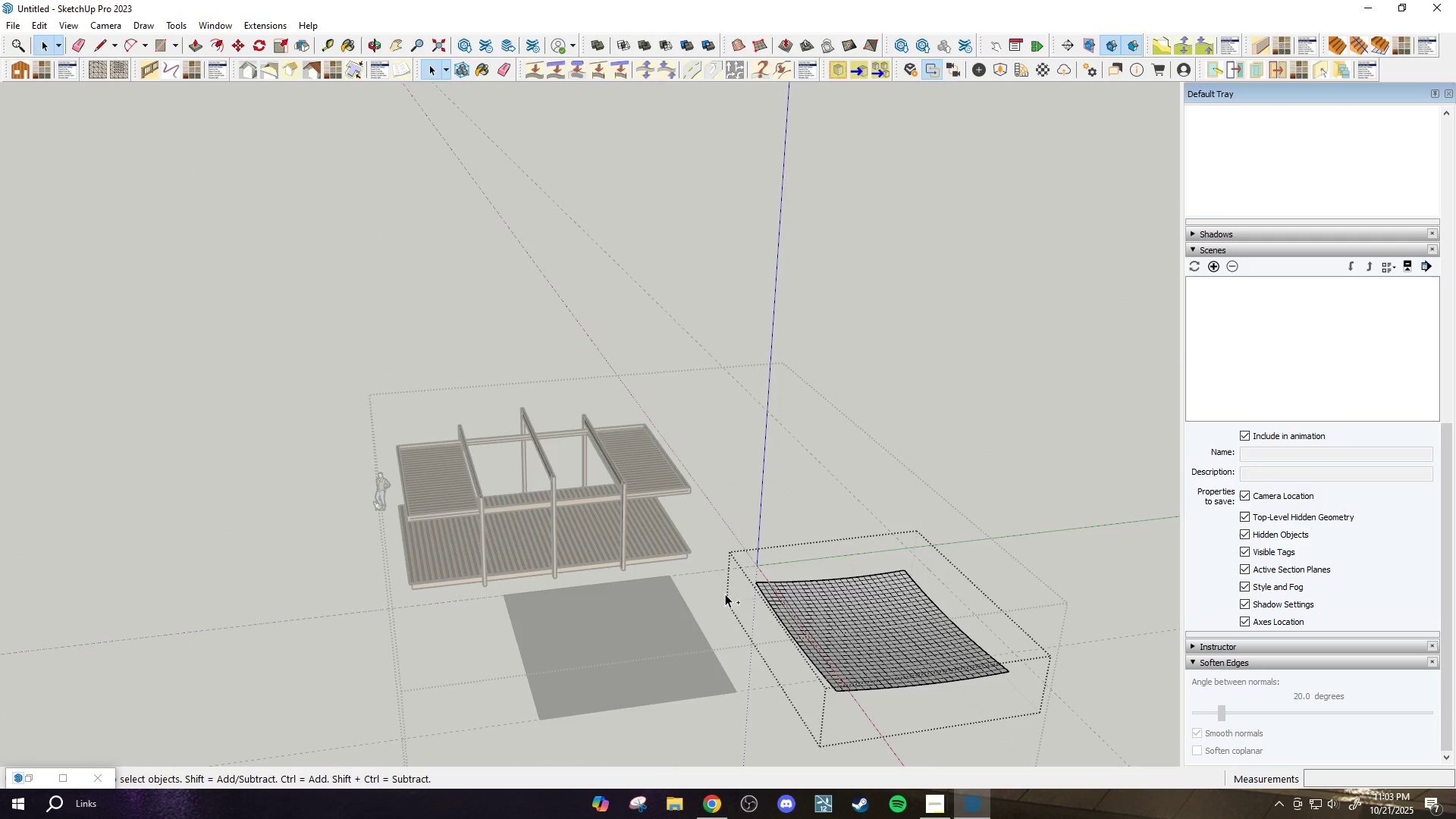 
key(Control+Z)
 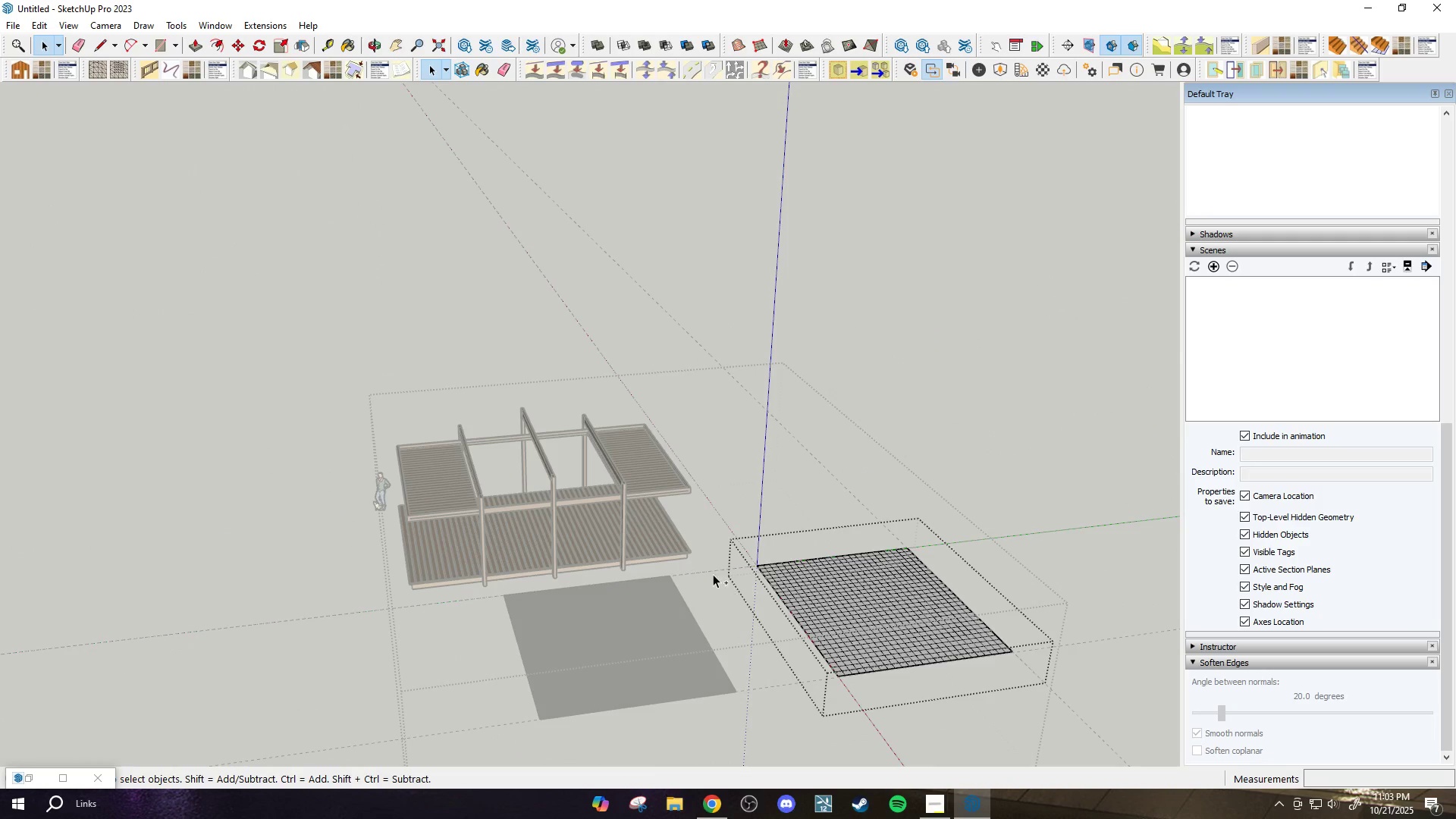 
scroll: coordinate [658, 533], scroll_direction: up, amount: 8.0
 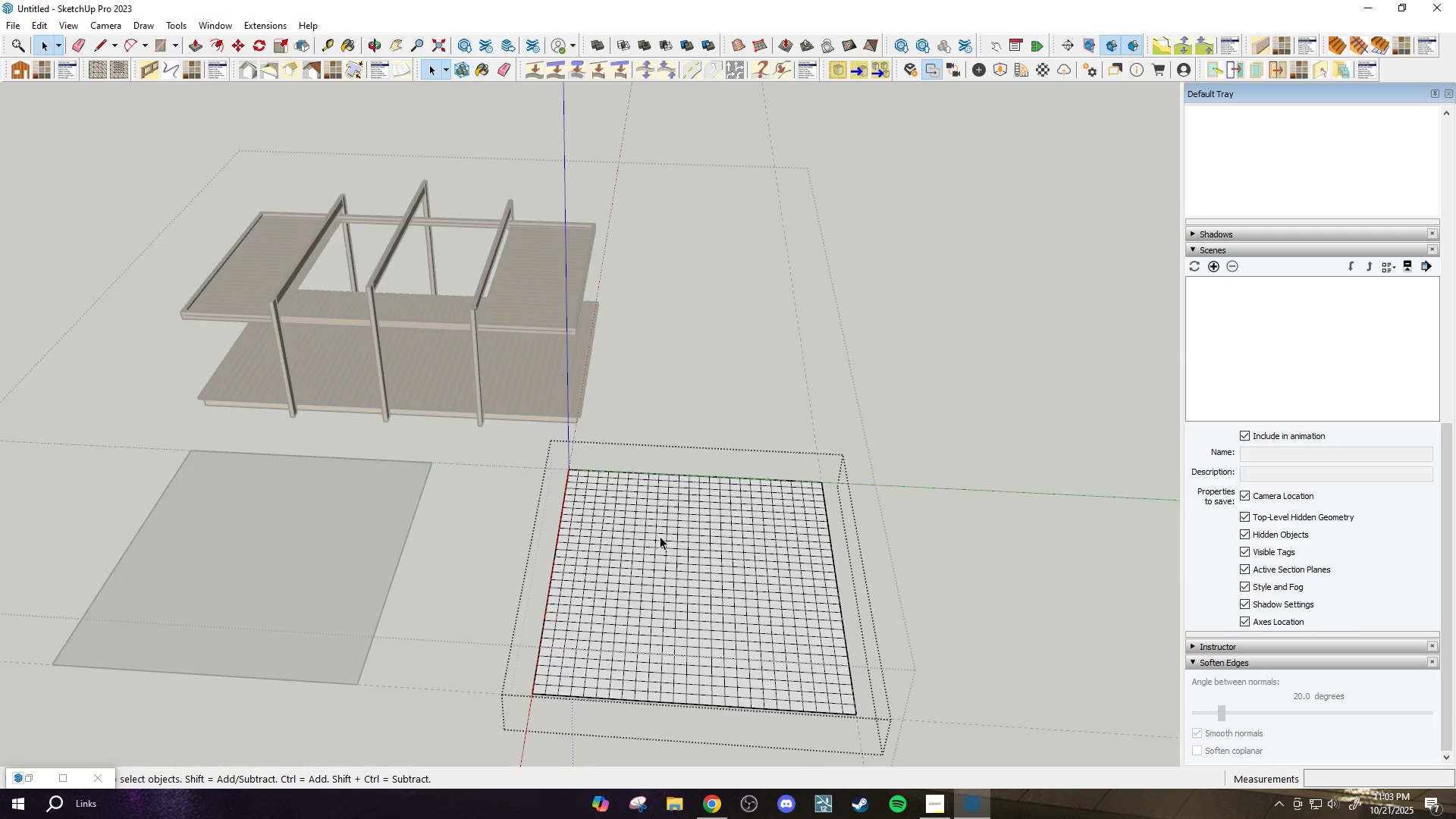 
key(T)
 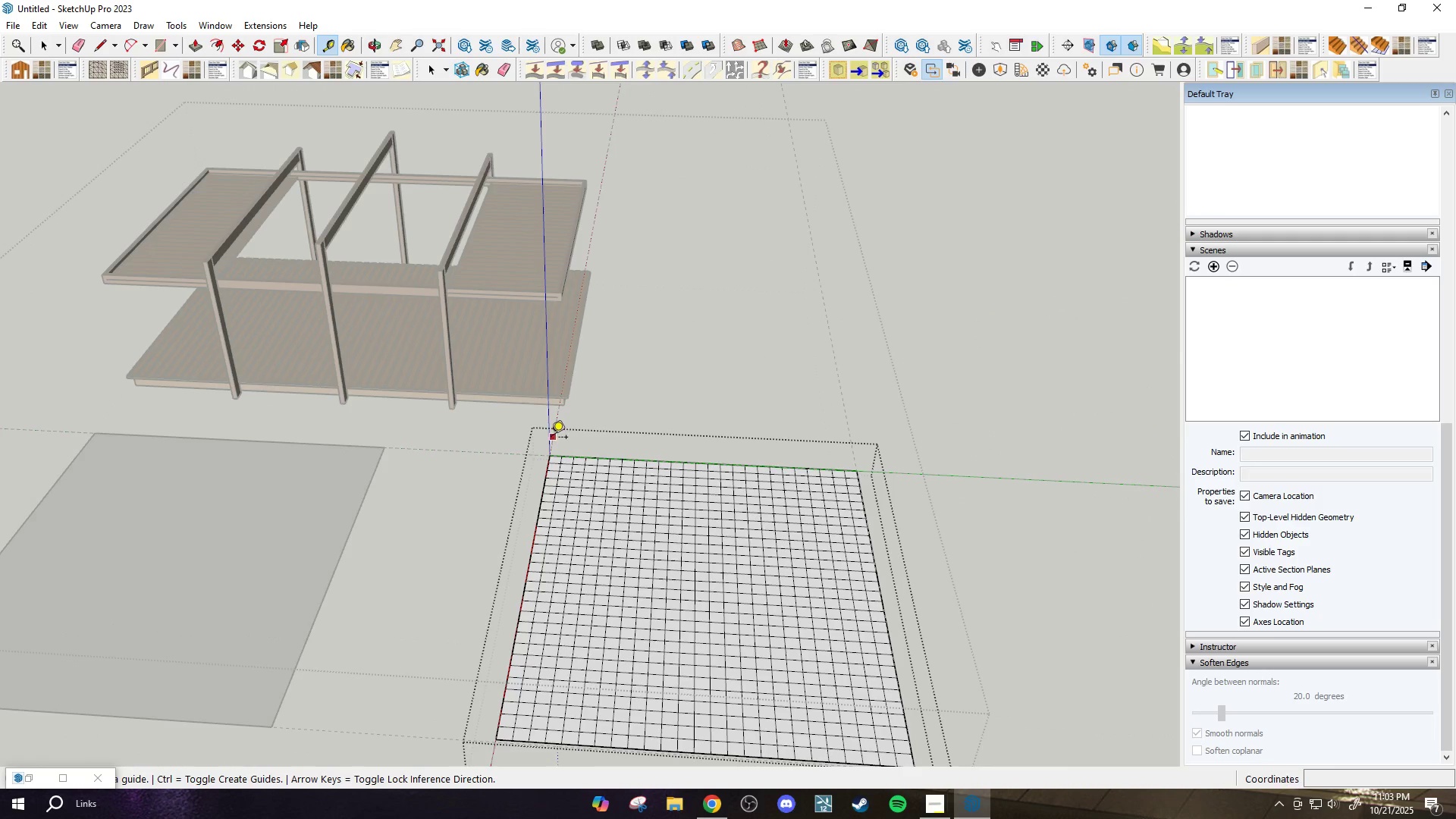 
left_click([550, 438])
 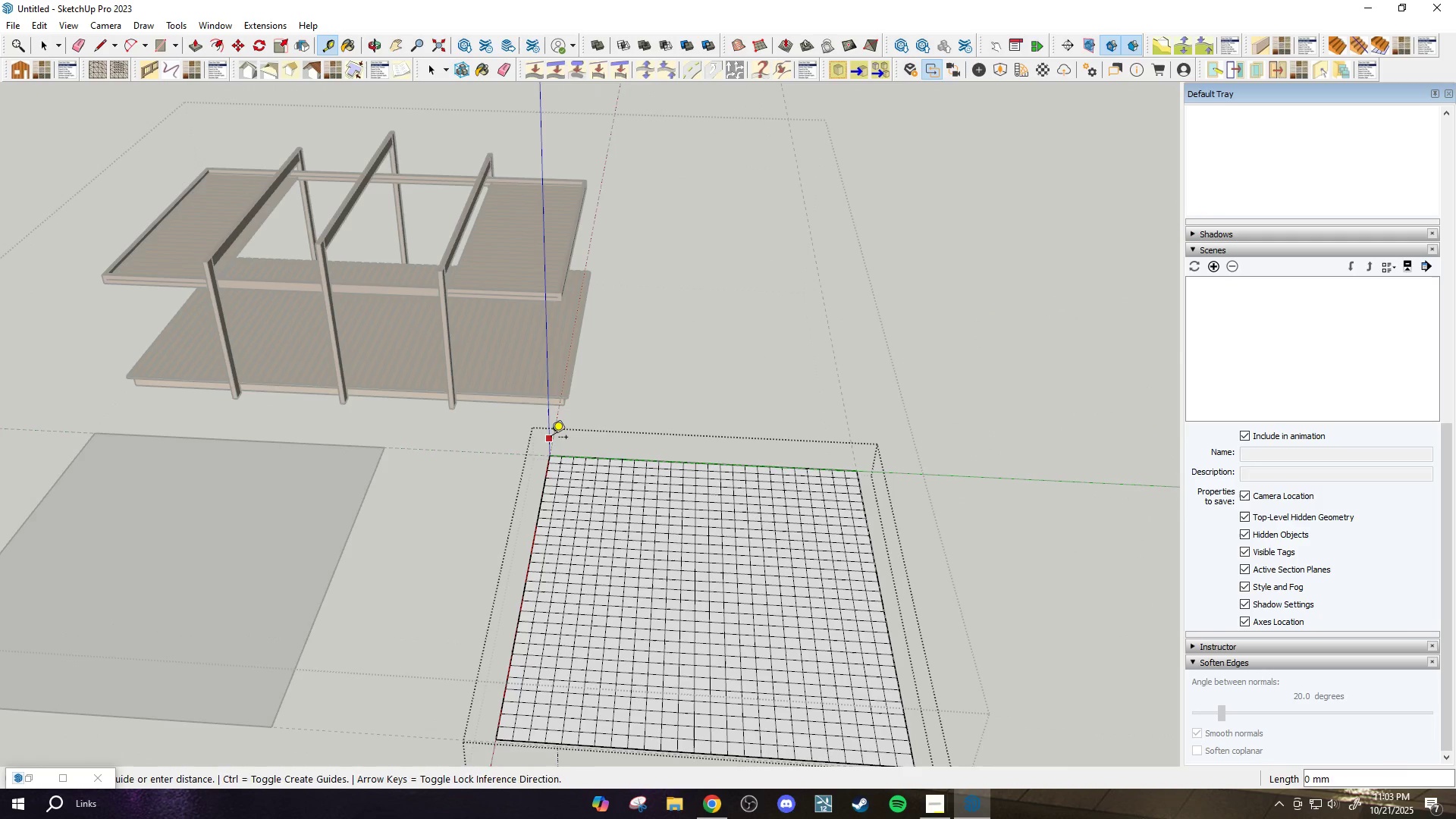 
key(Escape)
type(2500)
 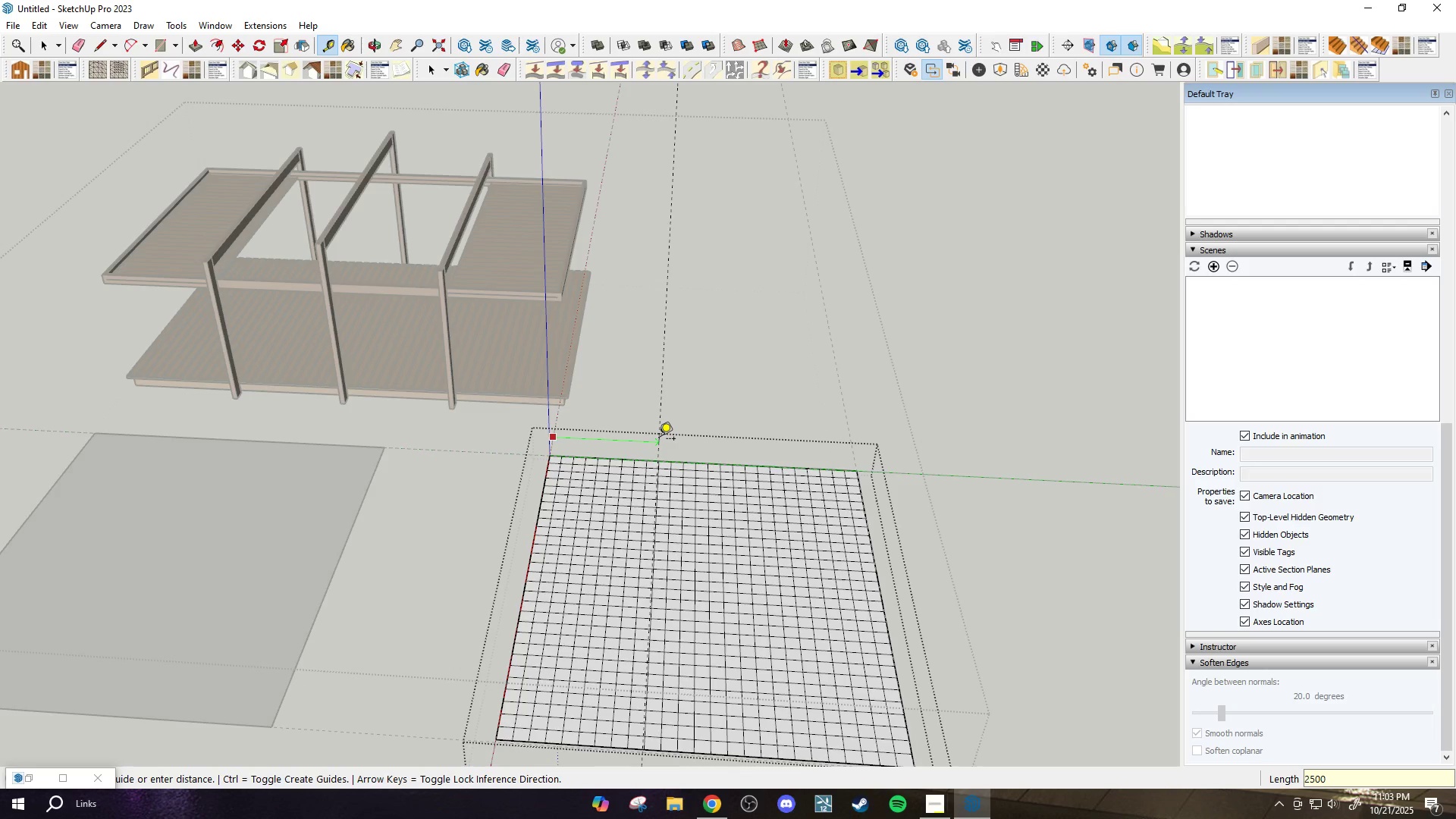 
key(Enter)
 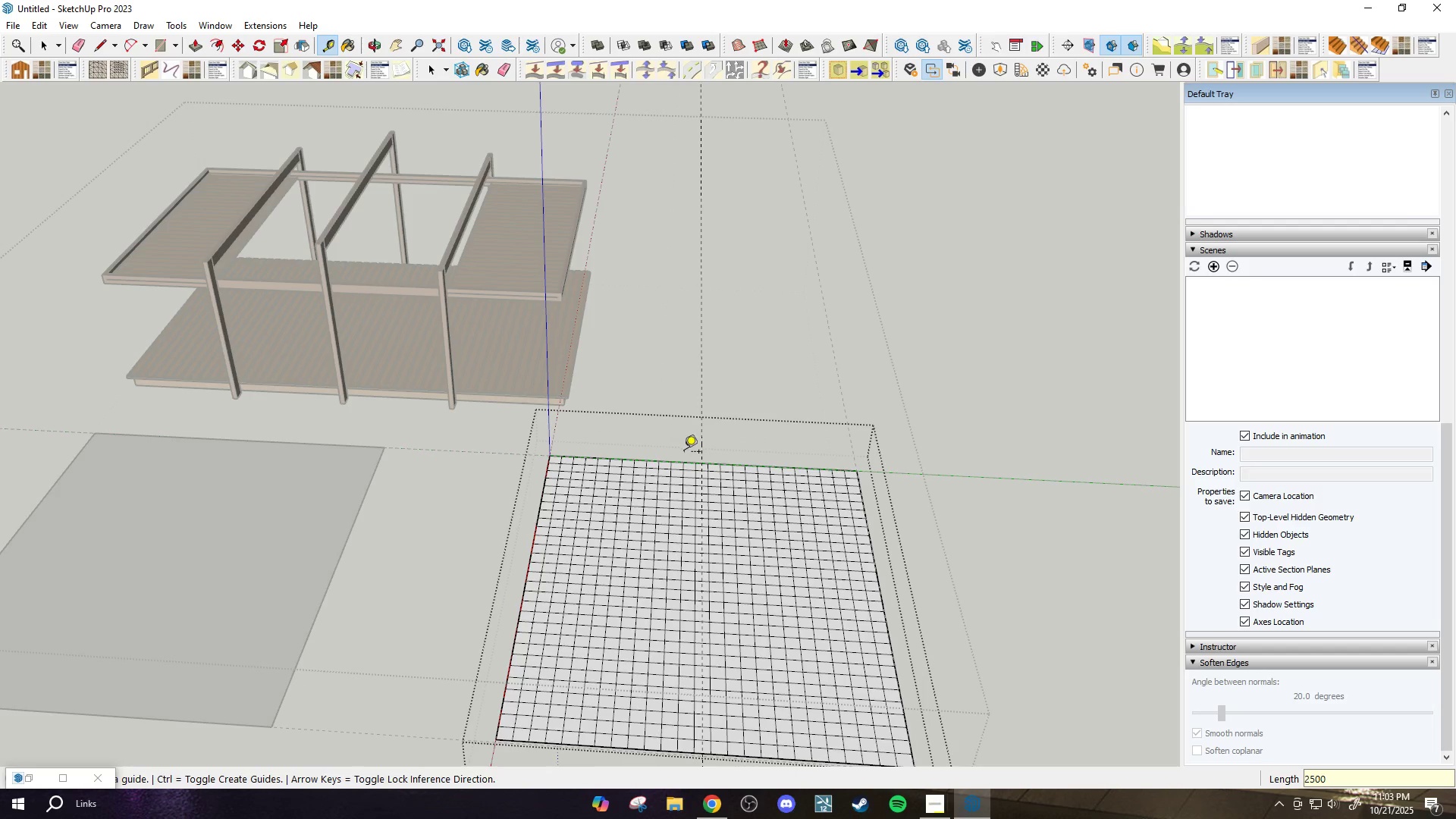 
scroll: coordinate [773, 531], scroll_direction: down, amount: 5.0
 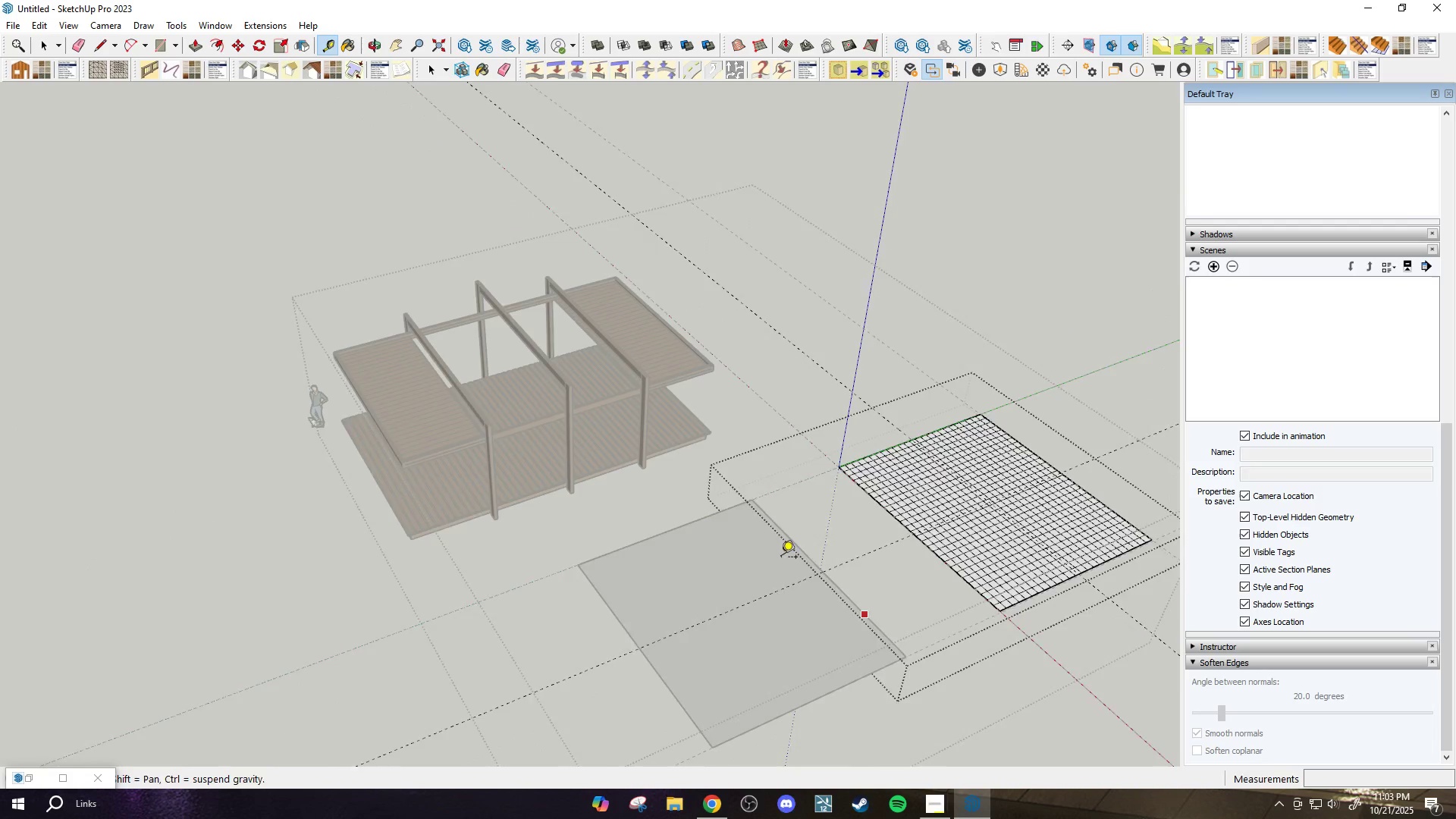 
scroll: coordinate [1025, 522], scroll_direction: up, amount: 11.0
 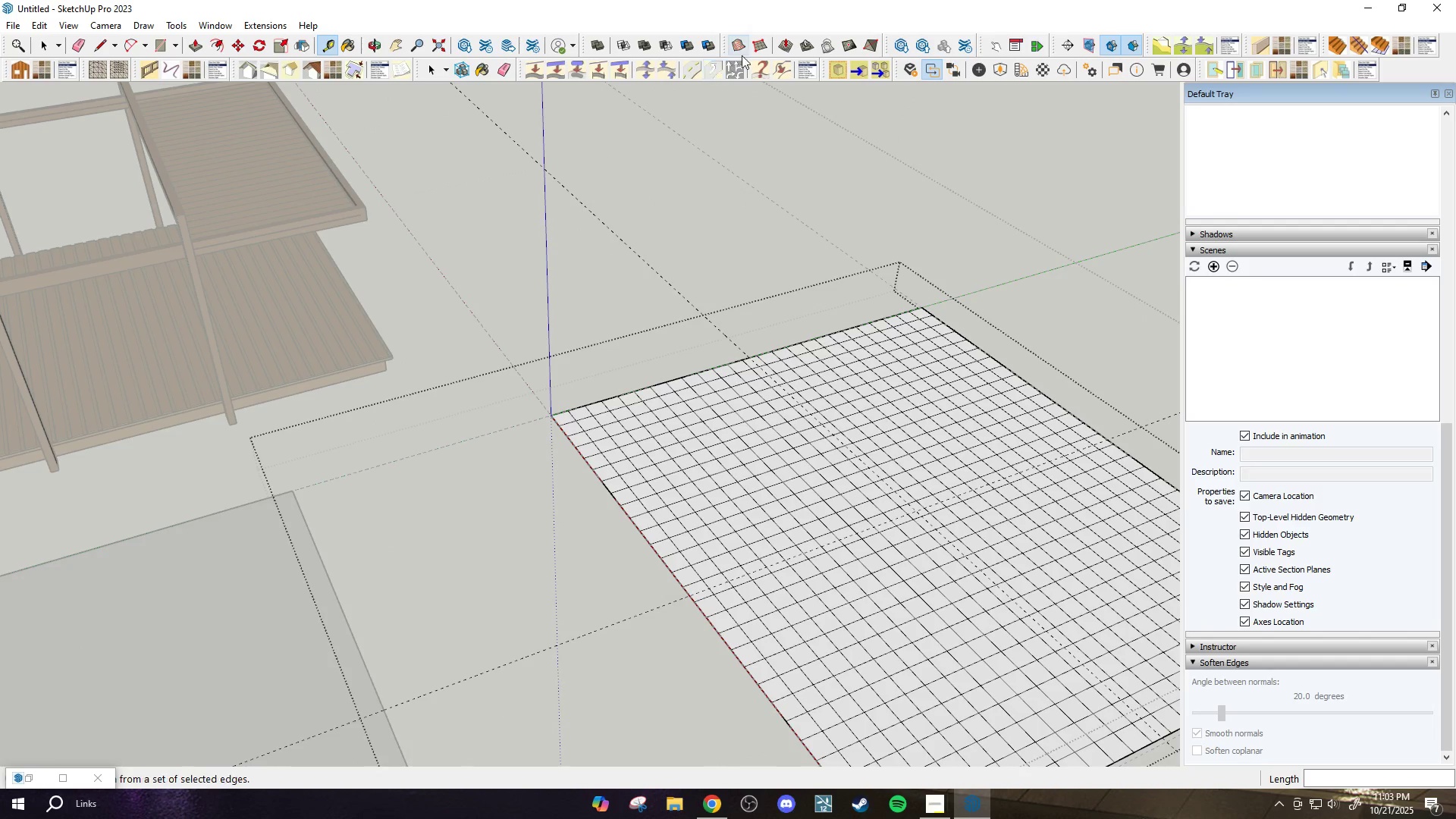 
left_click([786, 49])
 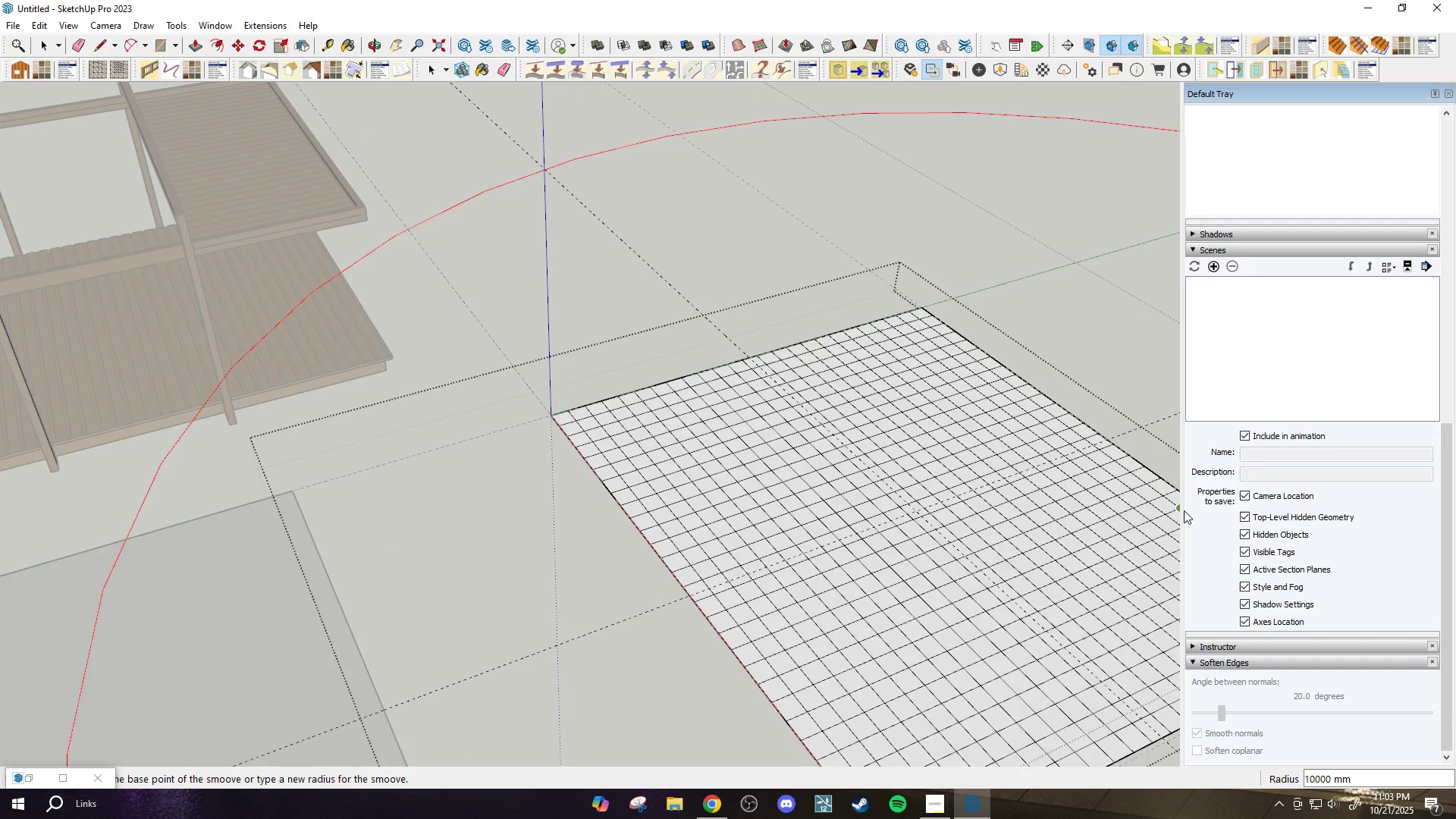 
scroll: coordinate [998, 430], scroll_direction: down, amount: 2.0
 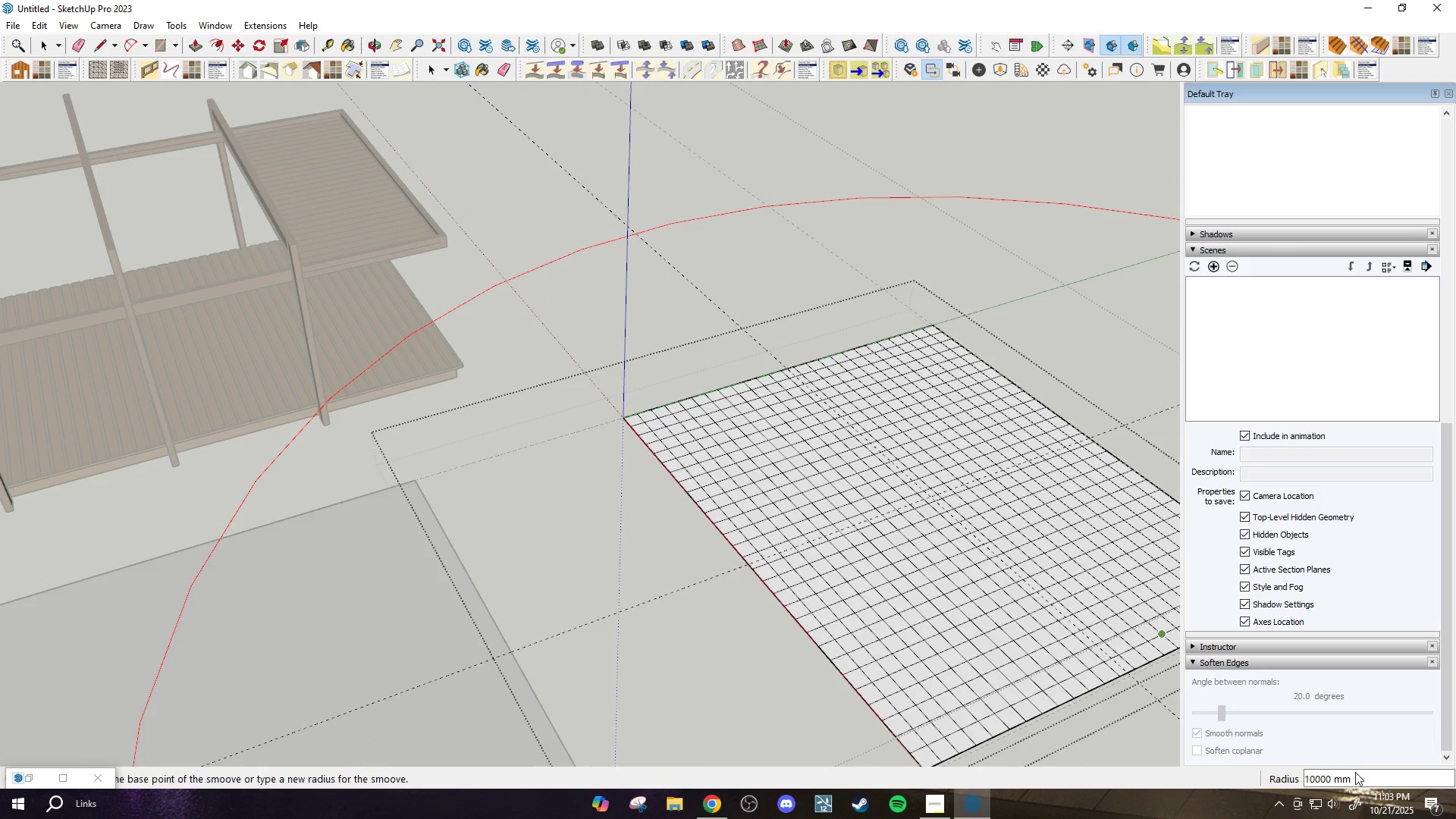 
left_click([1356, 777])
 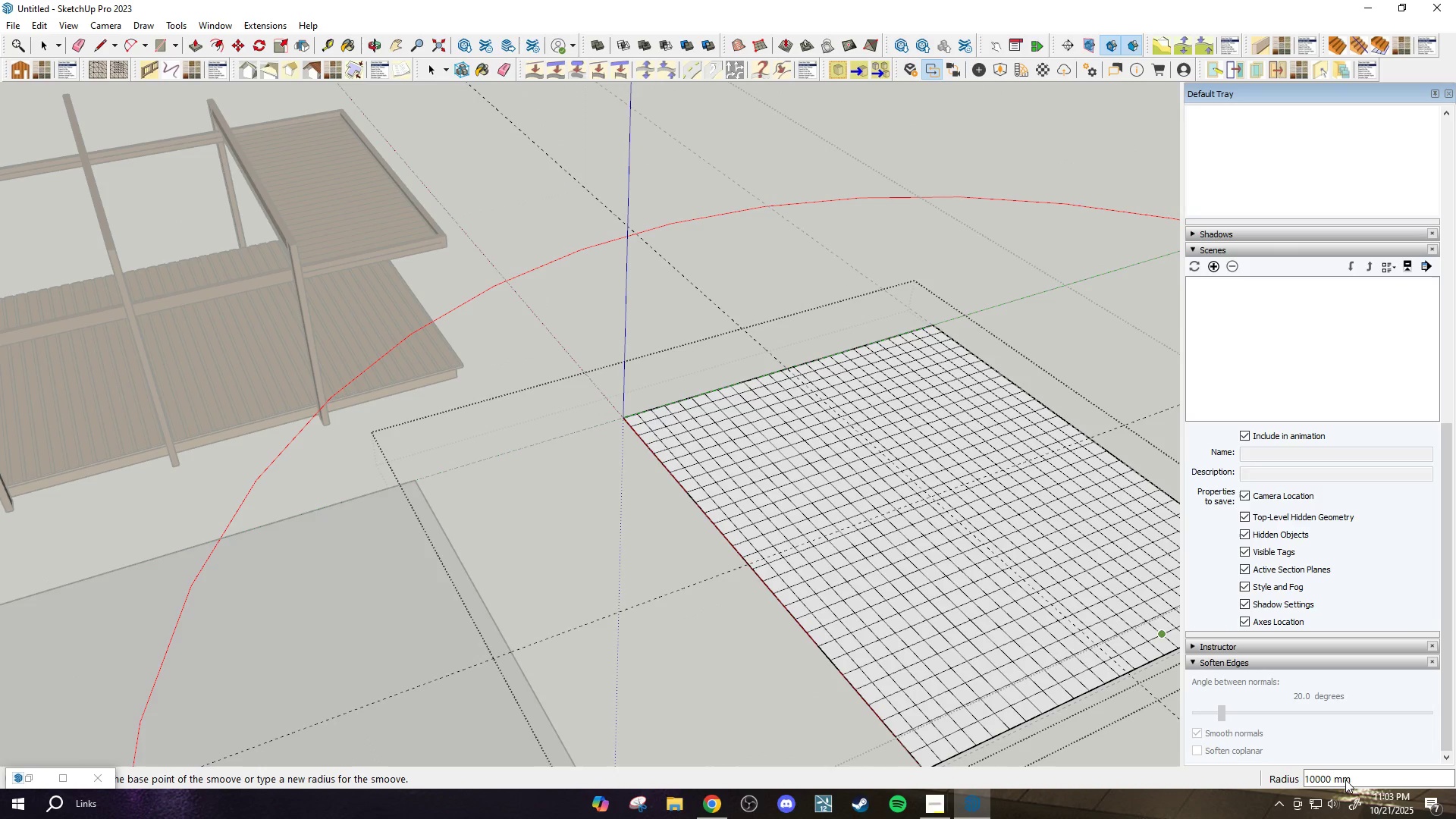 
double_click([1345, 780])
 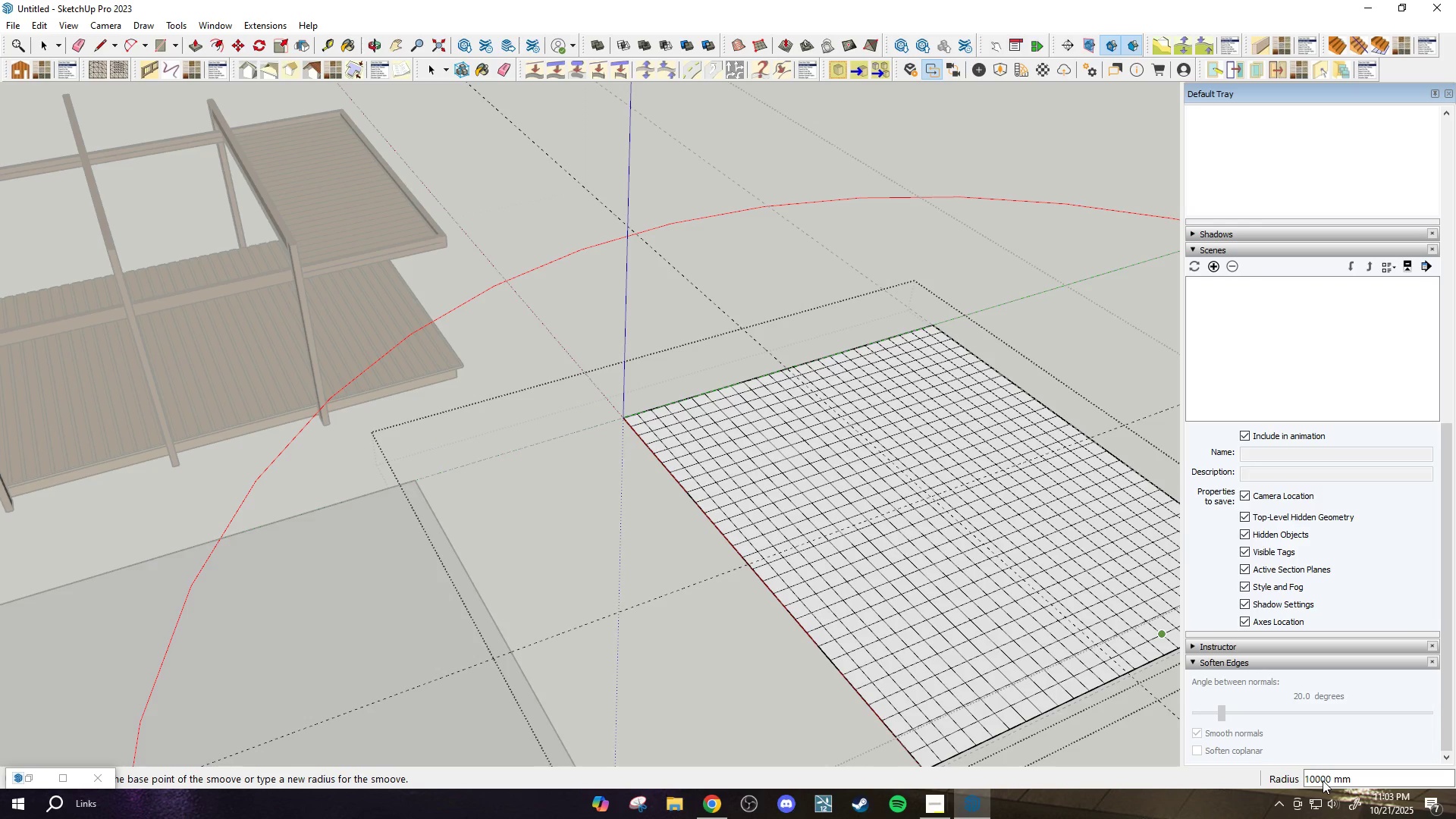 
type(6000)
 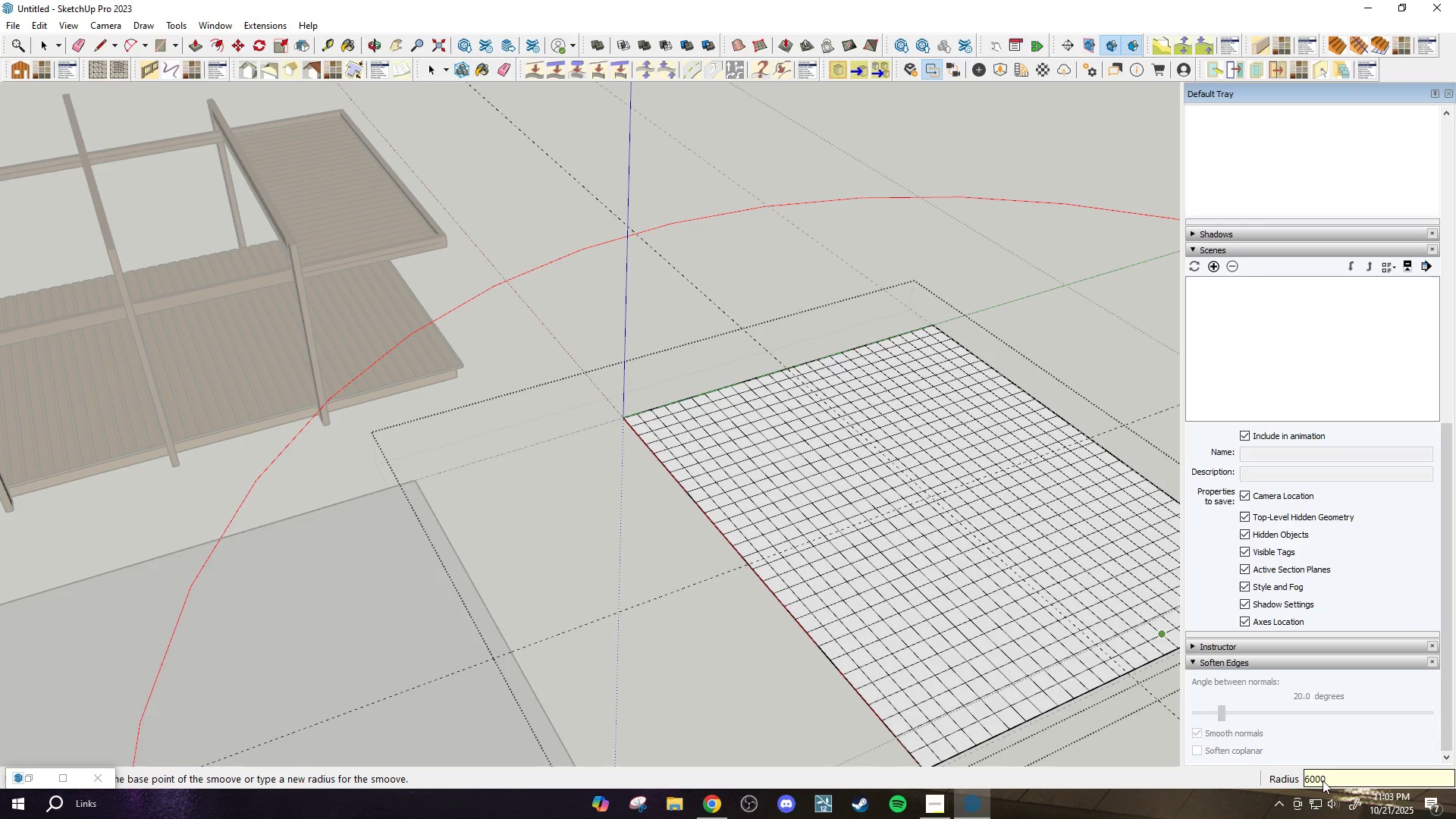 
key(Enter)
 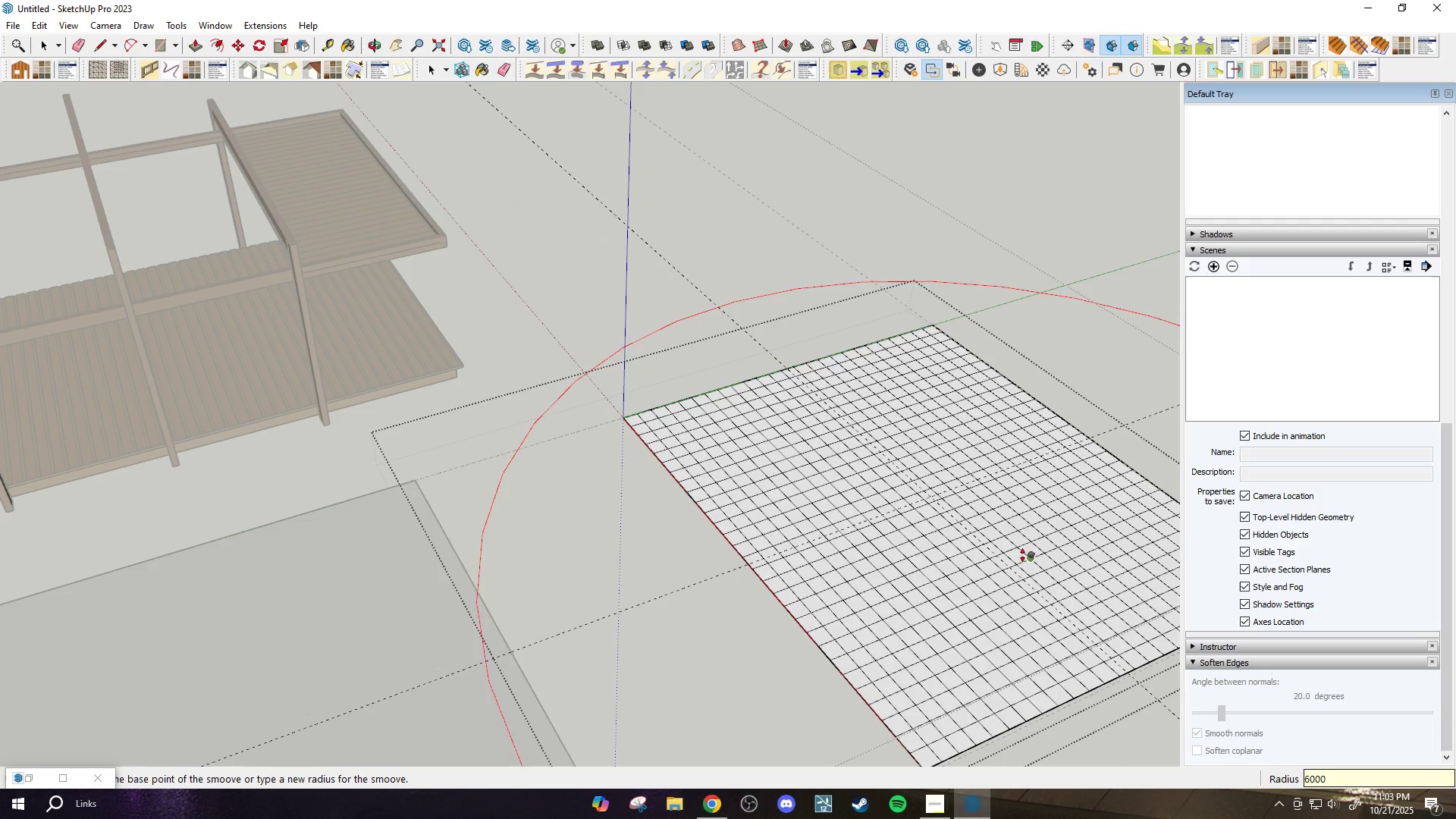 
scroll: coordinate [891, 529], scroll_direction: down, amount: 5.0
 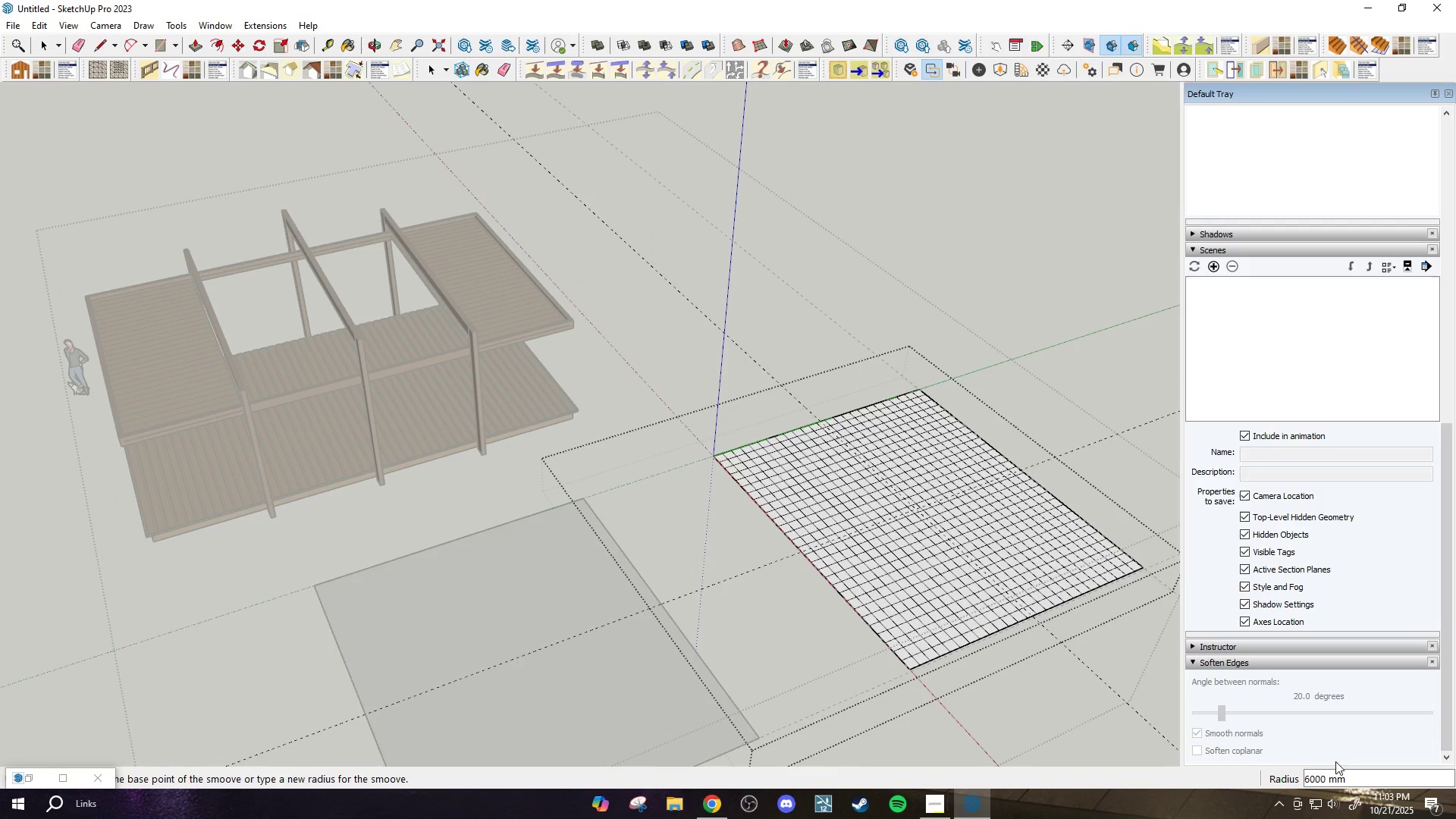 
left_click([1352, 782])
 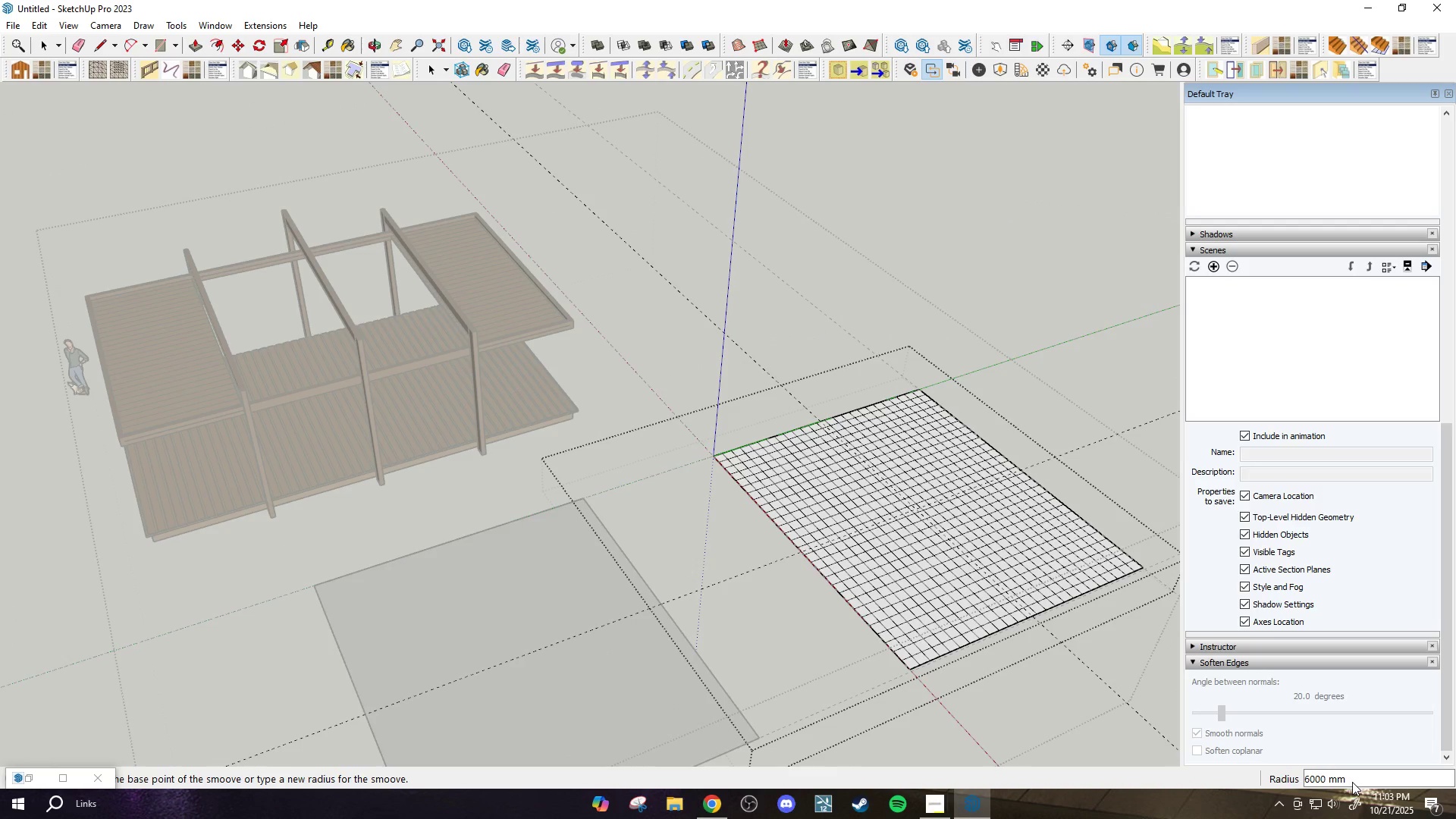 
type(5000)
 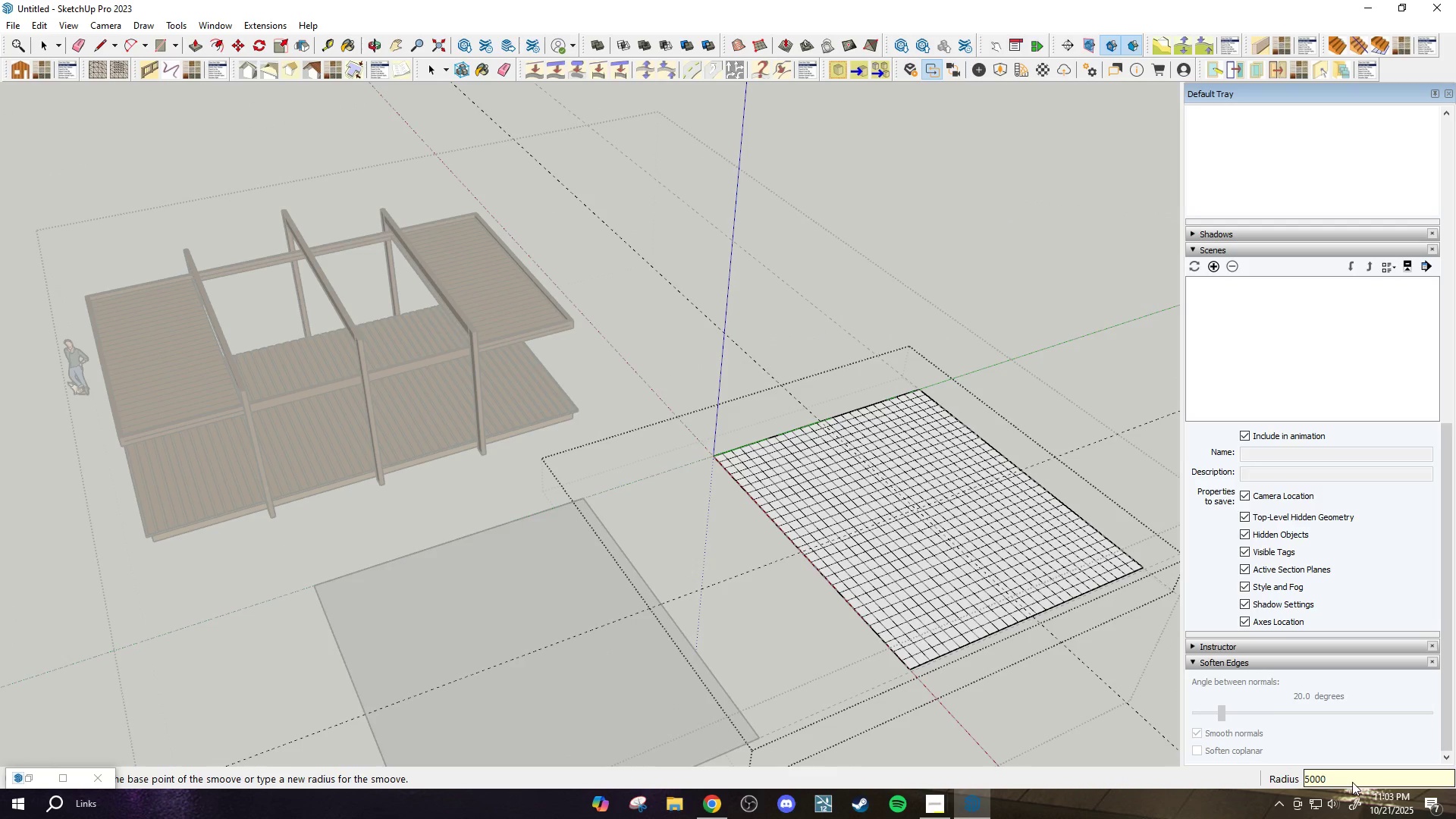 
key(Enter)
 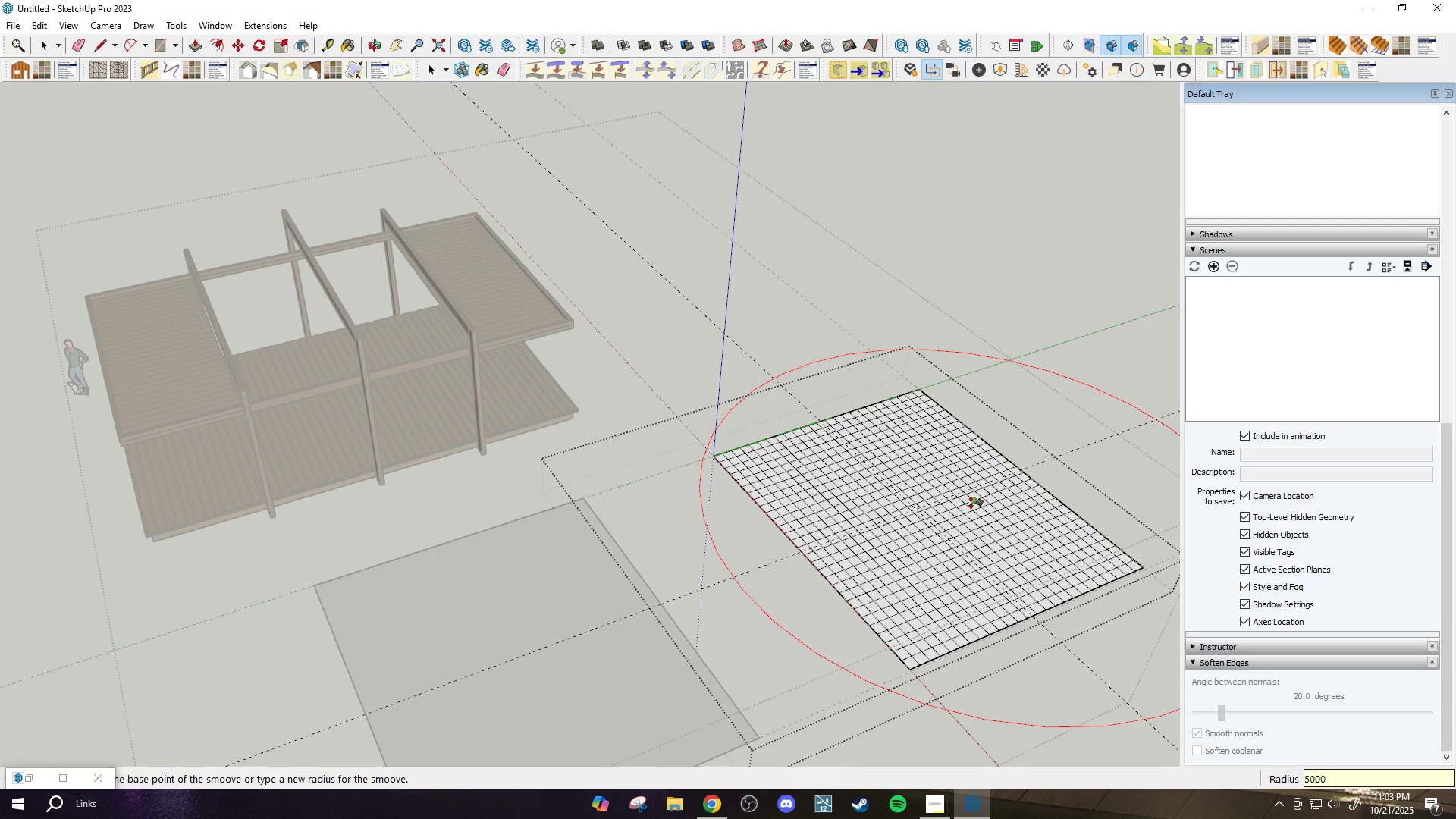 
scroll: coordinate [915, 510], scroll_direction: up, amount: 9.0
 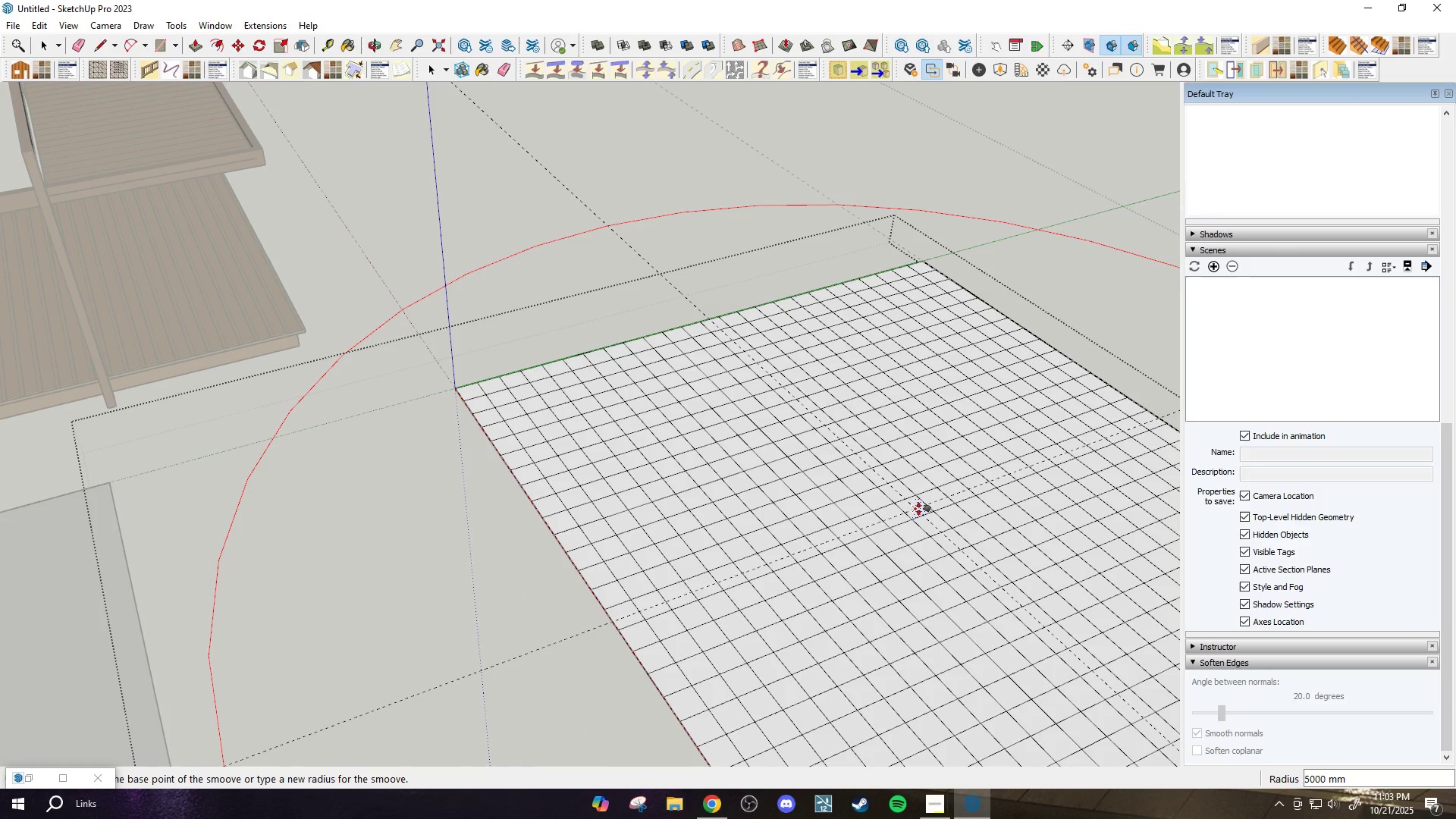 
left_click([918, 509])
 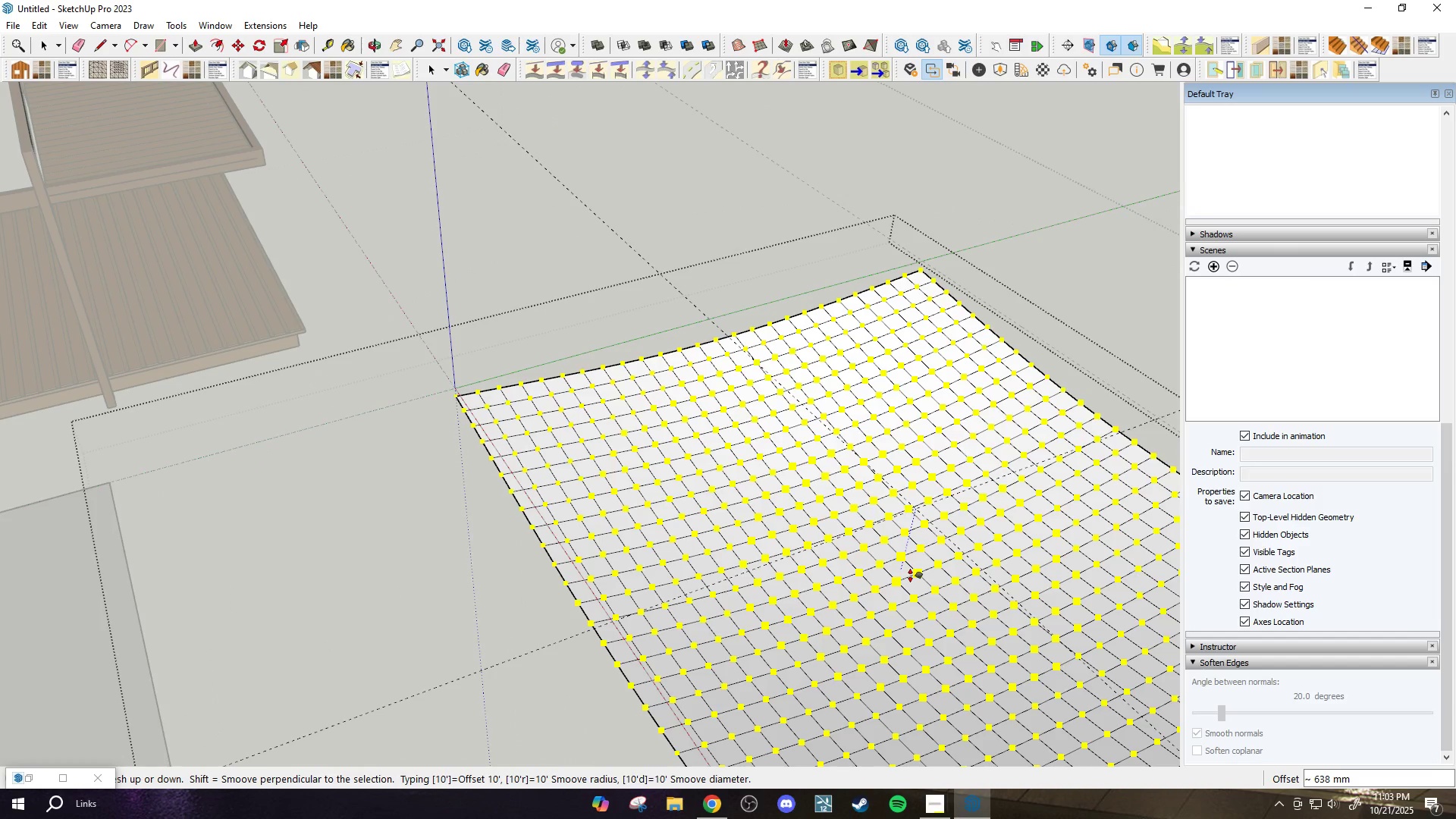 
left_click([909, 582])
 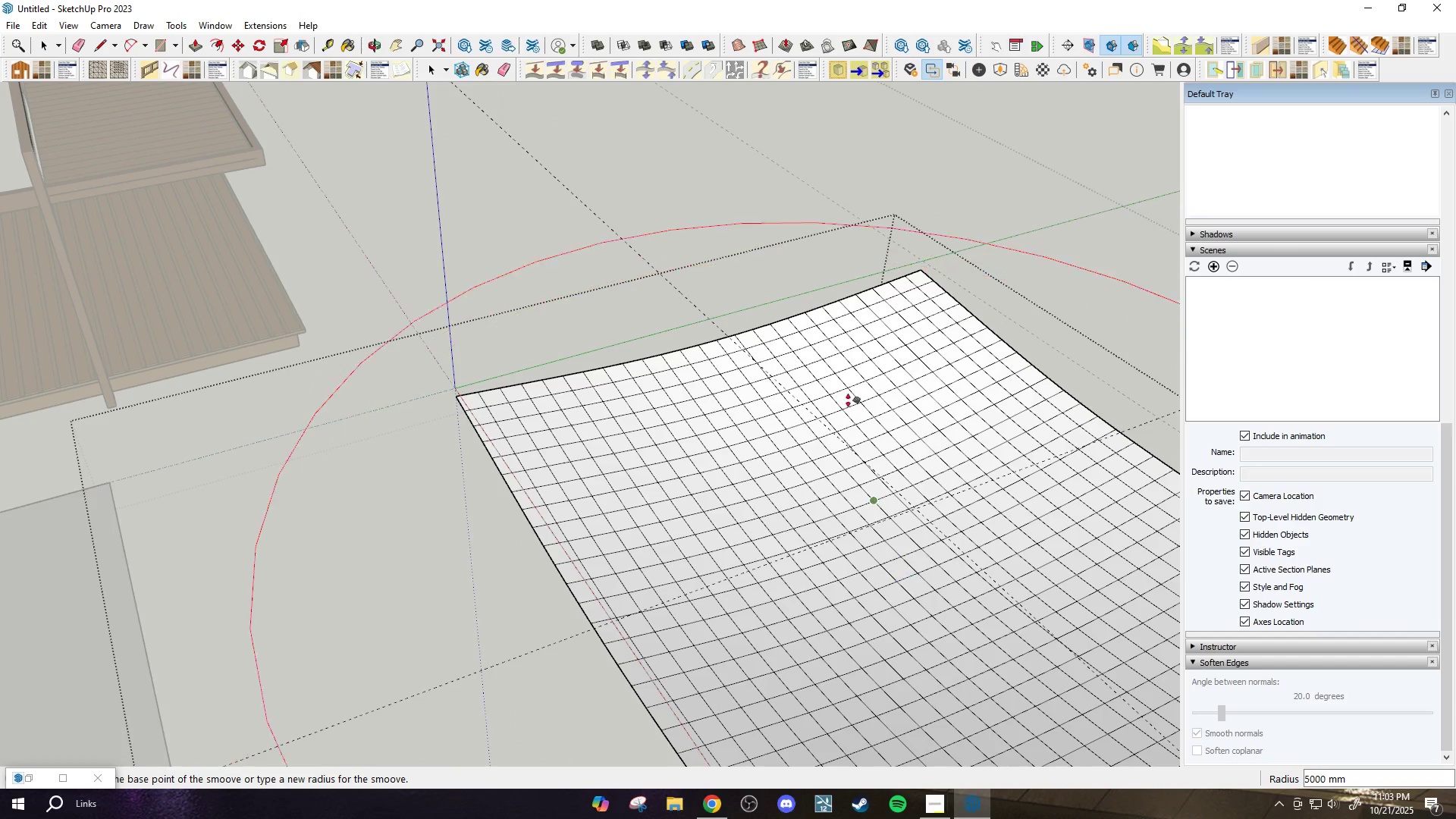 
scroll: coordinate [841, 468], scroll_direction: down, amount: 7.0
 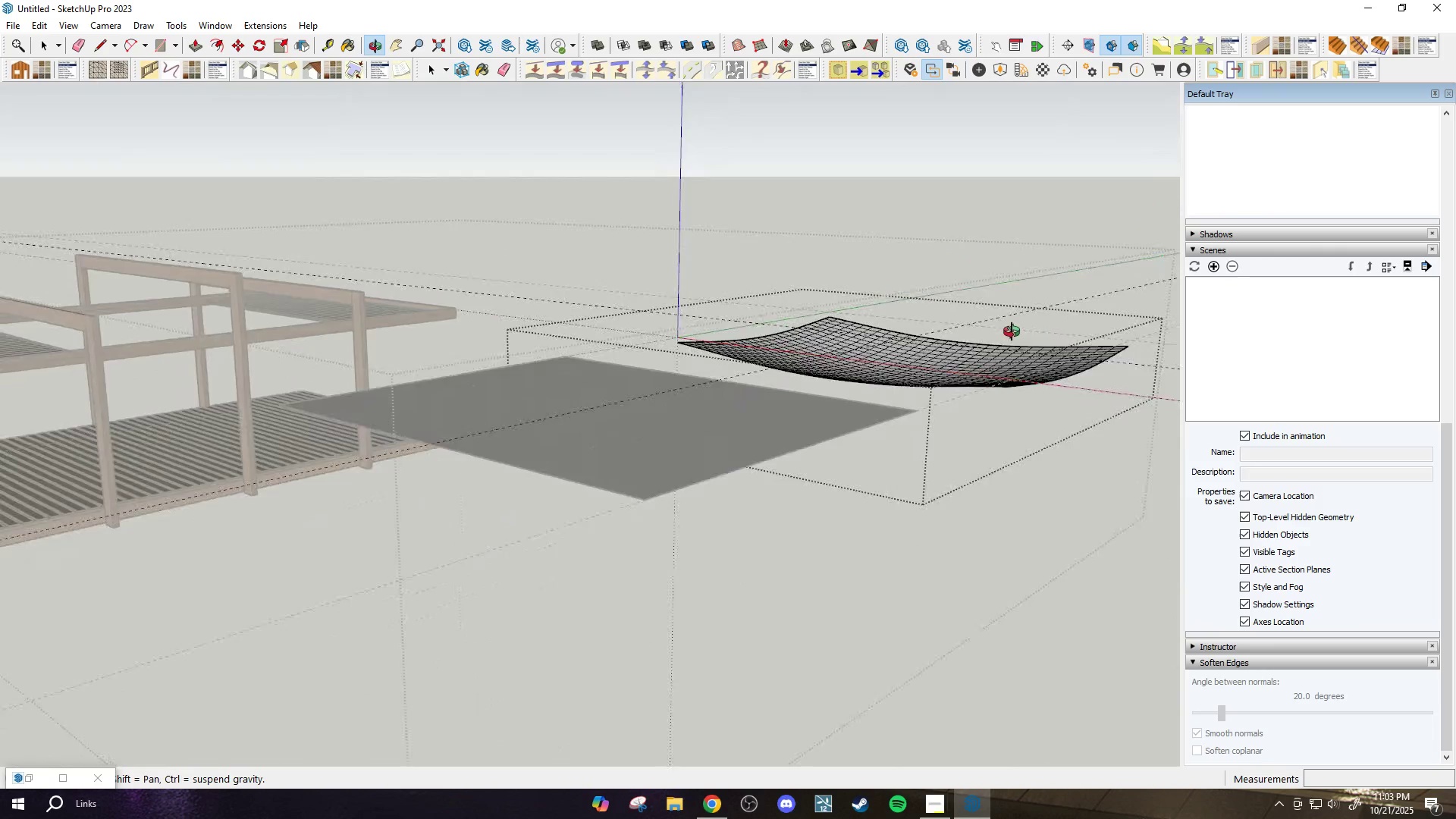 
key(Space)
 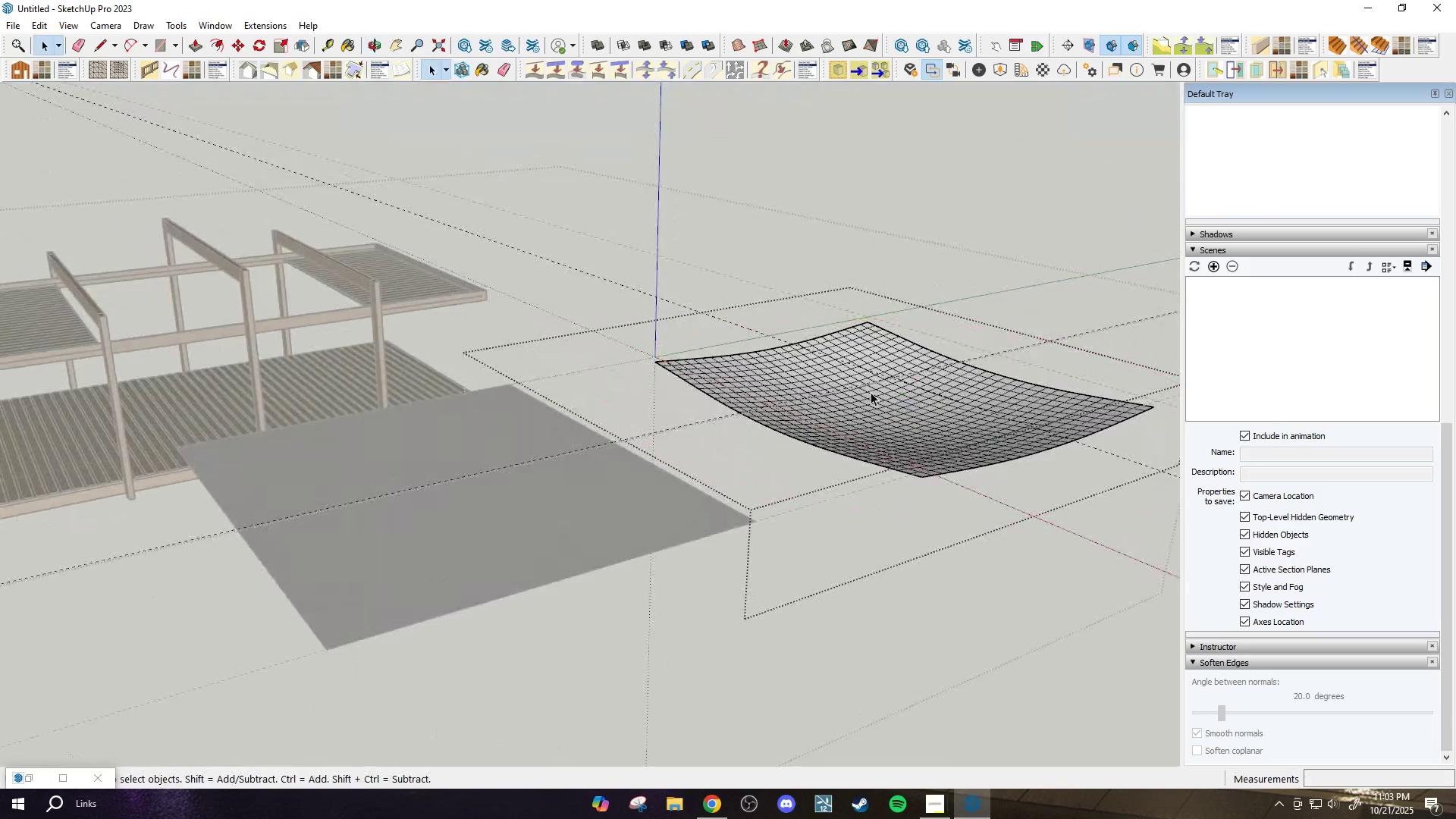 
left_click([871, 392])
 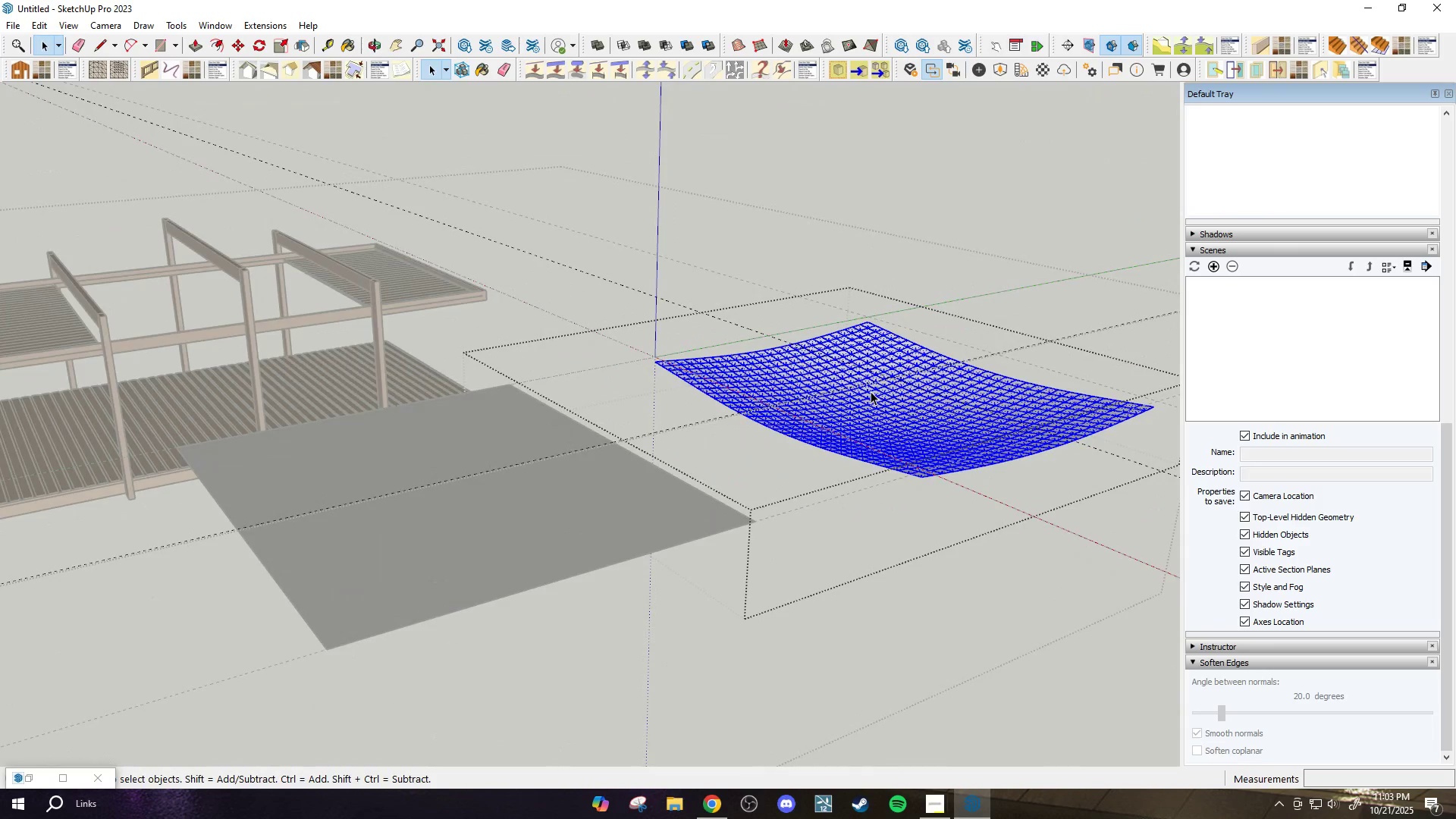 
triple_click([871, 391])
 